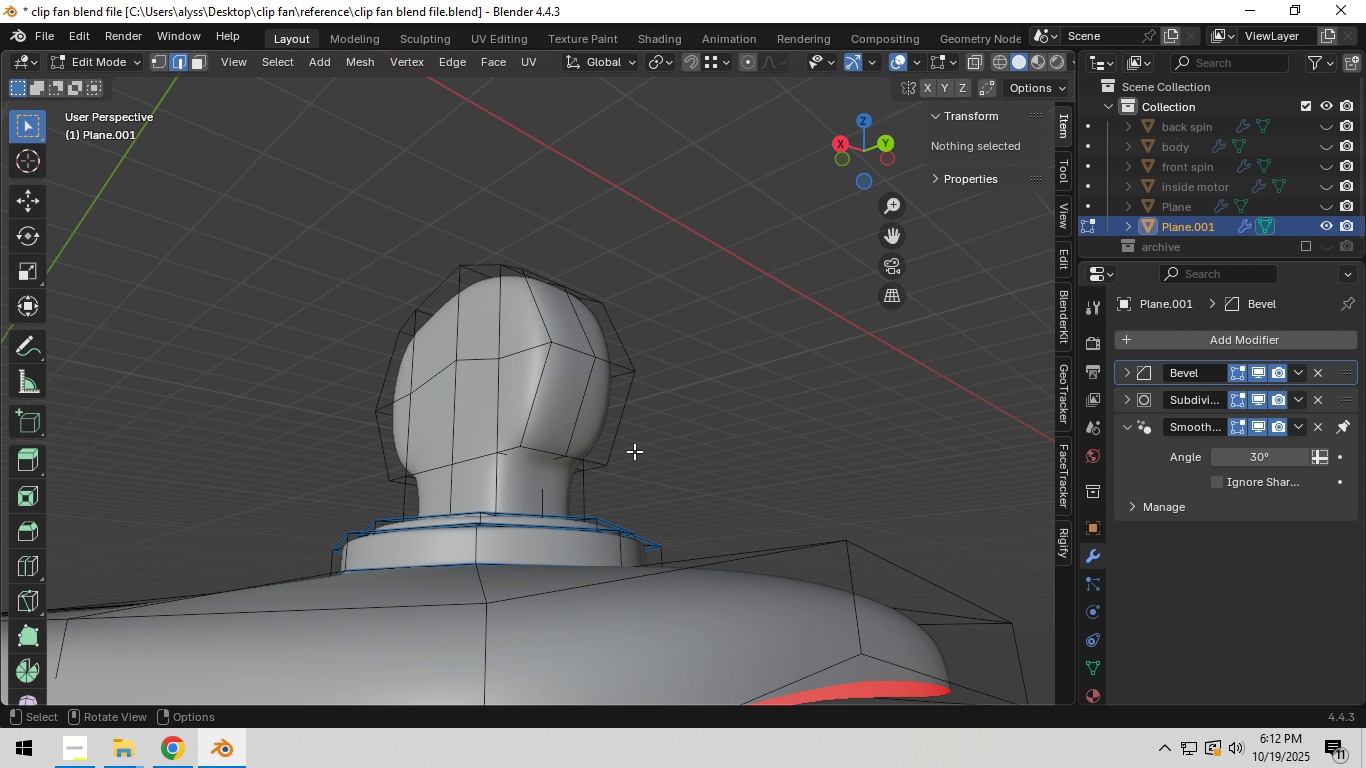 
left_click([528, 460])
 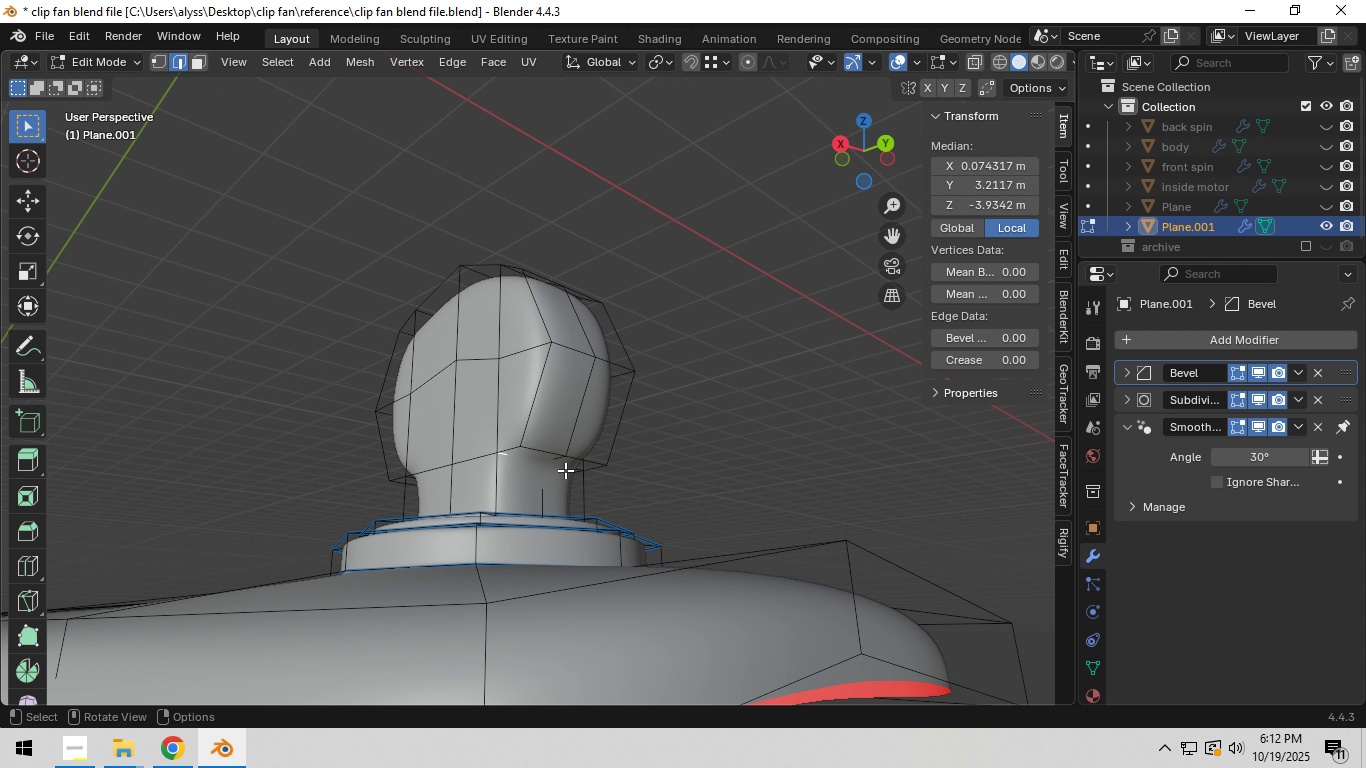 
key(Shift+ShiftLeft)
 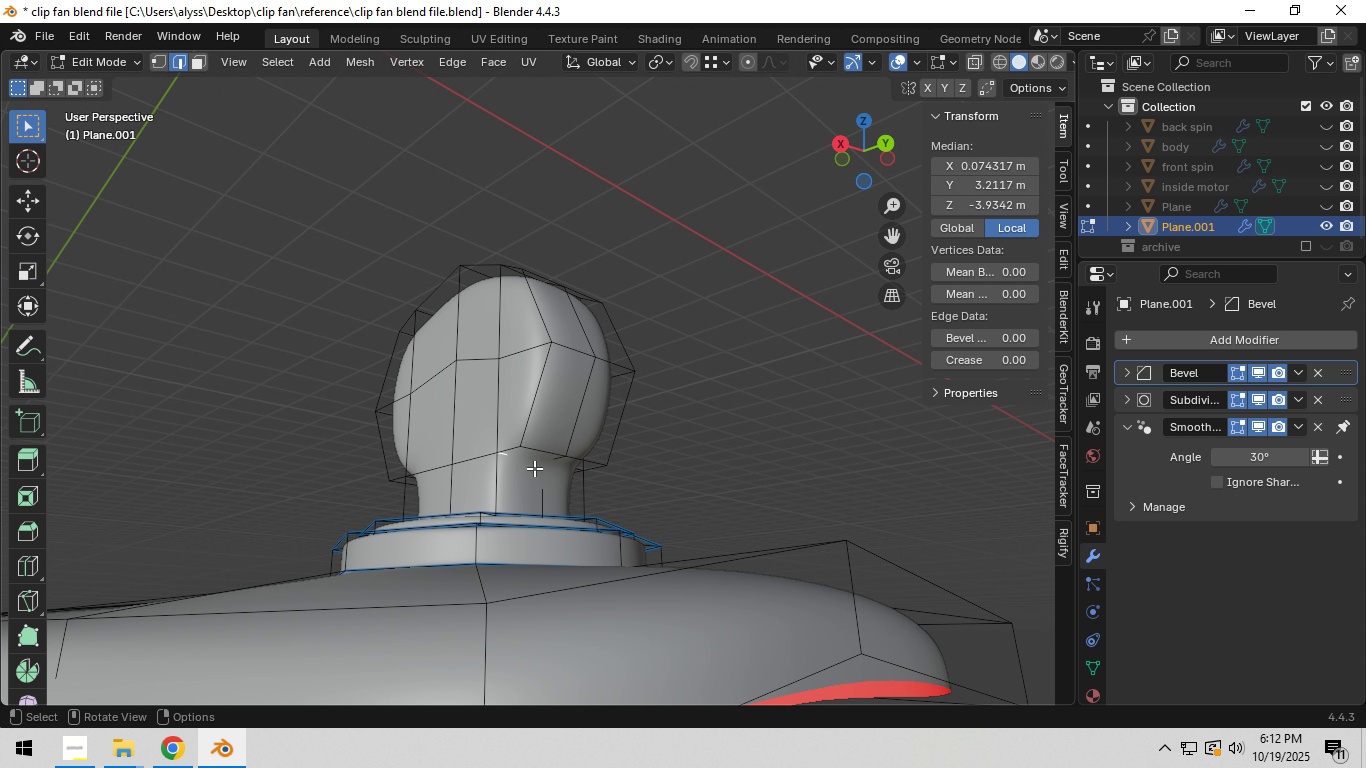 
hold_key(key=AltLeft, duration=0.59)
left_click([527, 464])
 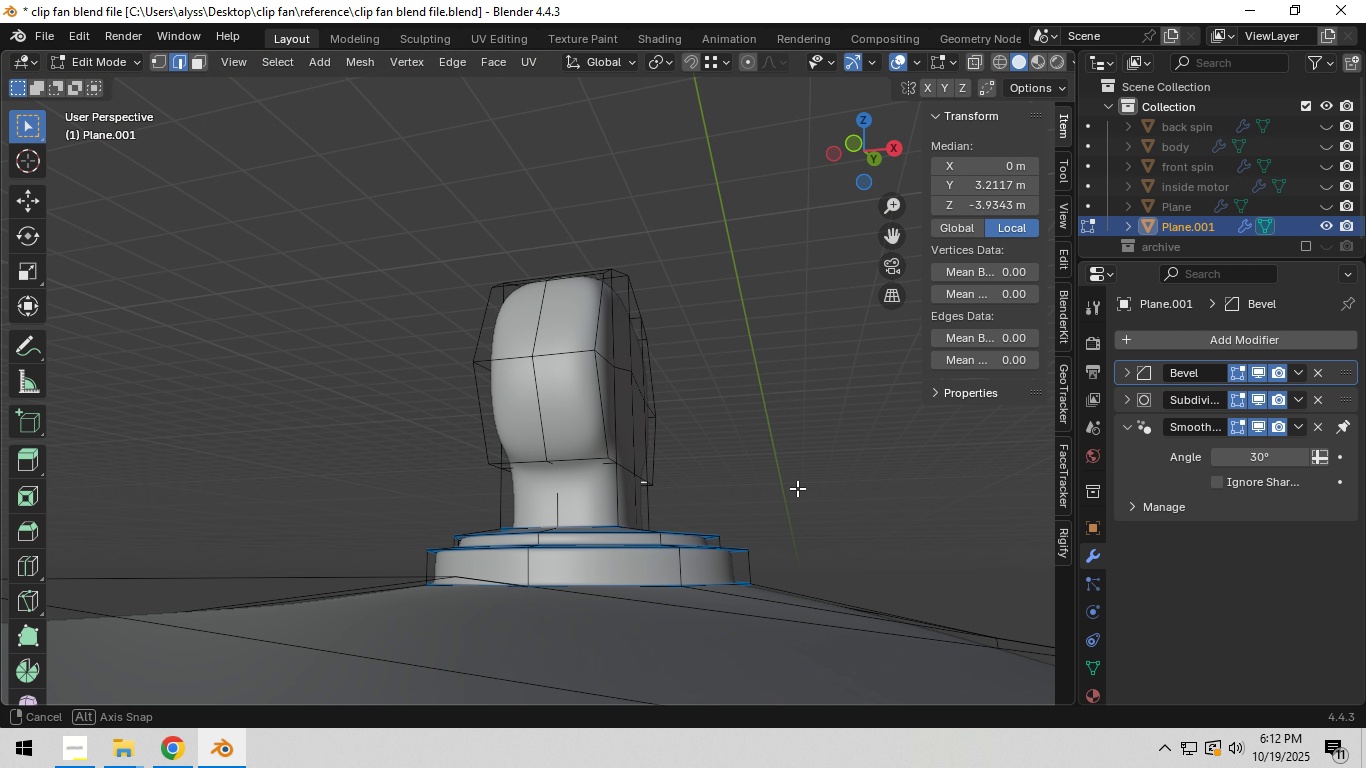 
key(Shift+ShiftLeft)
 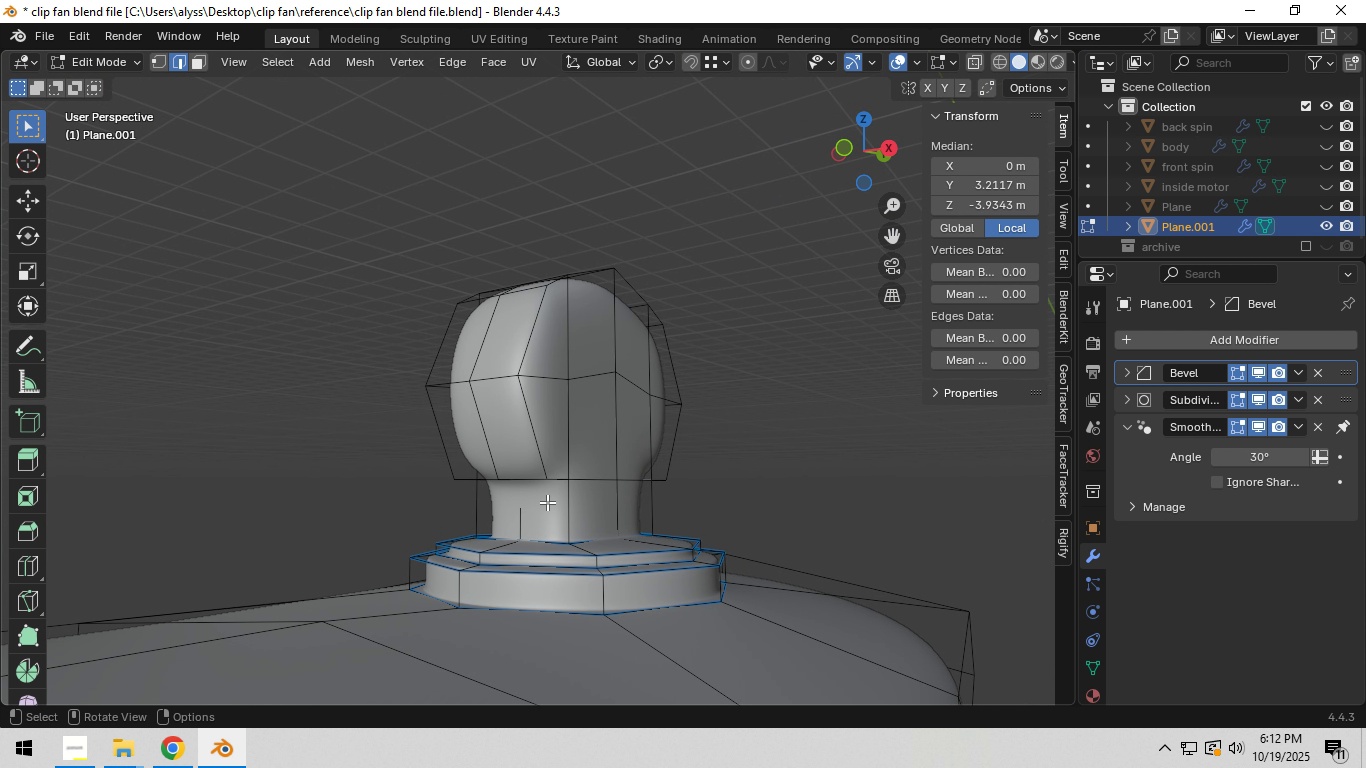 
scroll: coordinate [547, 502], scroll_direction: up, amount: 1.0
 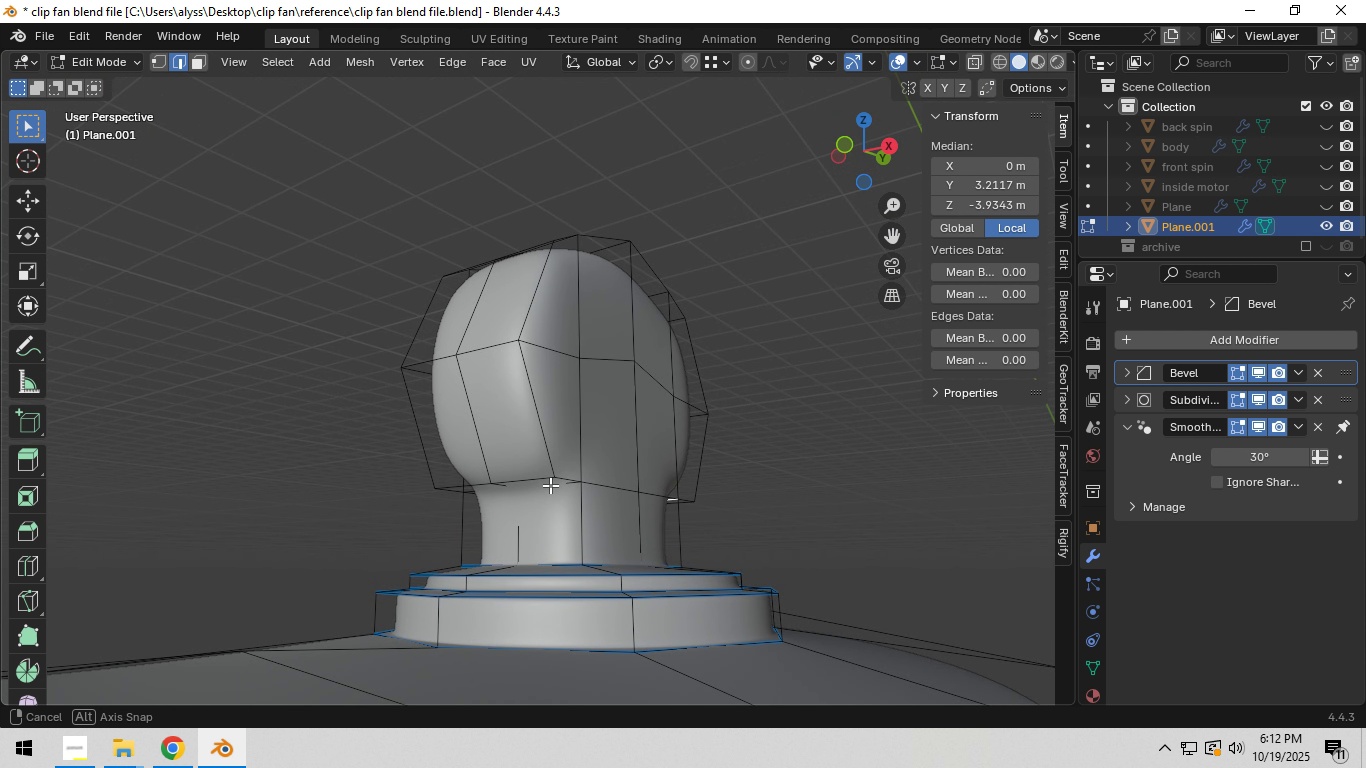 
hold_key(key=ShiftLeft, duration=0.73)
hold_key(key=AltLeft, duration=0.53)
left_click([550, 493])
 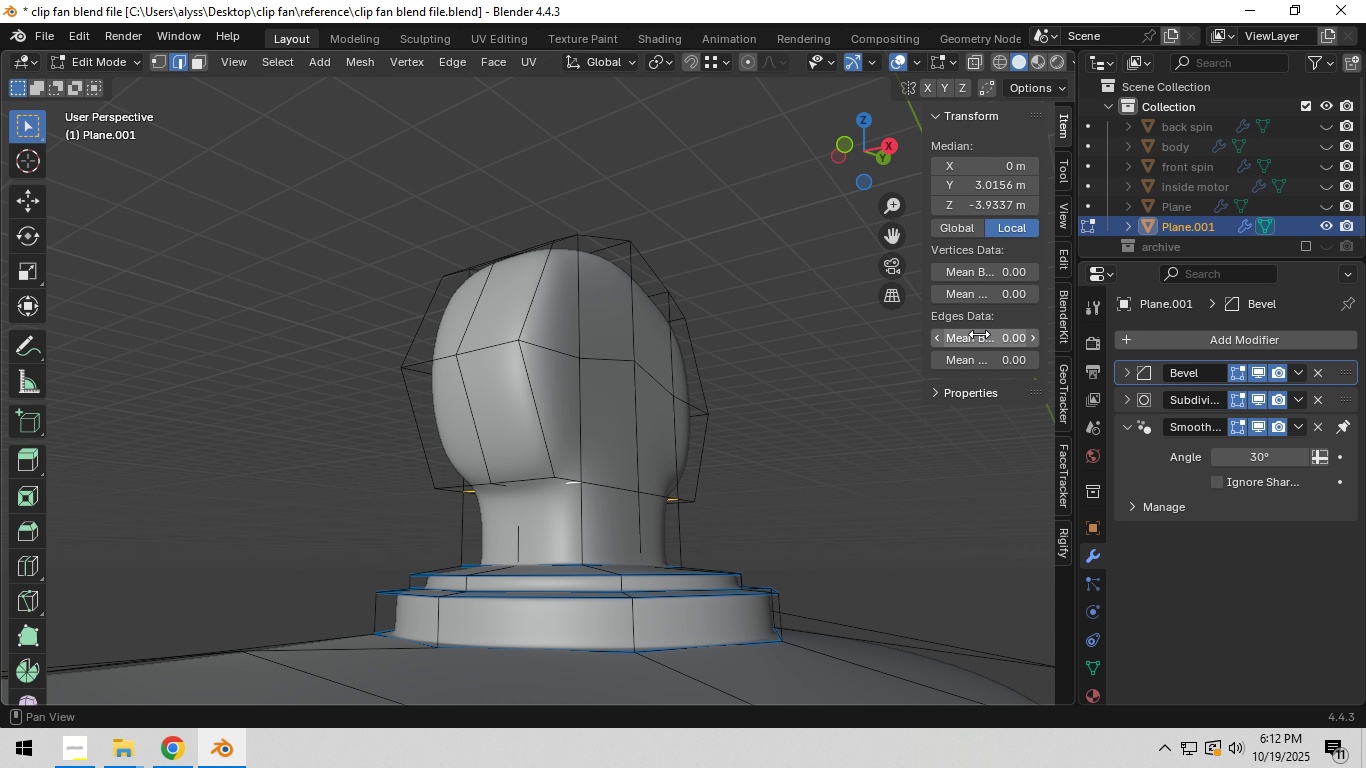 
left_click([981, 332])
 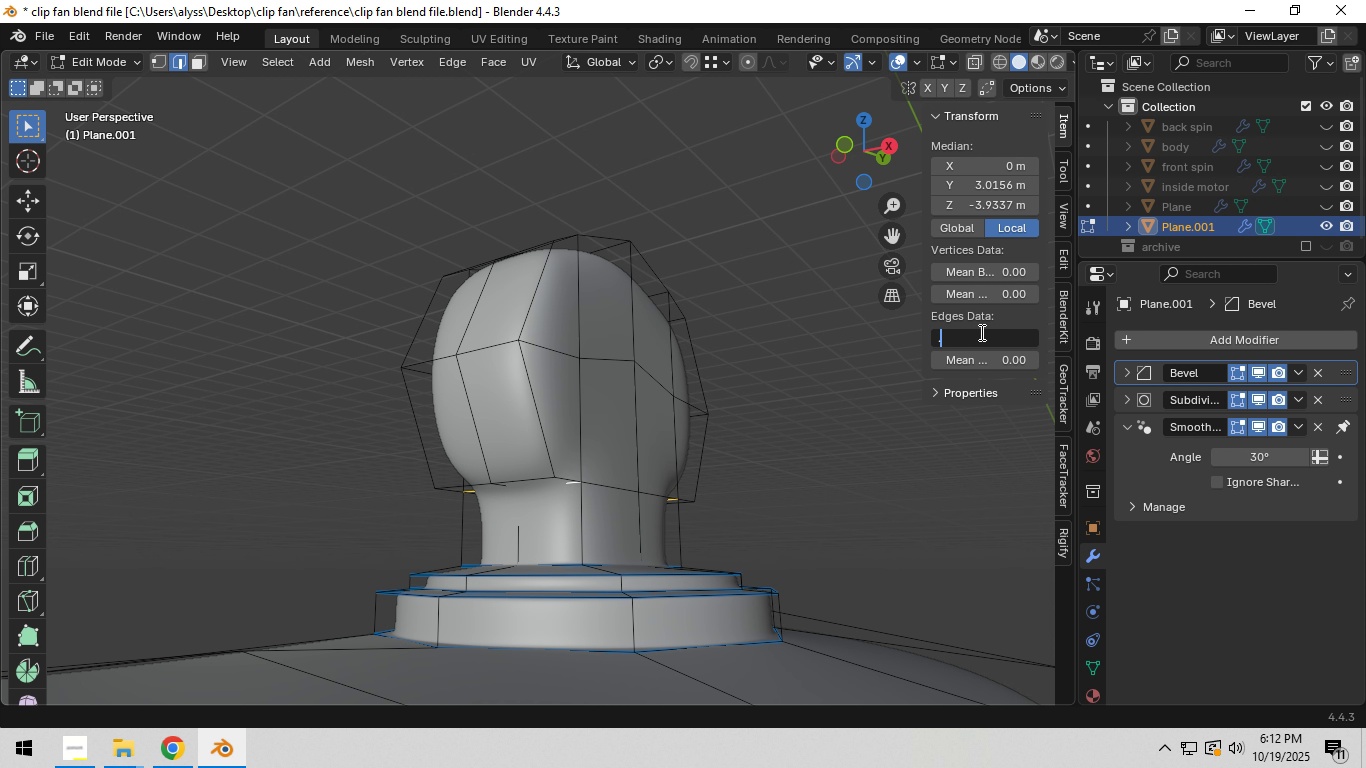 
key(NumpadDecimal)
 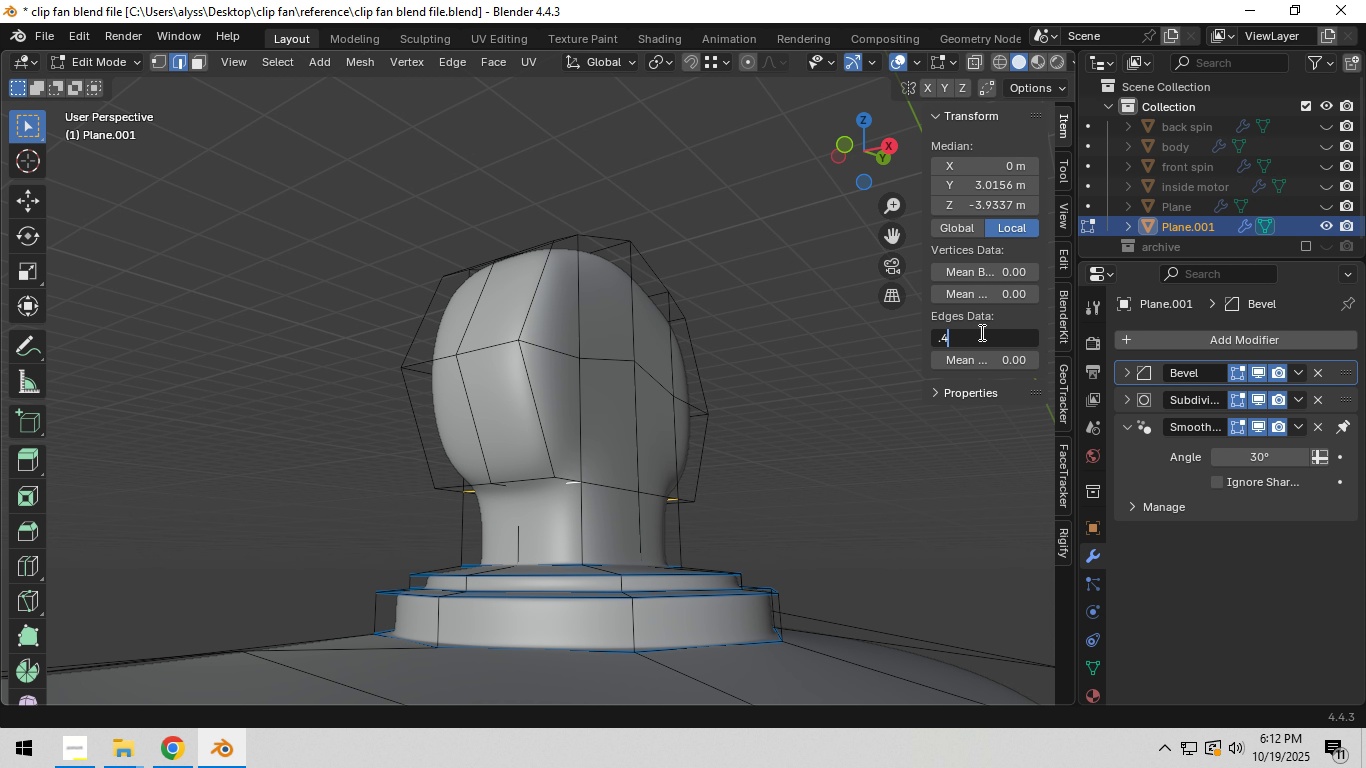 
key(Numpad4)
 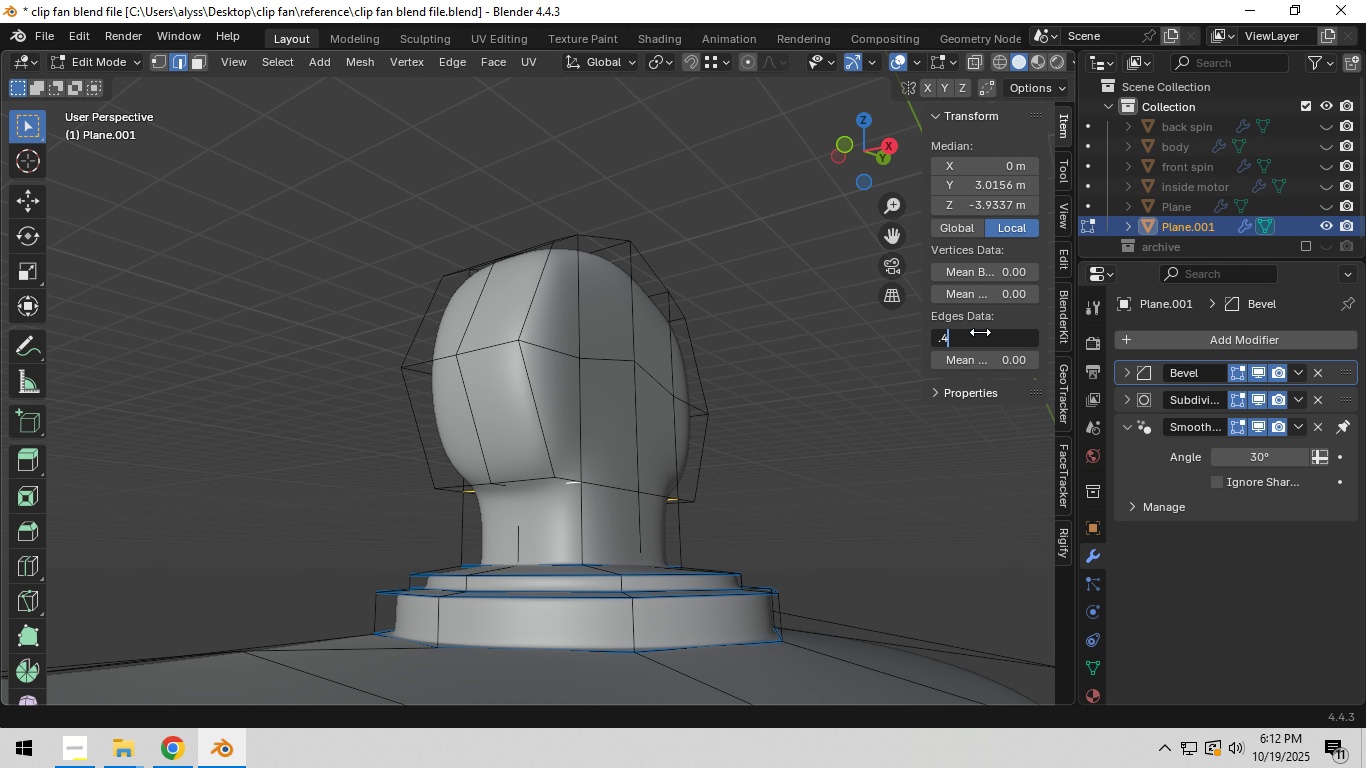 
key(NumpadEnter)
 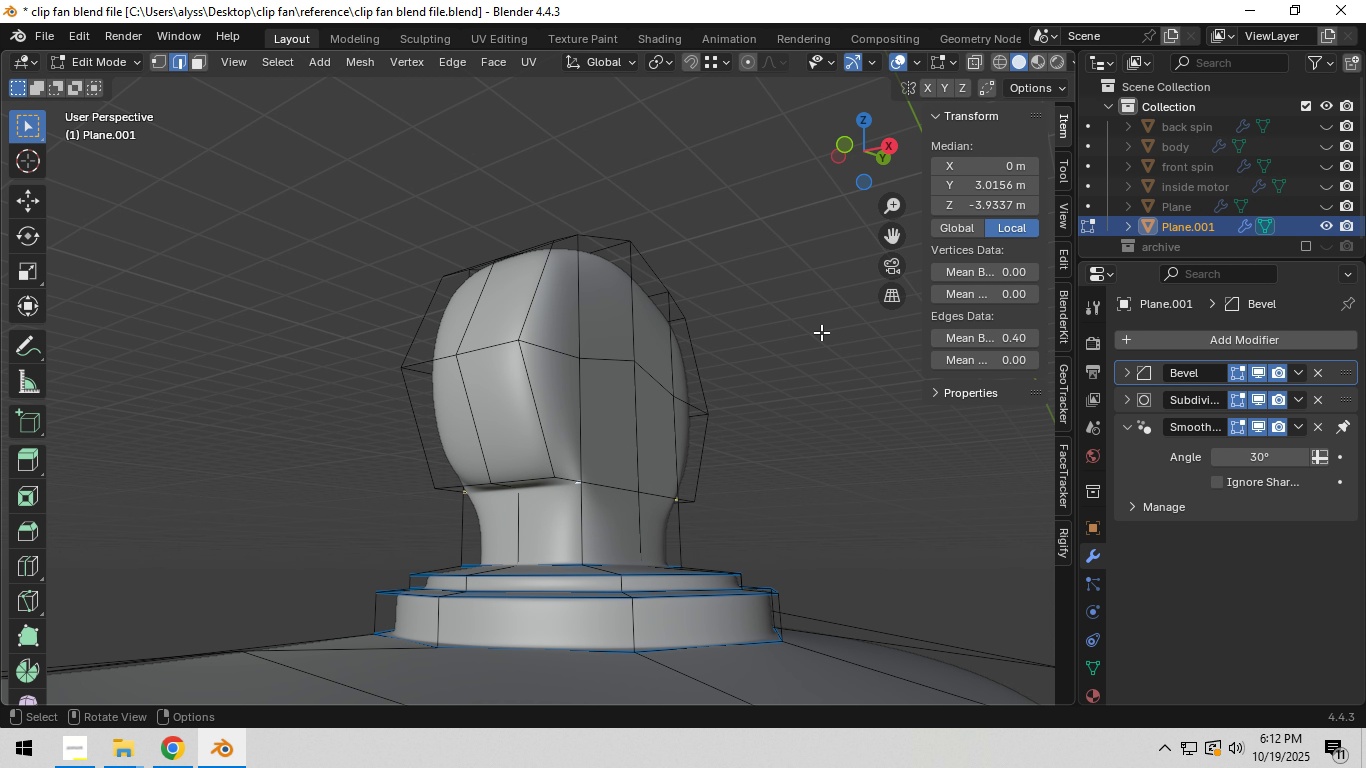 
left_click([821, 330])
 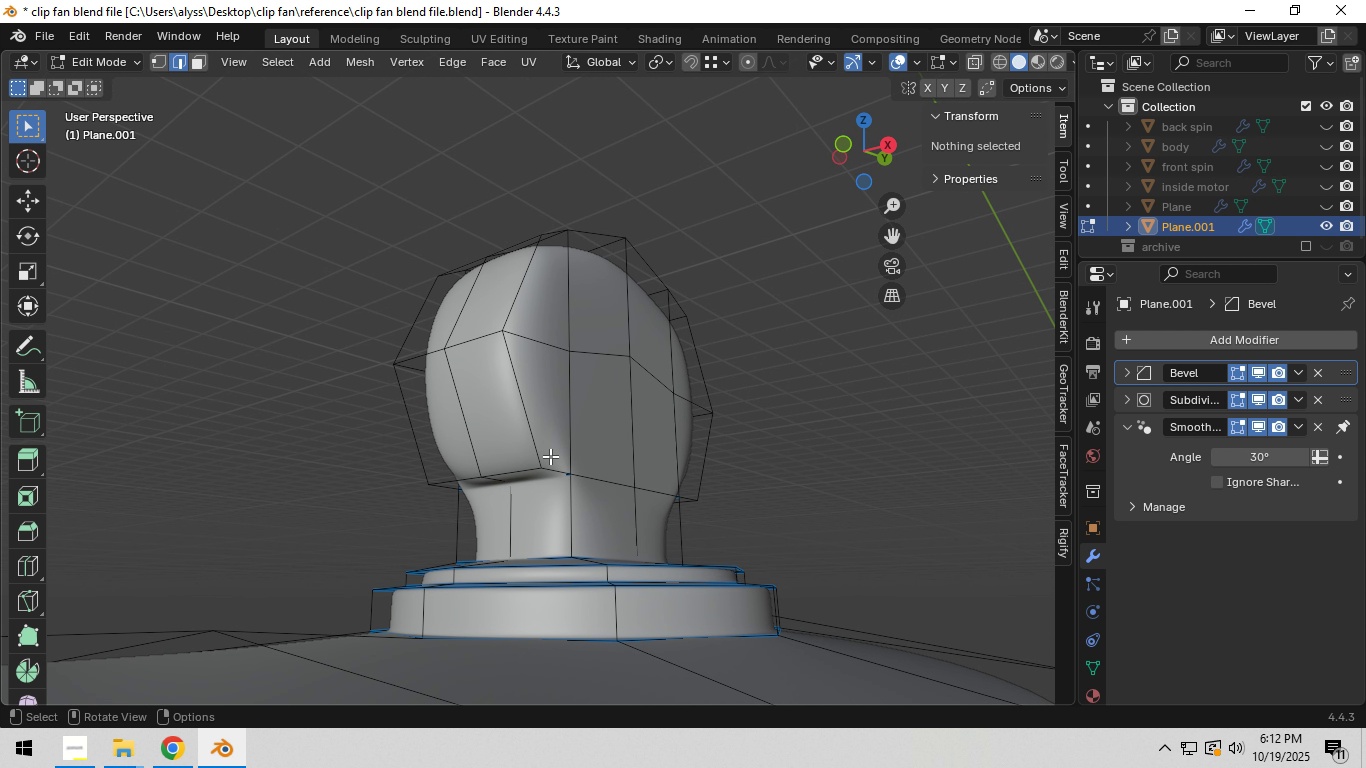 
left_click([556, 470])
 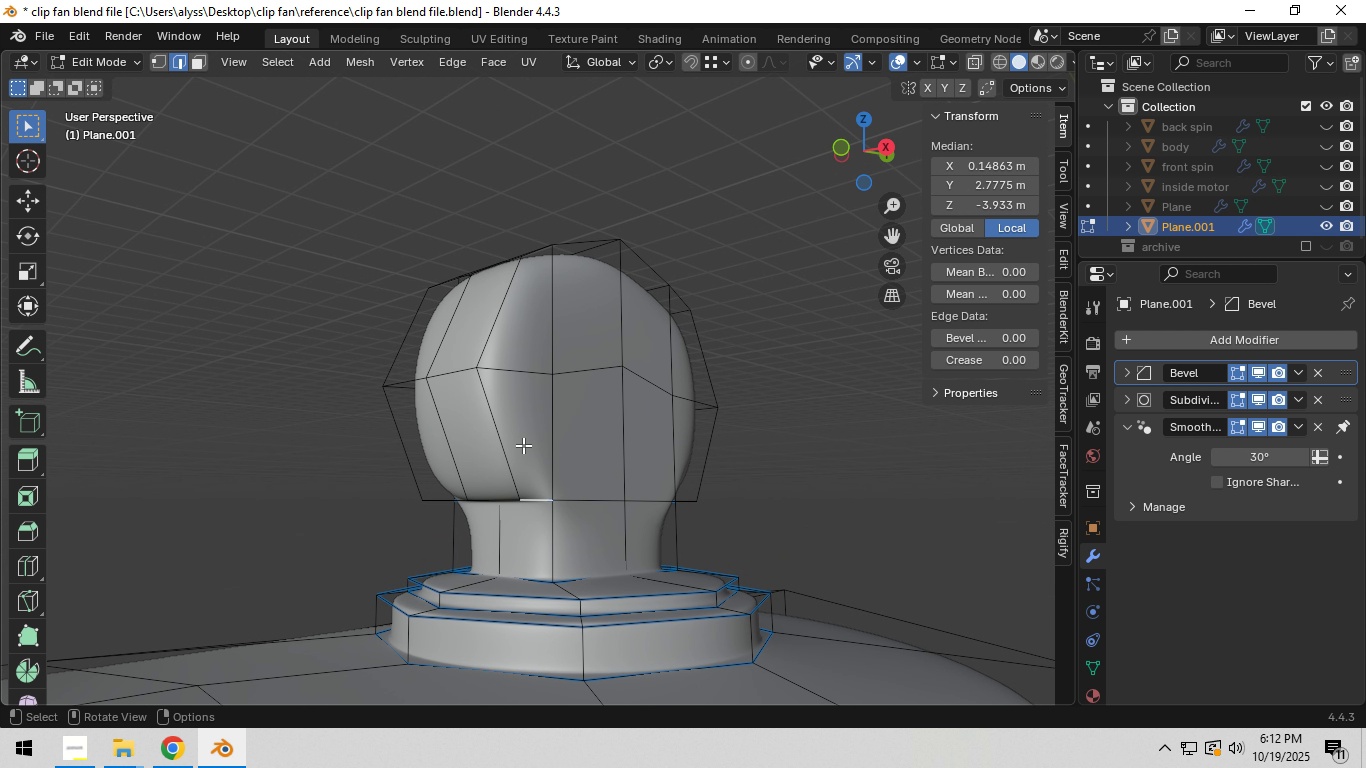 
hold_key(key=ShiftLeft, duration=1.31)
left_click([500, 442])
 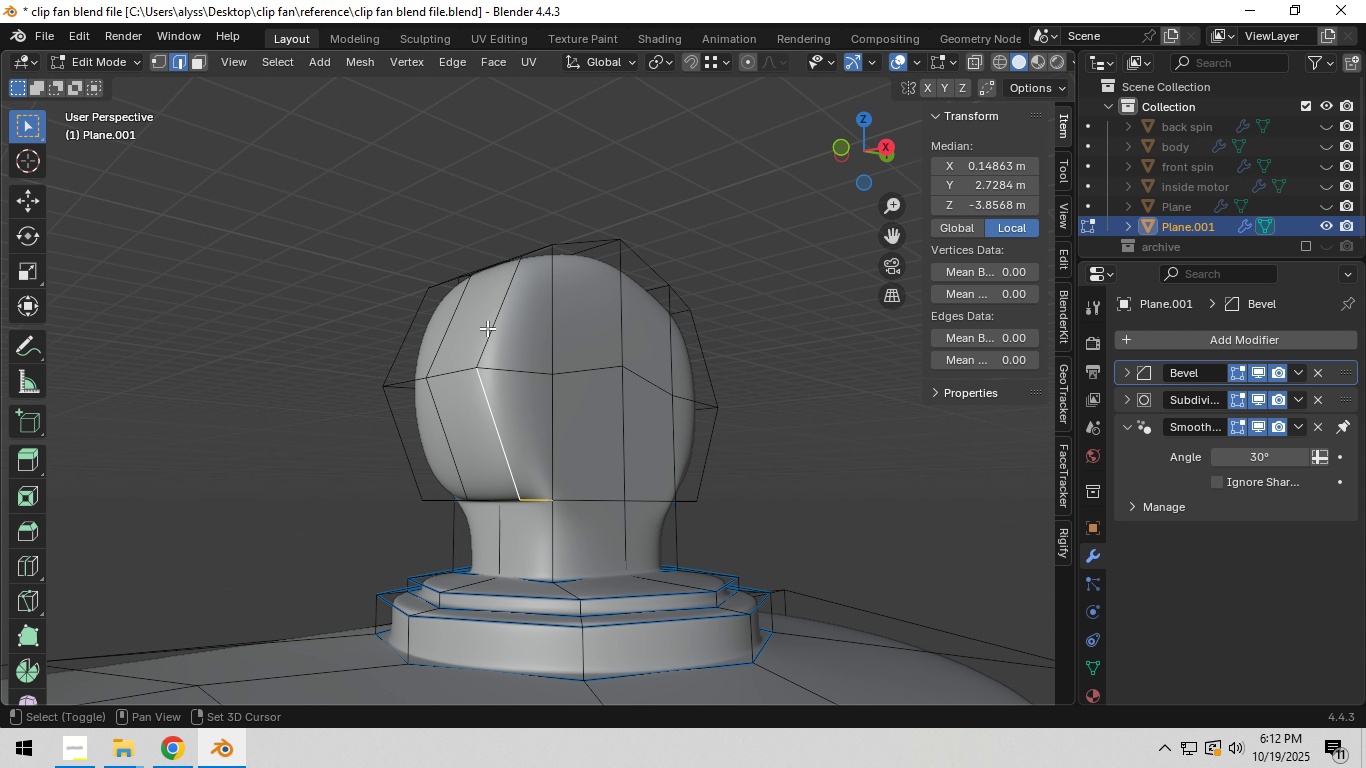 
hold_key(key=AltLeft, duration=0.61)
left_click([487, 322])
 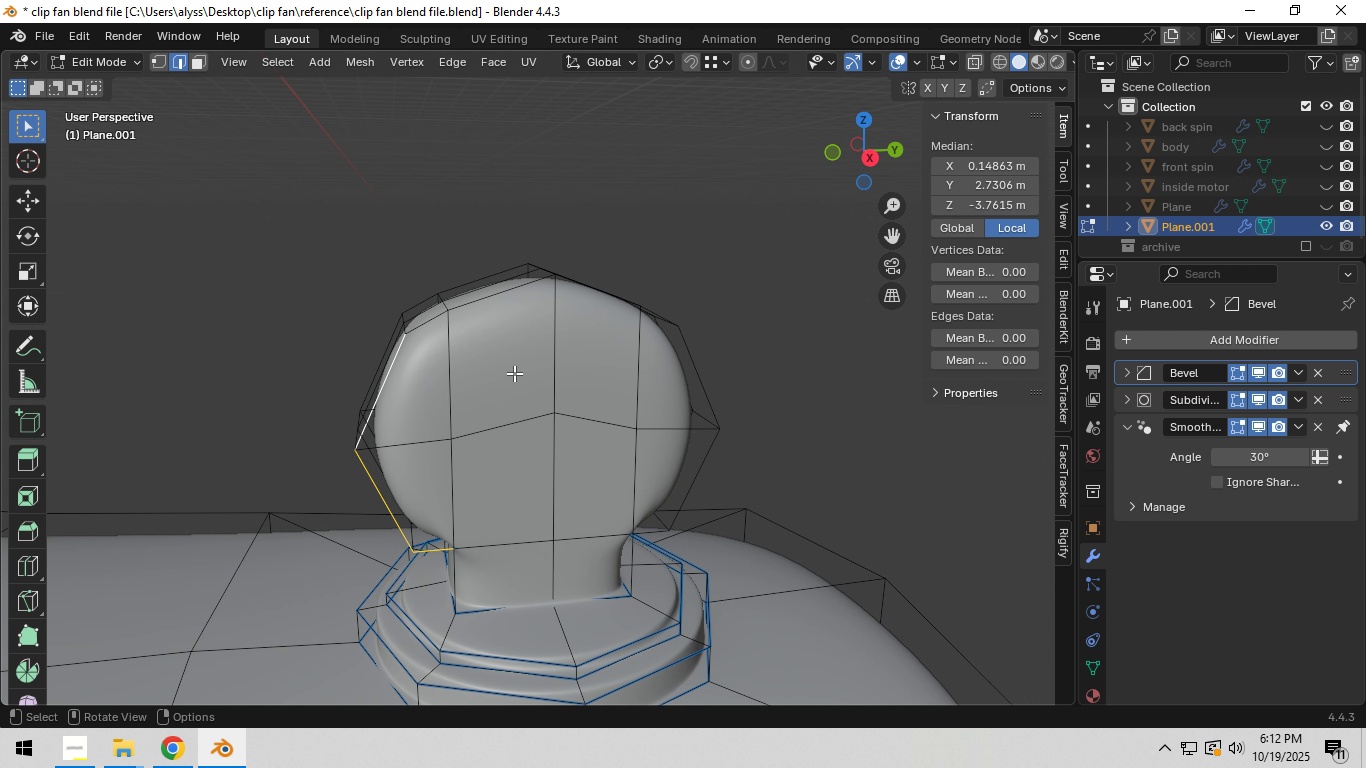 
hold_key(key=ShiftLeft, duration=2.82)
hold_key(key=AltLeft, duration=1.52)
left_click([501, 296])
 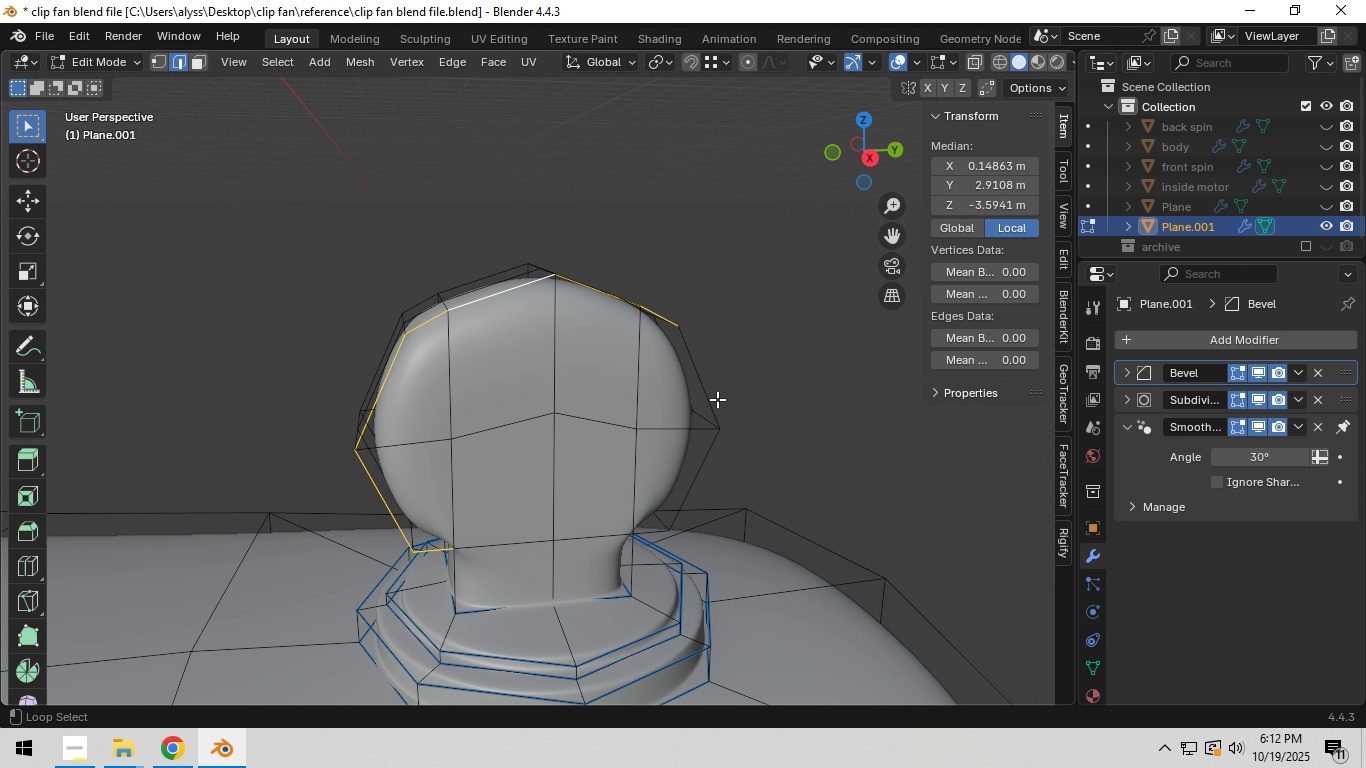 
left_click([717, 399])
 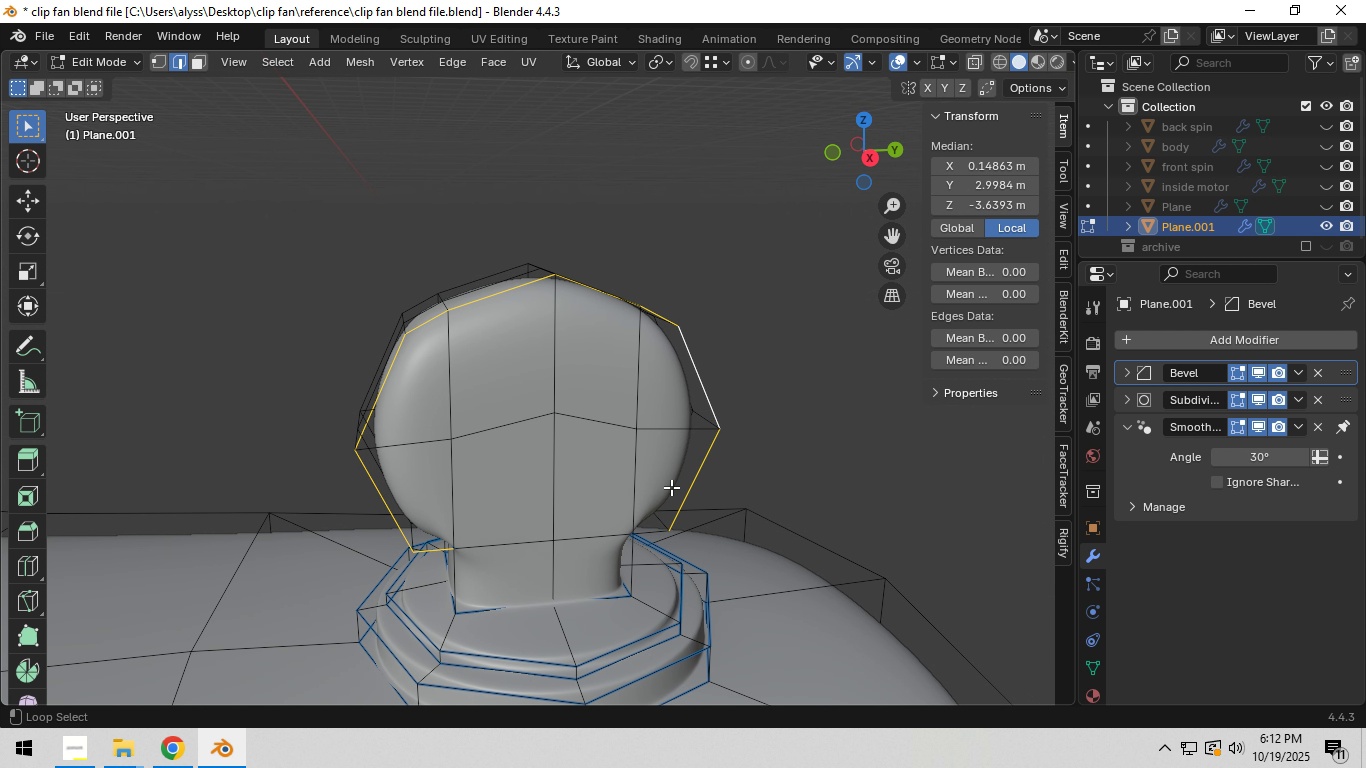 
key(Alt+Shift+AltLeft)
 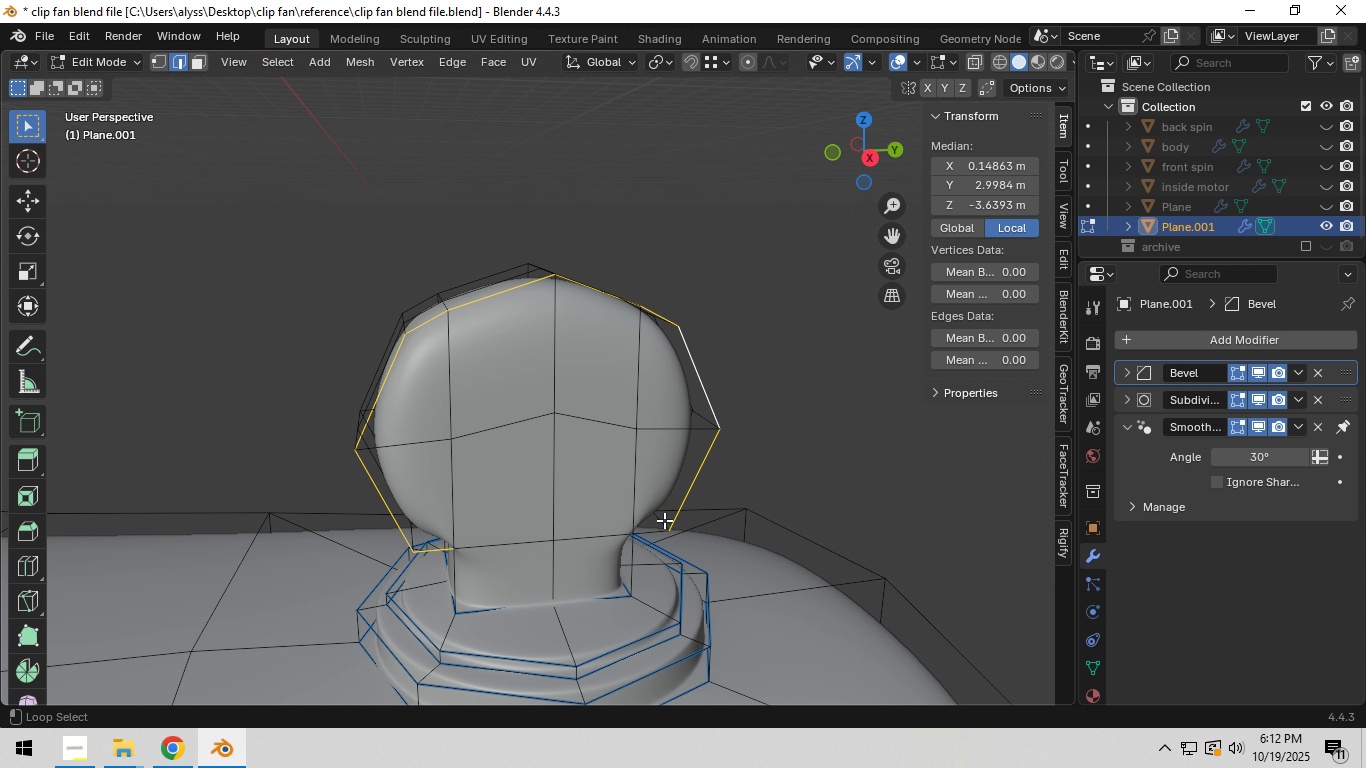 
key(Alt+Shift+AltLeft)
 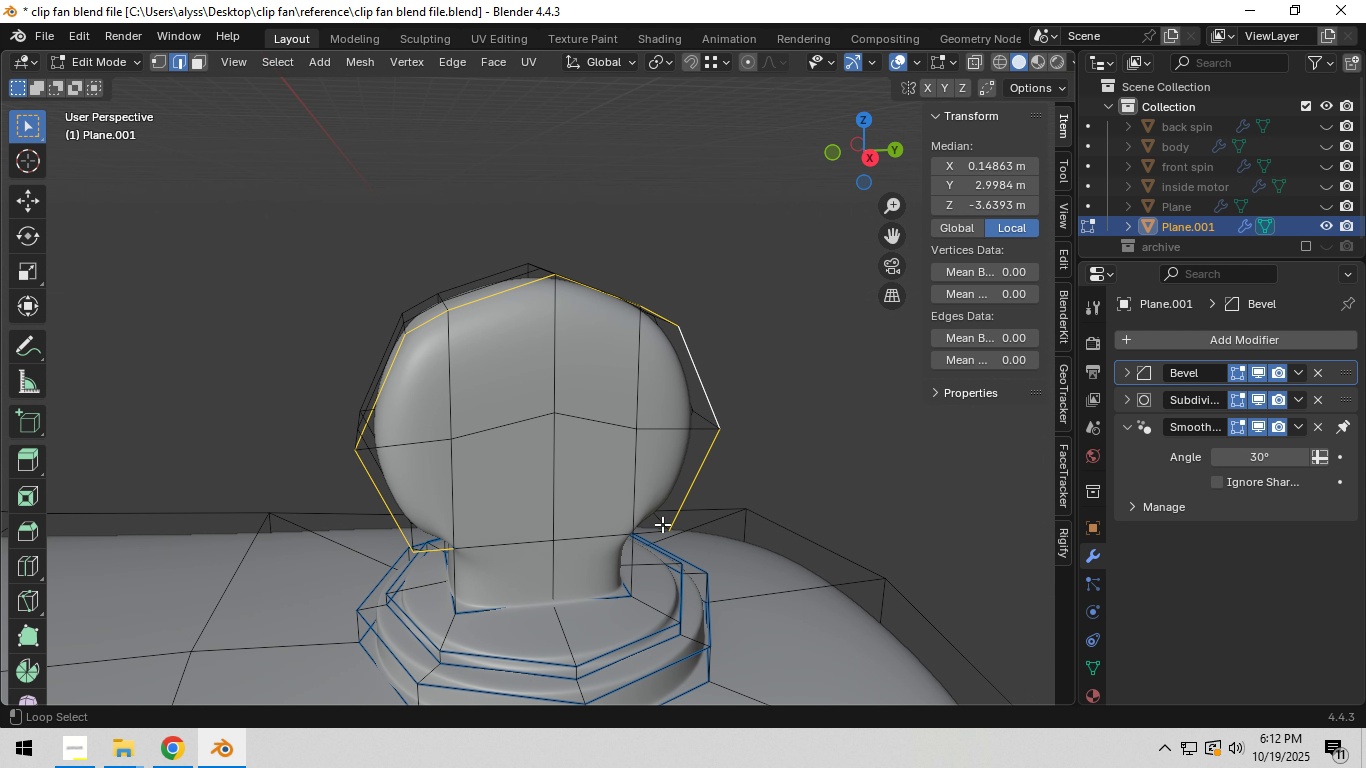 
key(Alt+Shift+AltLeft)
 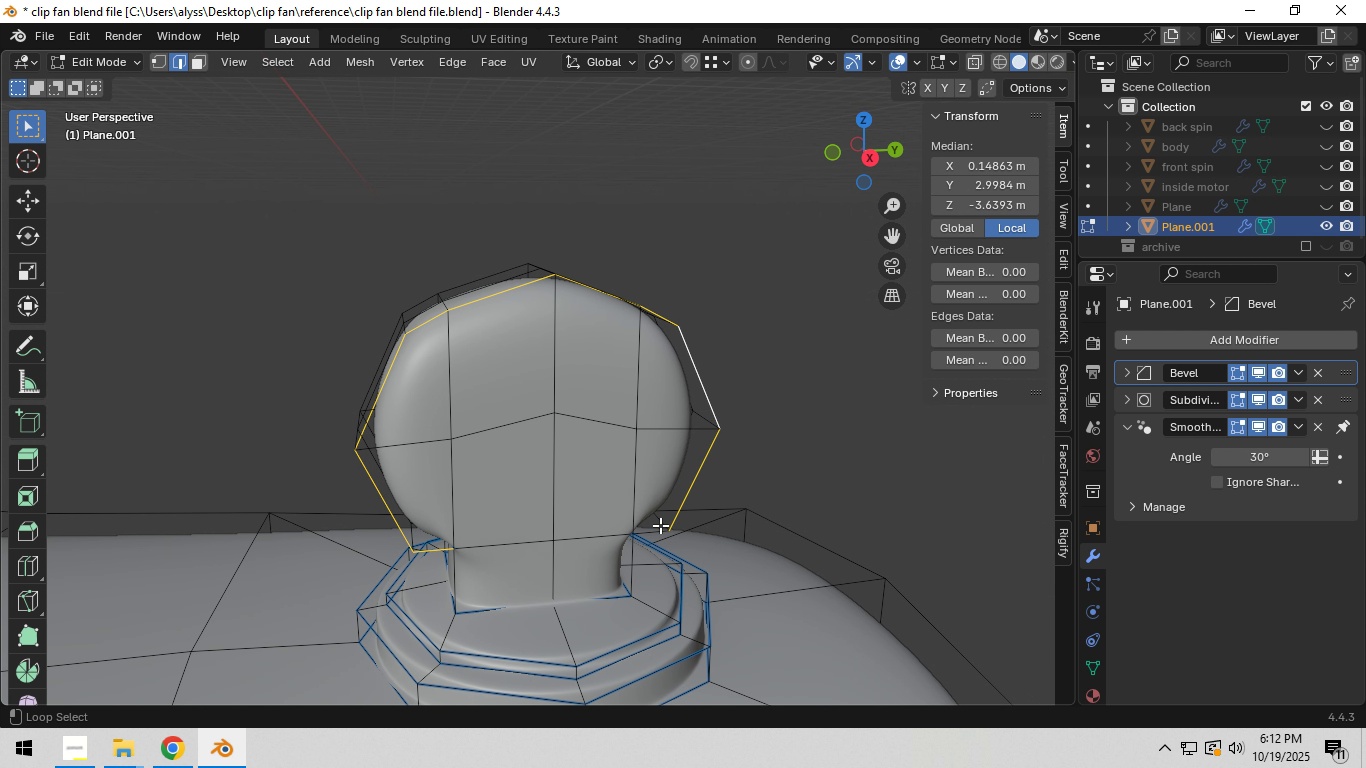 
key(Alt+Shift+AltLeft)
 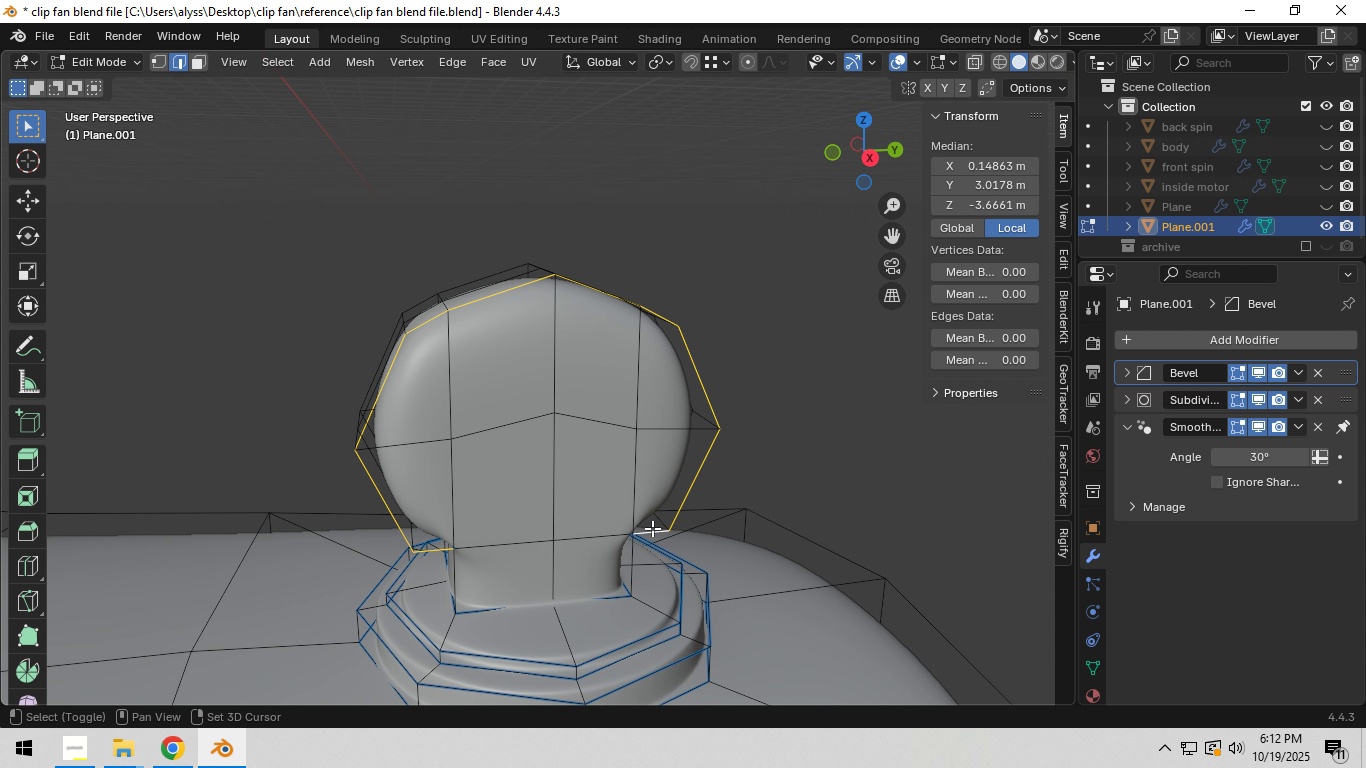 
left_click([652, 528])
 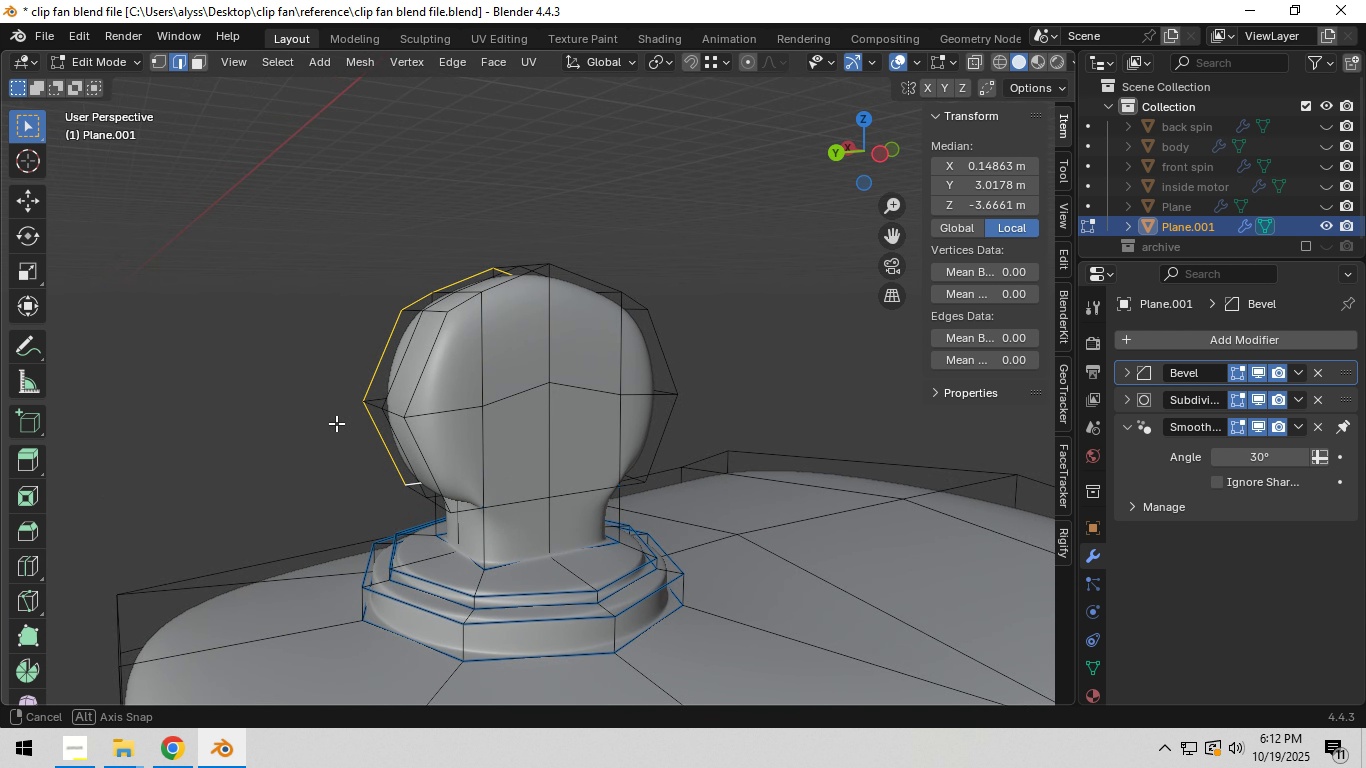 
hold_key(key=ShiftLeft, duration=3.86)
hold_key(key=AltLeft, duration=1.52)
left_click([467, 508])
 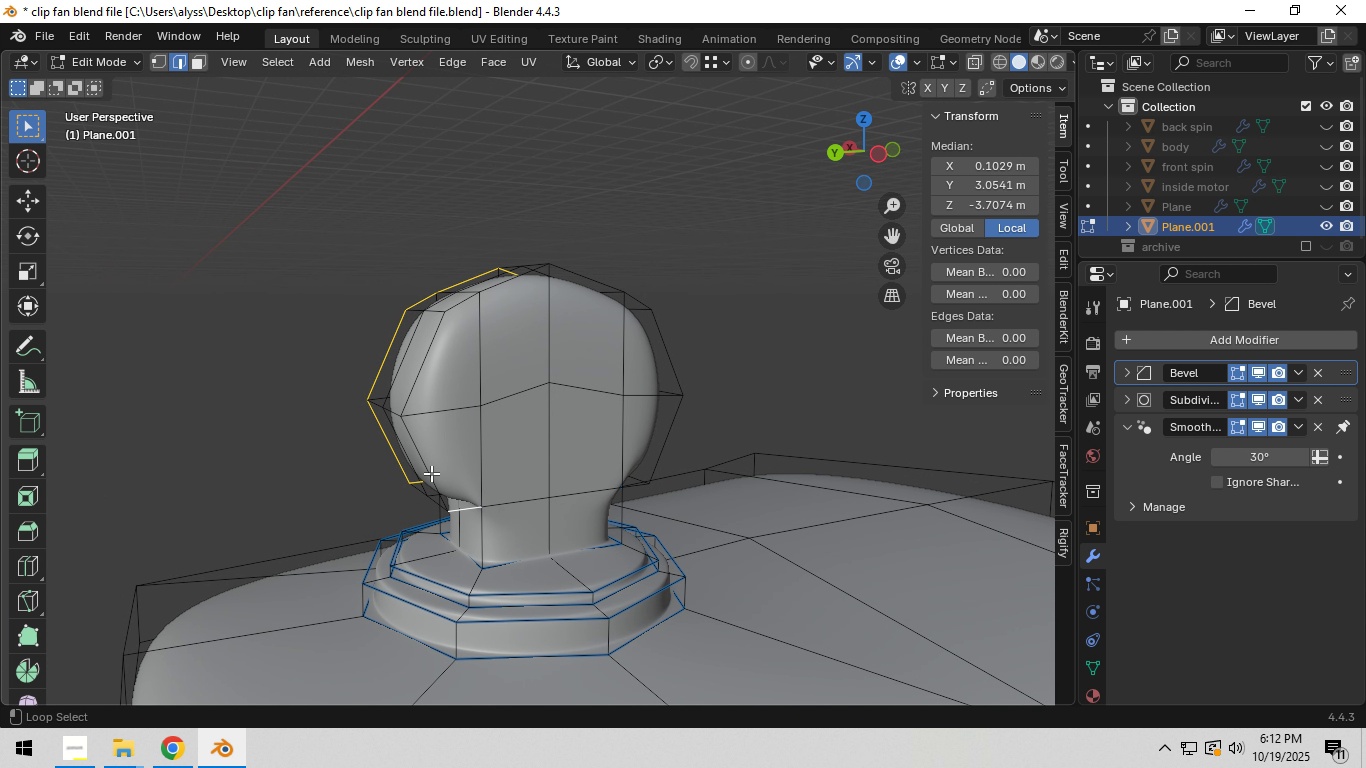 
left_click([431, 473])
 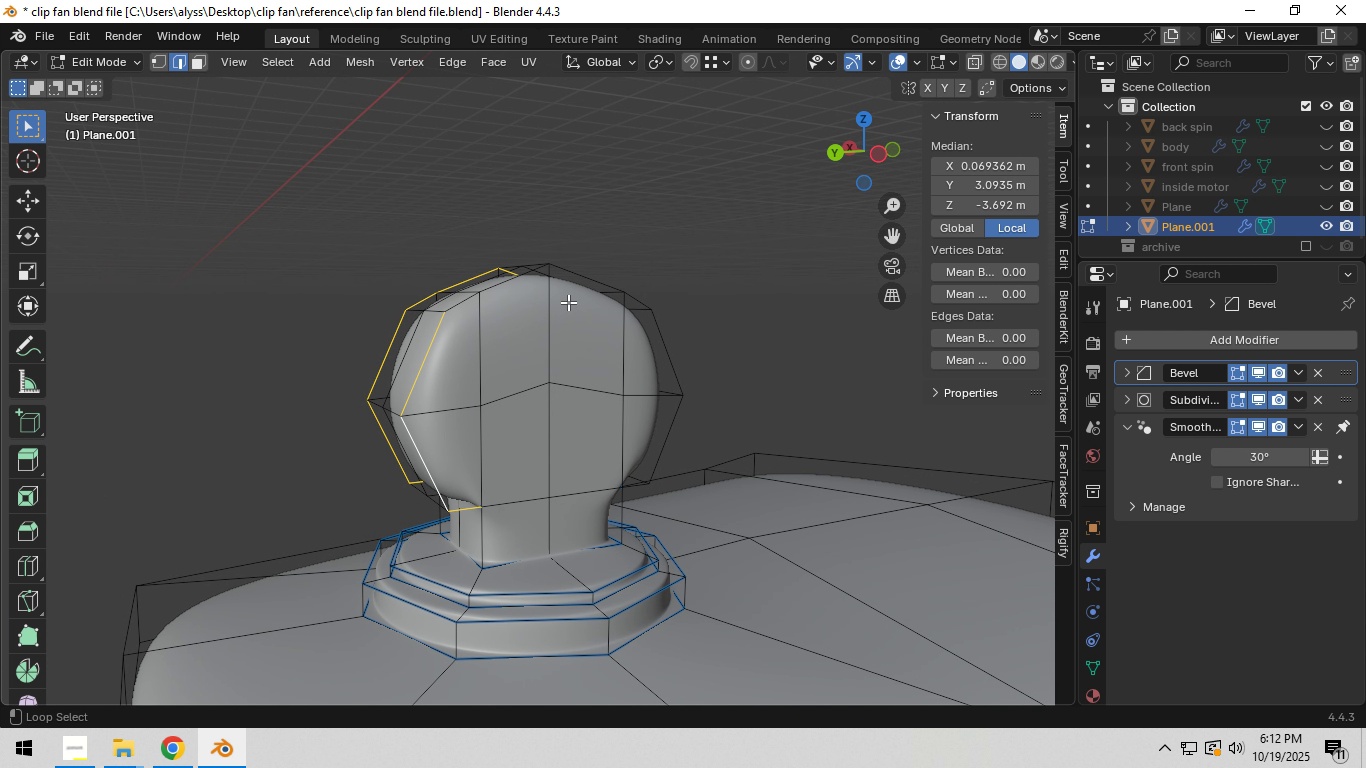 
hold_key(key=AltLeft, duration=1.52)
left_click([581, 276])
 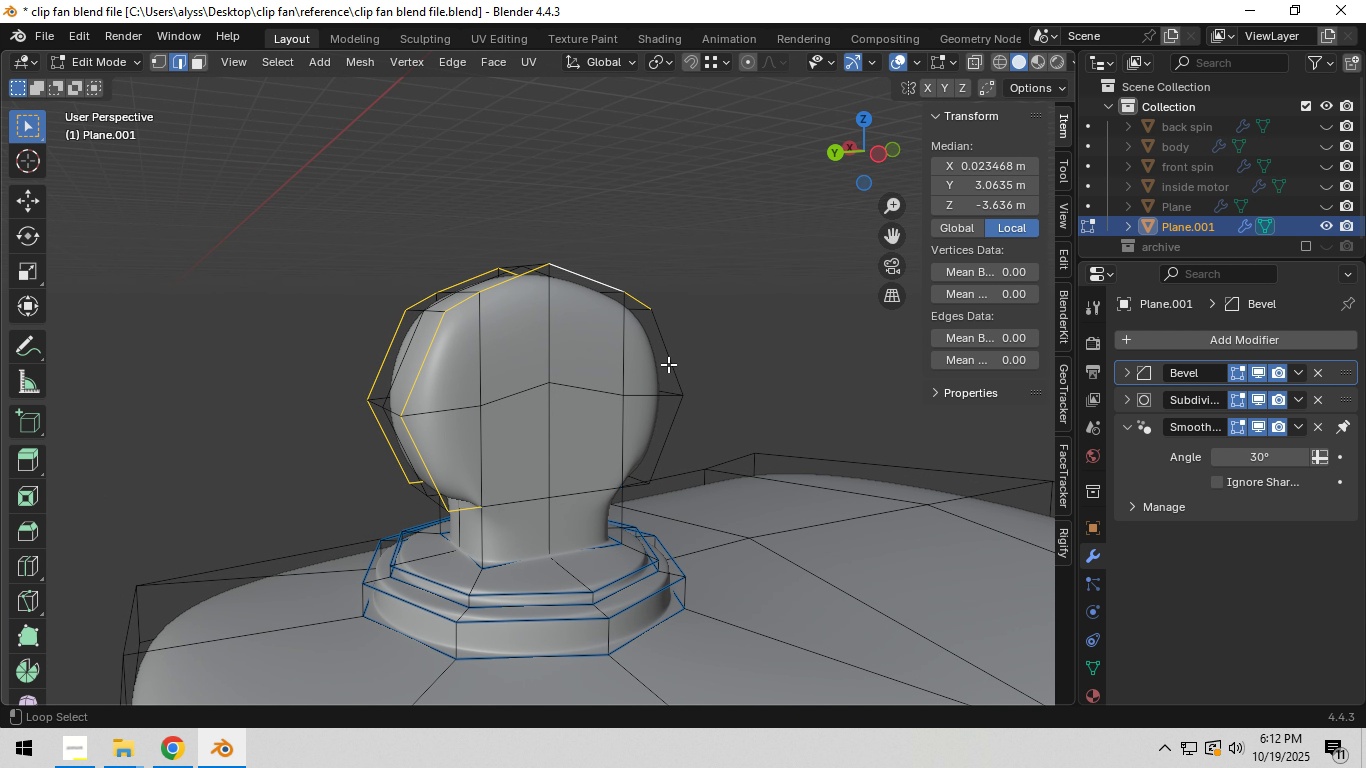 
left_click([668, 364])
 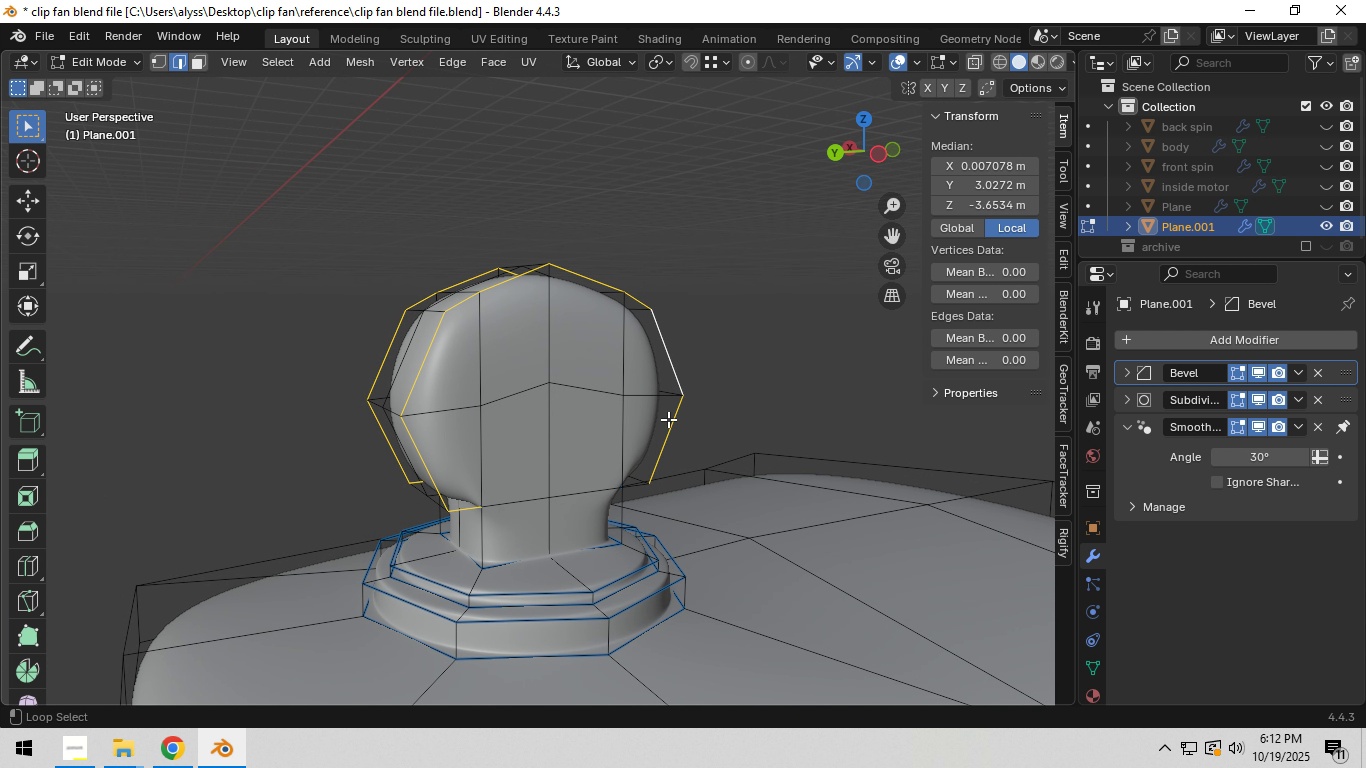 
hold_key(key=AltLeft, duration=0.4)
 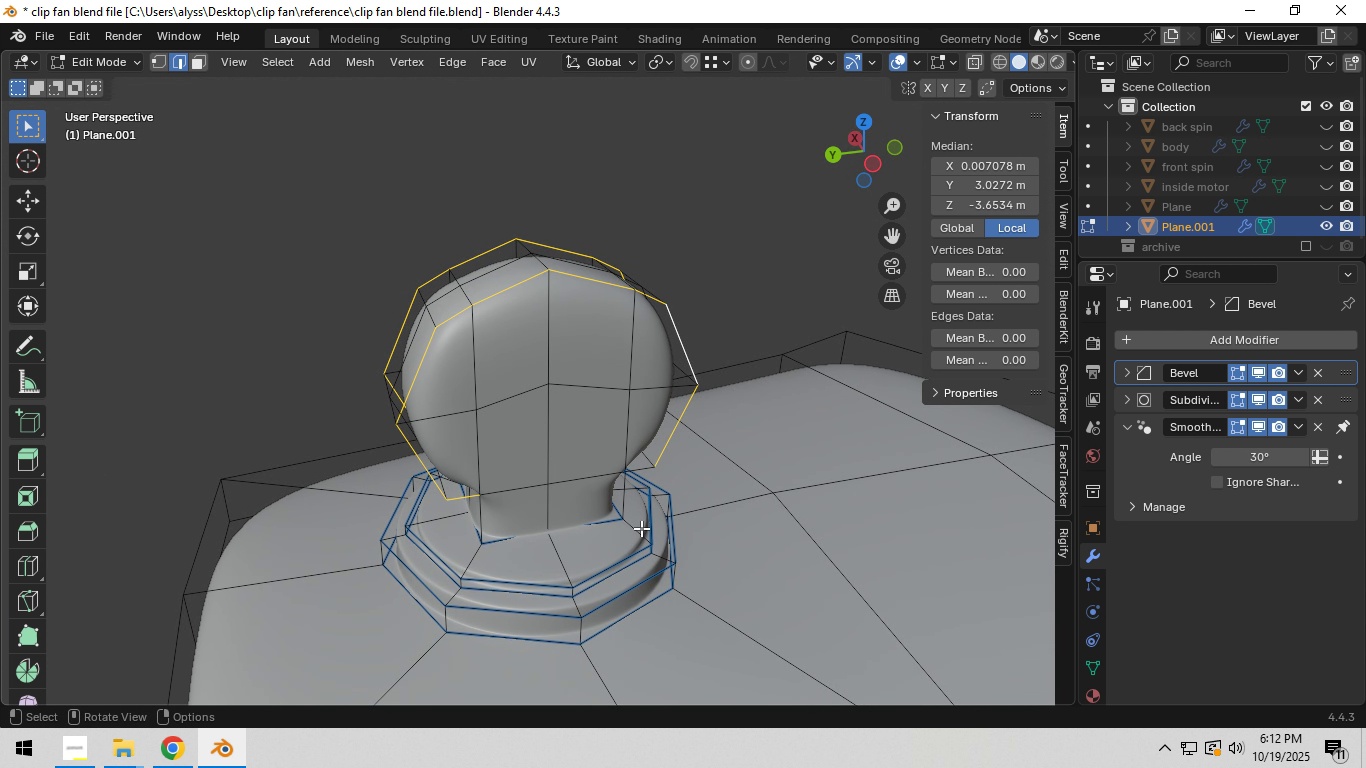 
hold_key(key=ShiftLeft, duration=0.99)
hold_key(key=AltLeft, duration=0.76)
left_click([644, 467])
 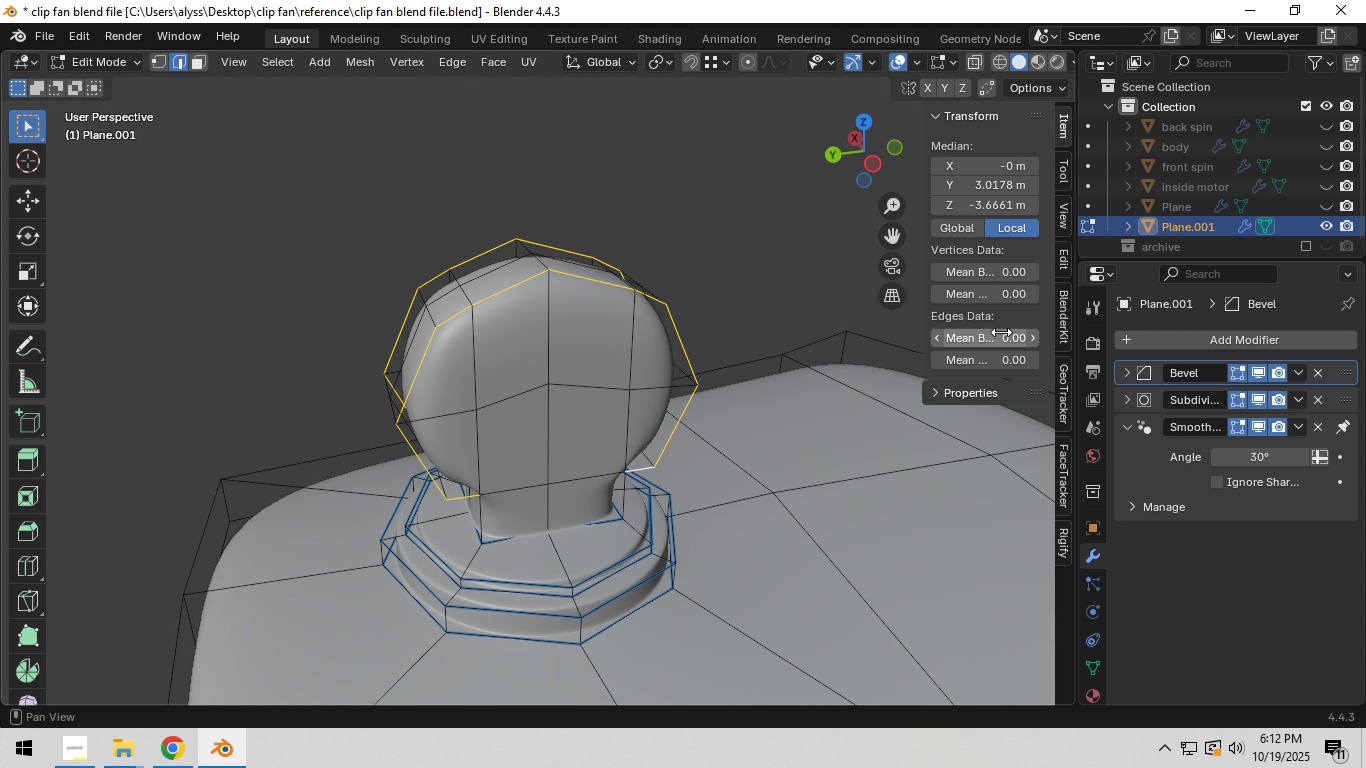 
left_click([1001, 331])
 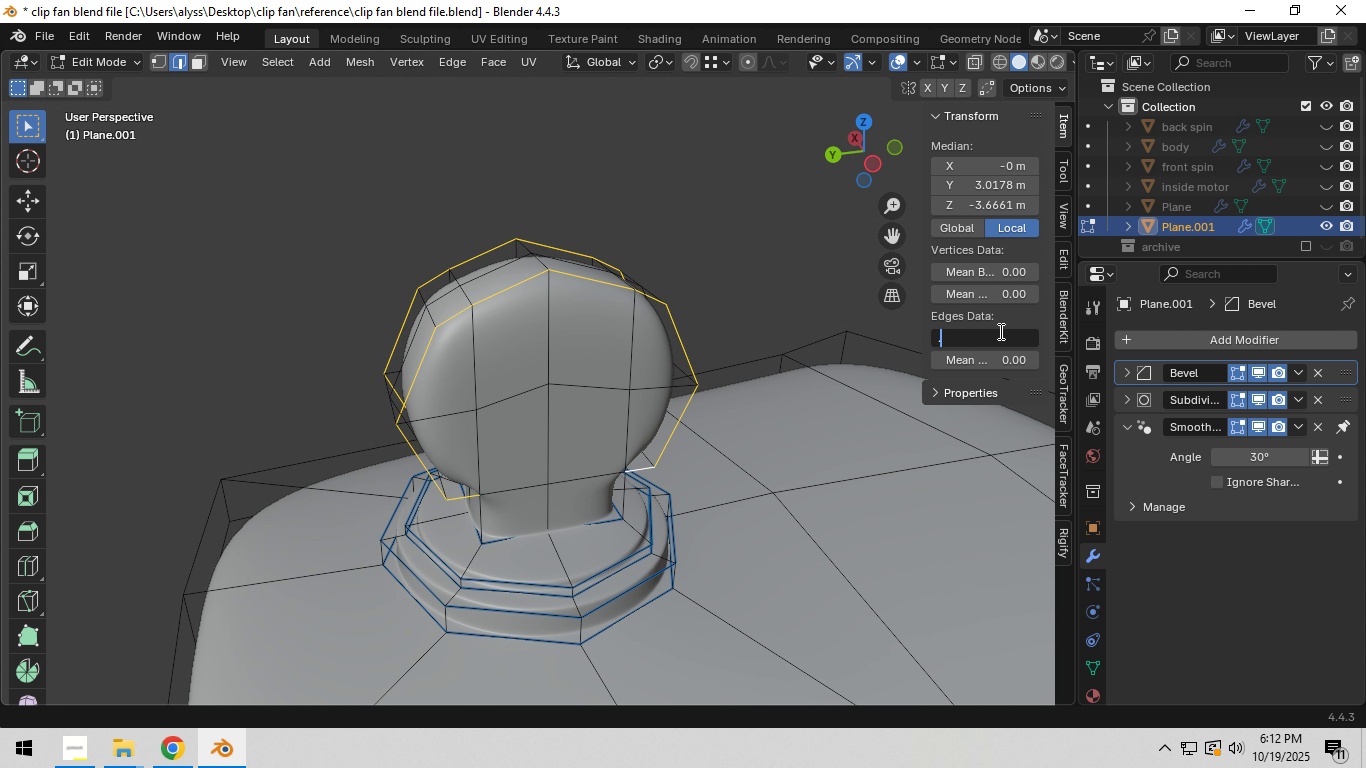 
key(NumpadDecimal)
 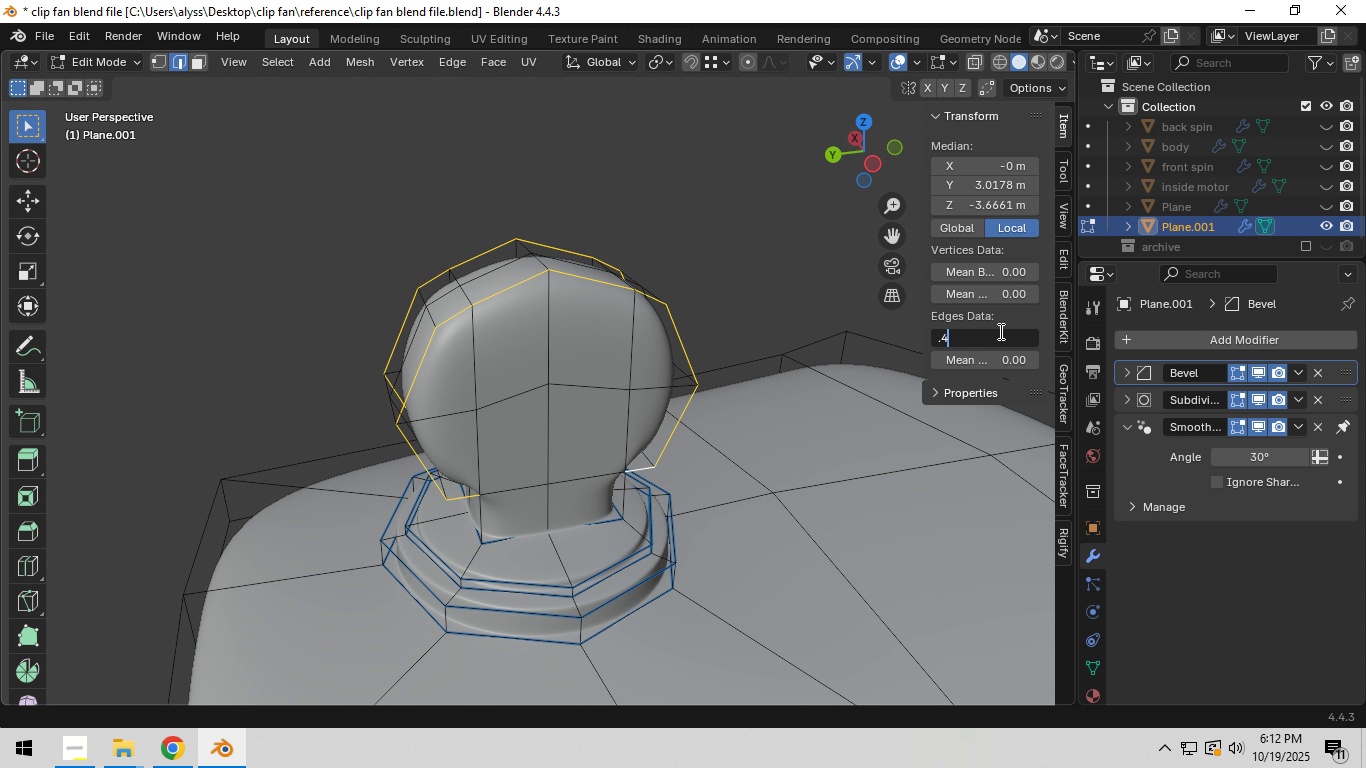 
key(Numpad4)
 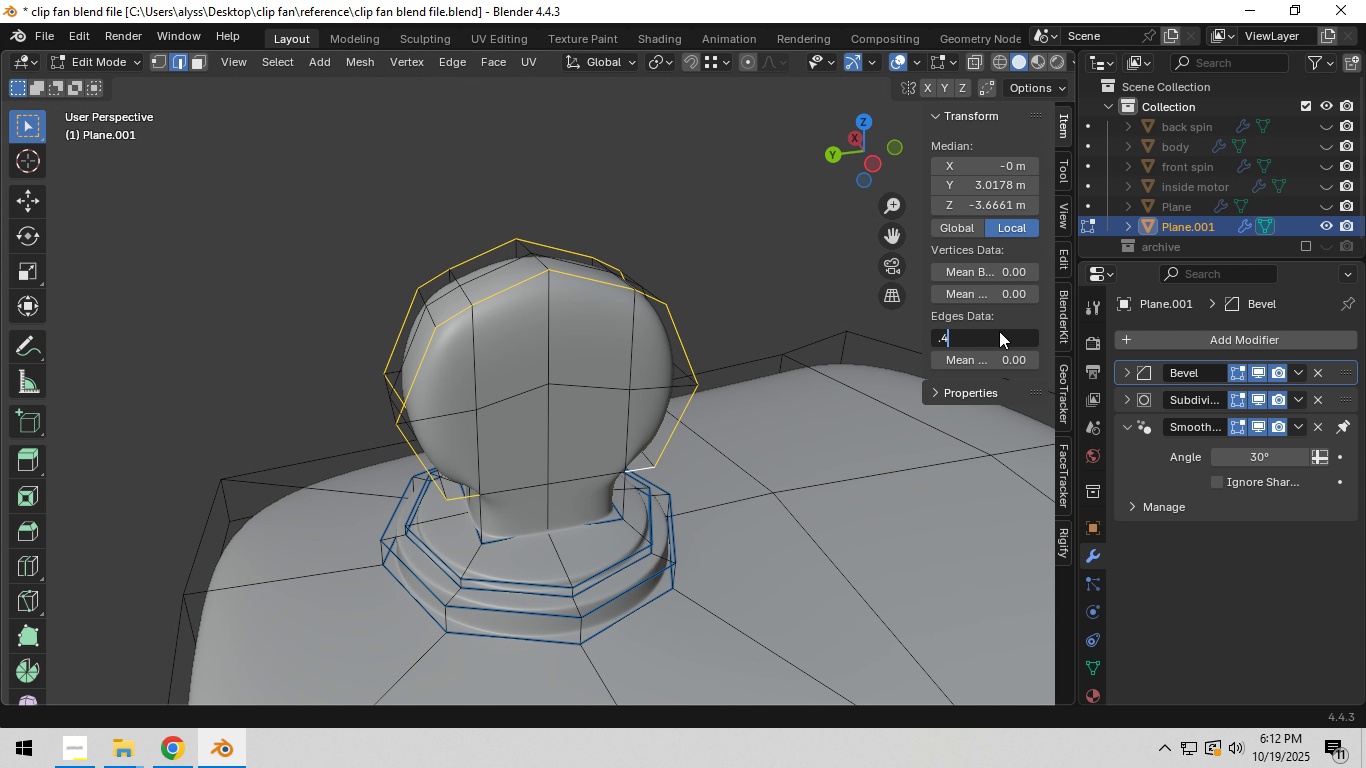 
key(NumpadEnter)
 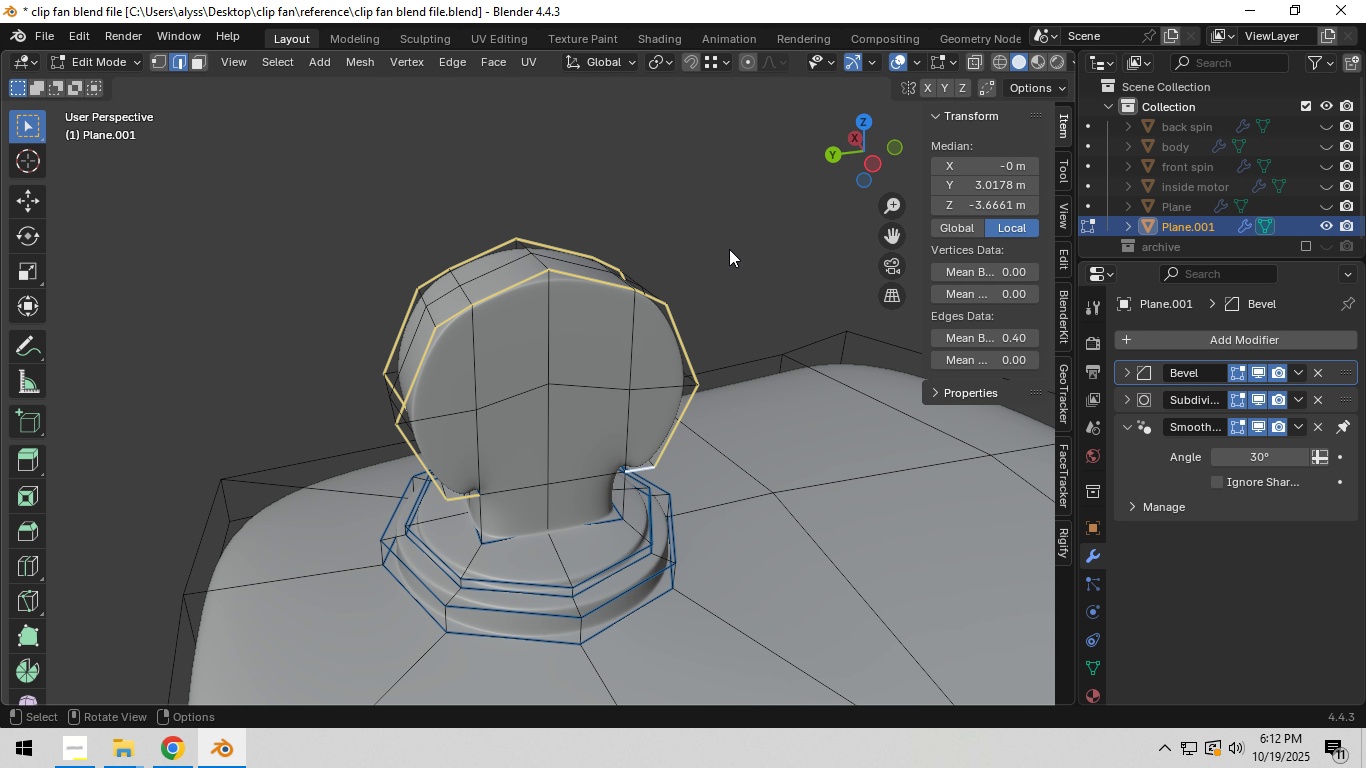 
left_click([733, 242])
 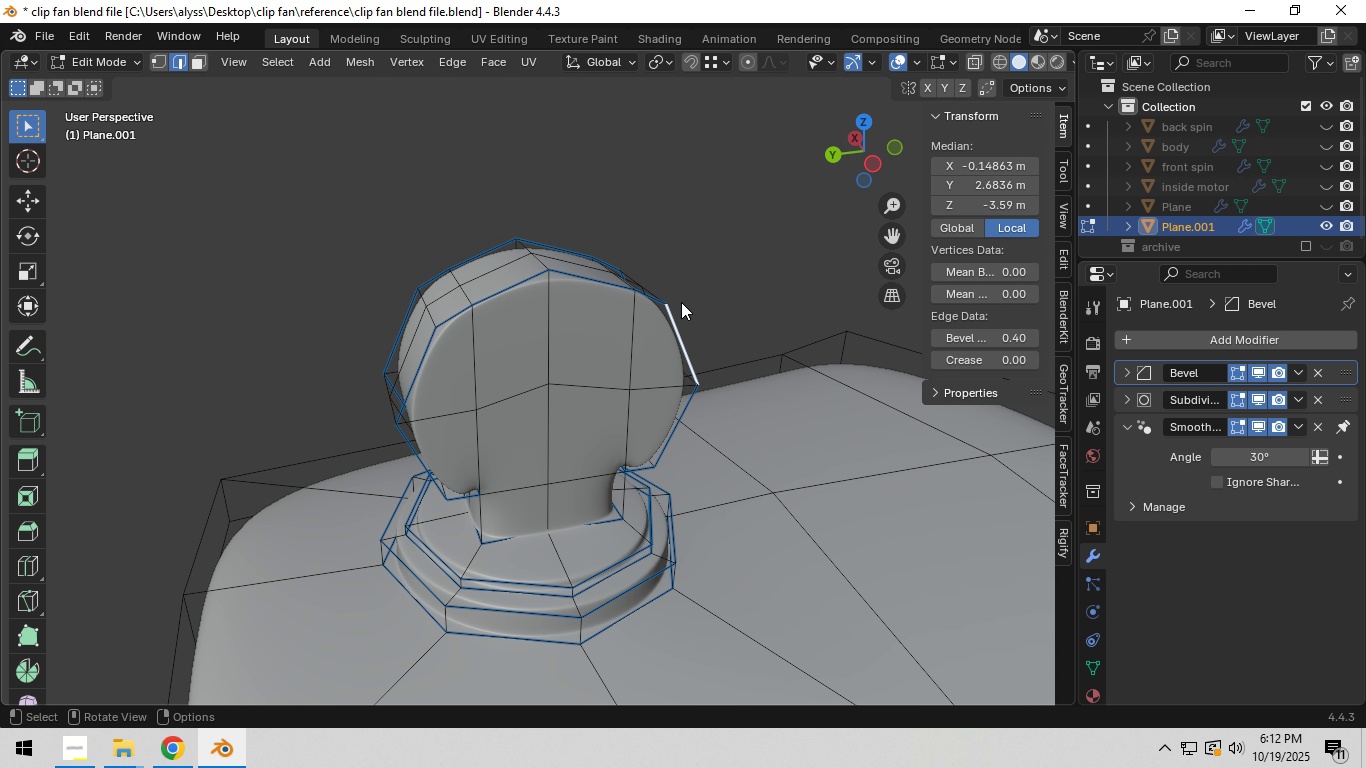 
key(Tab)
 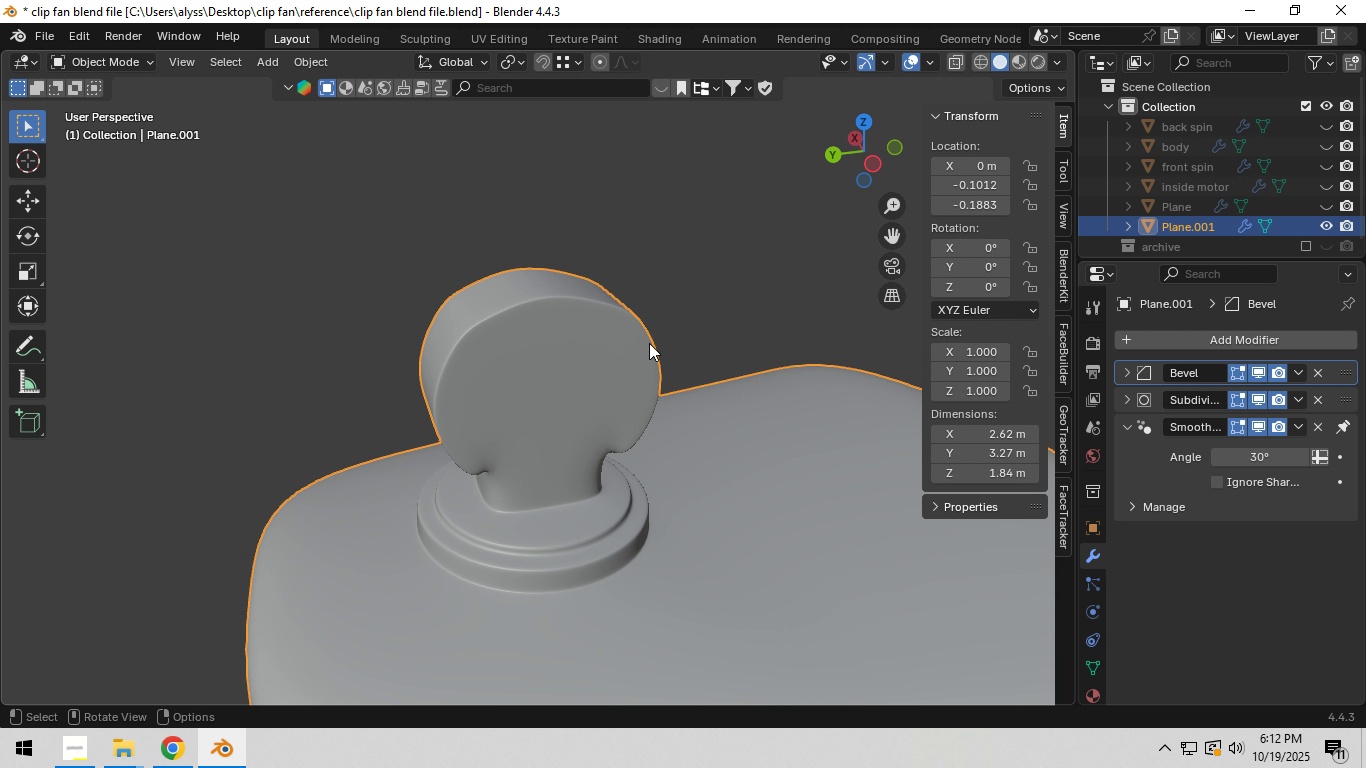 
scroll: coordinate [650, 343], scroll_direction: down, amount: 2.0
 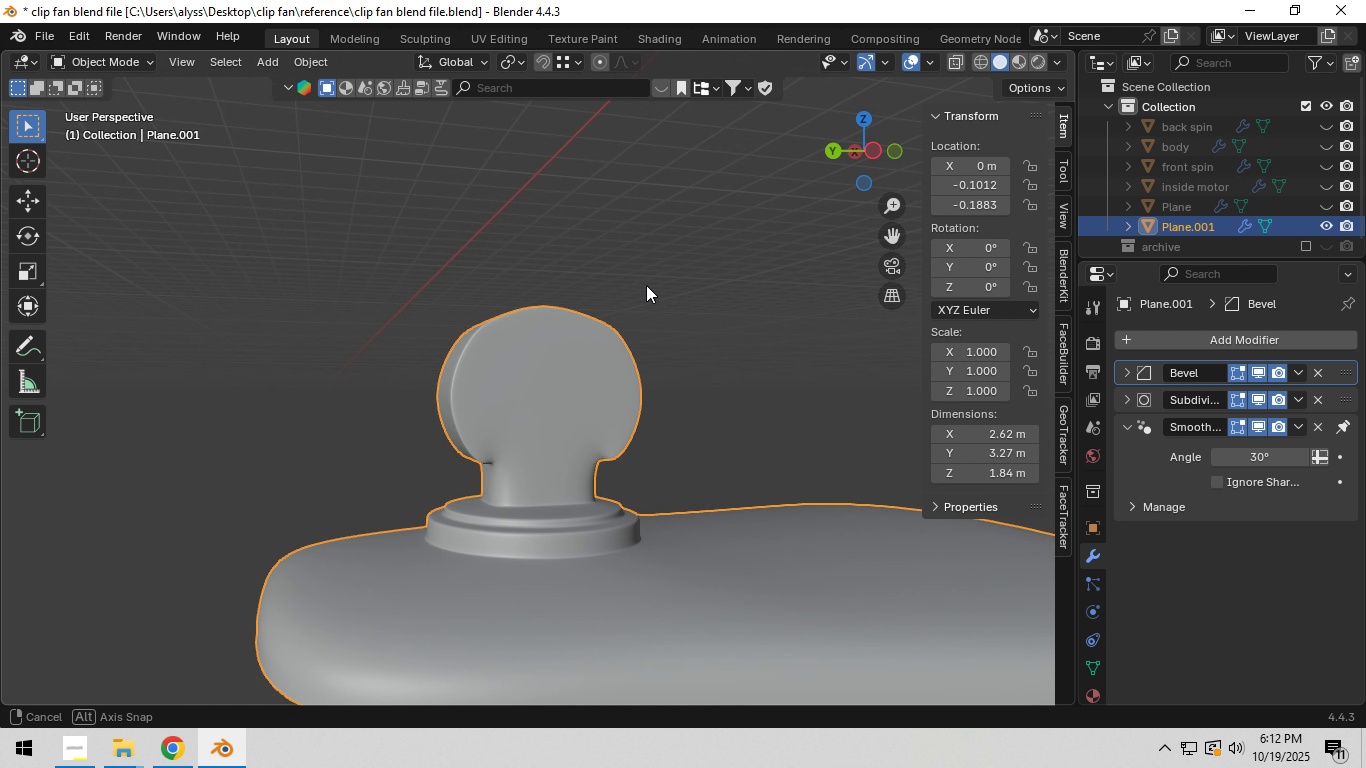 
key(Shift+ShiftLeft)
 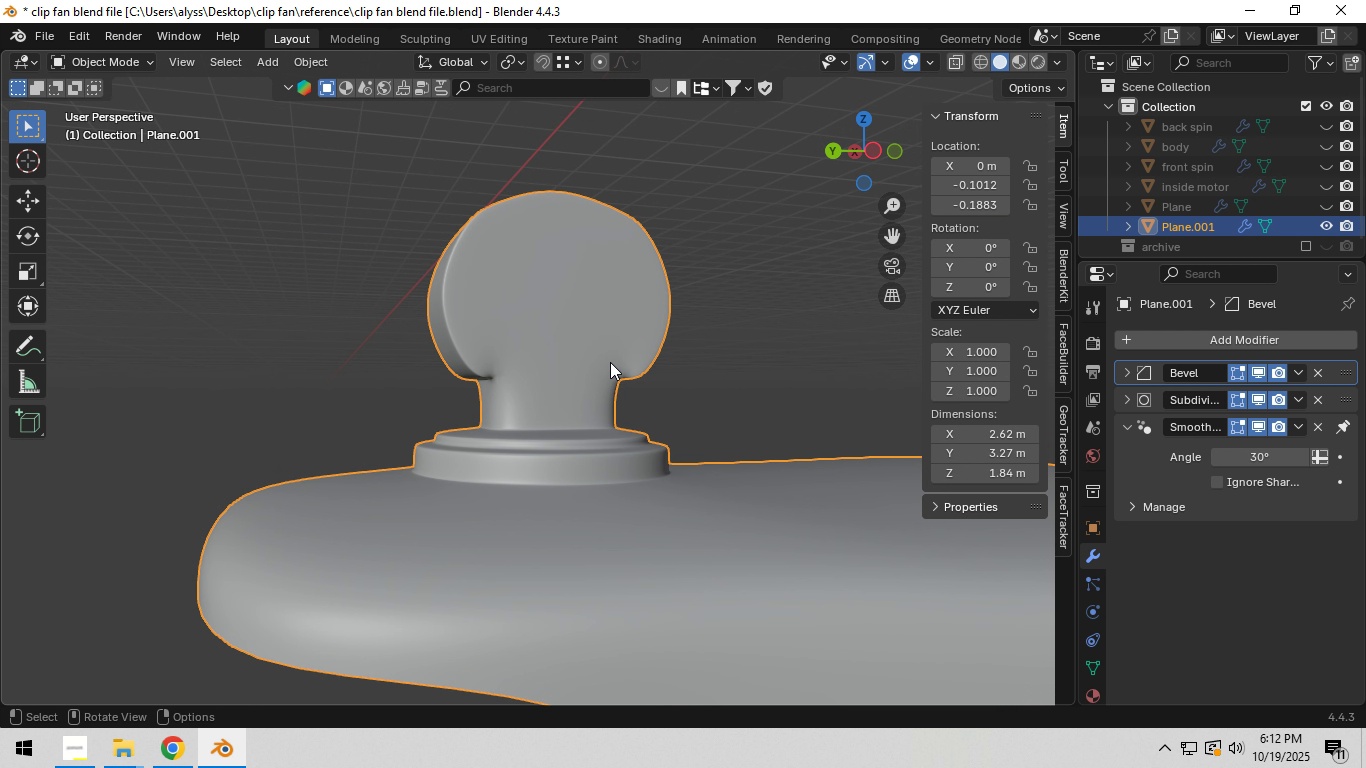 
scroll: coordinate [610, 363], scroll_direction: up, amount: 3.0
 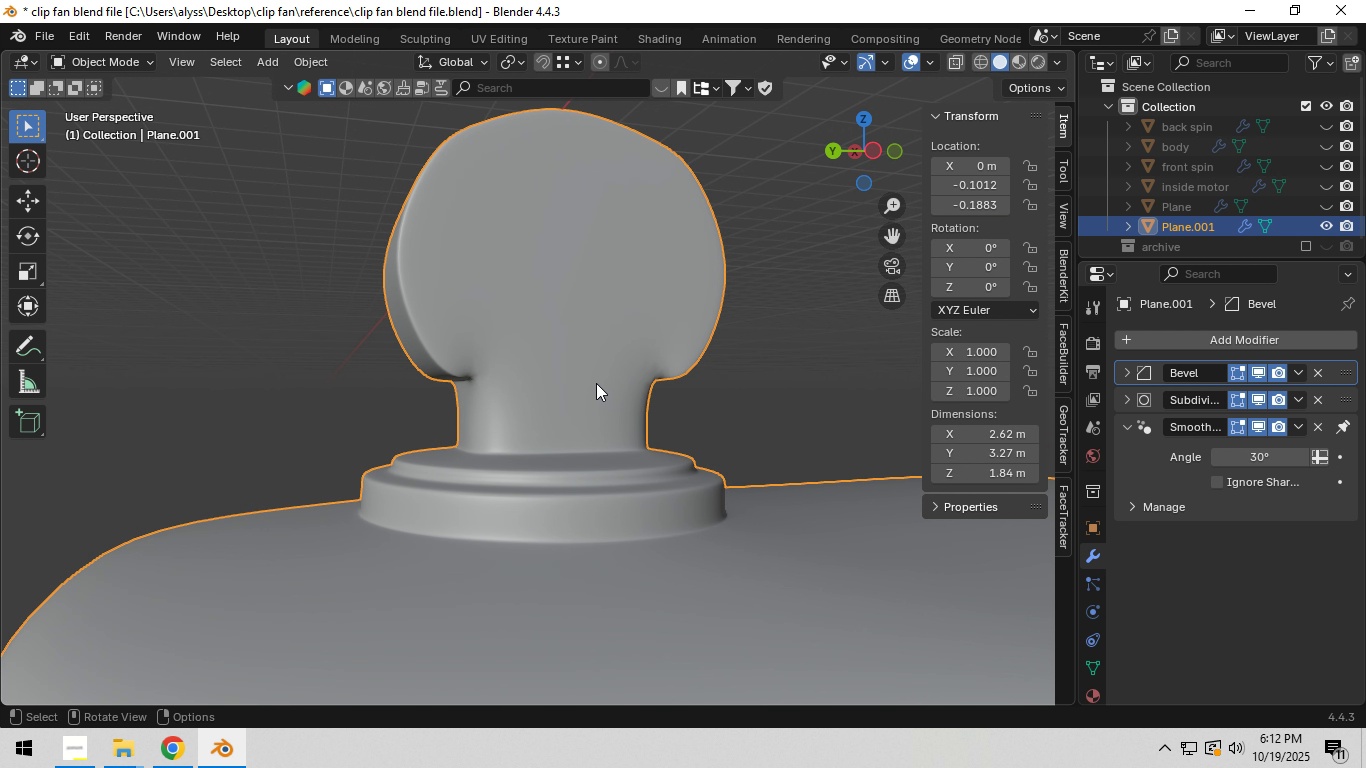 
left_click([596, 383])
 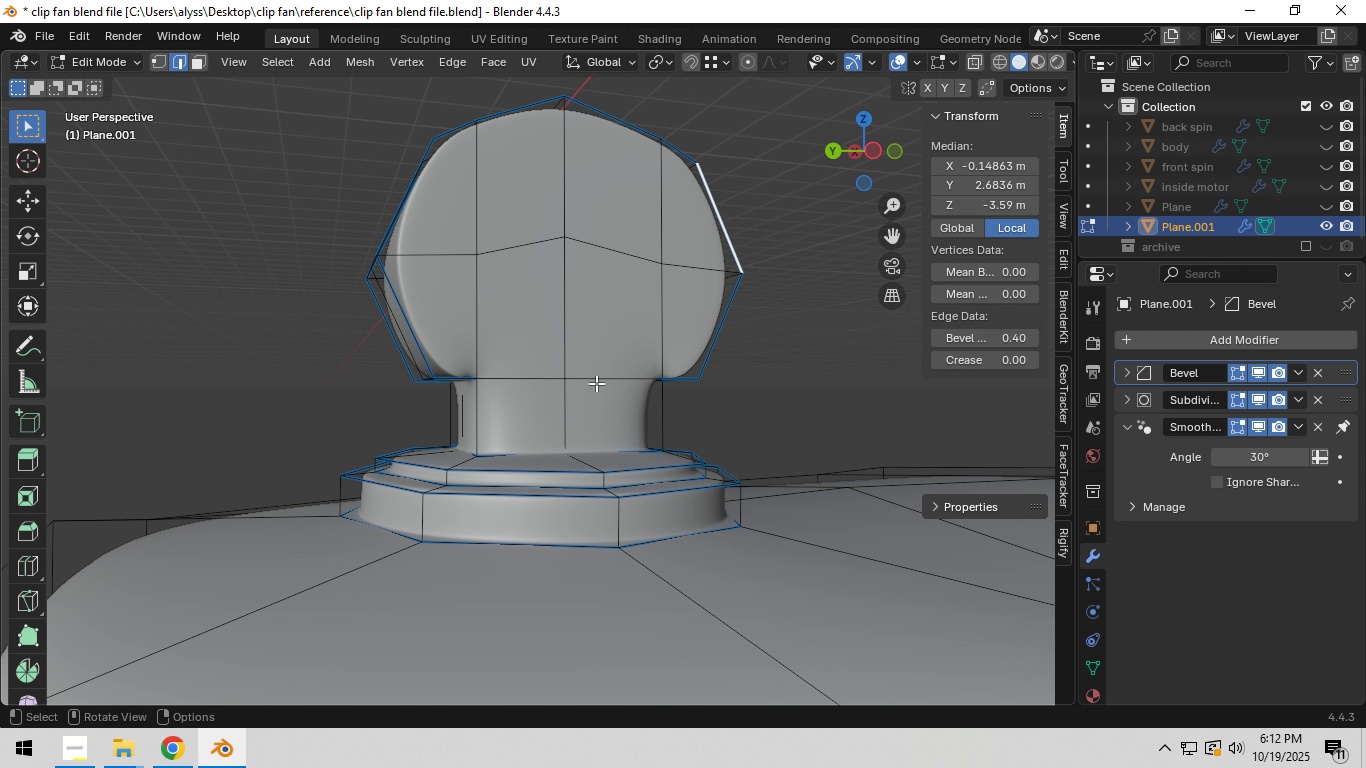 
key(Tab)
 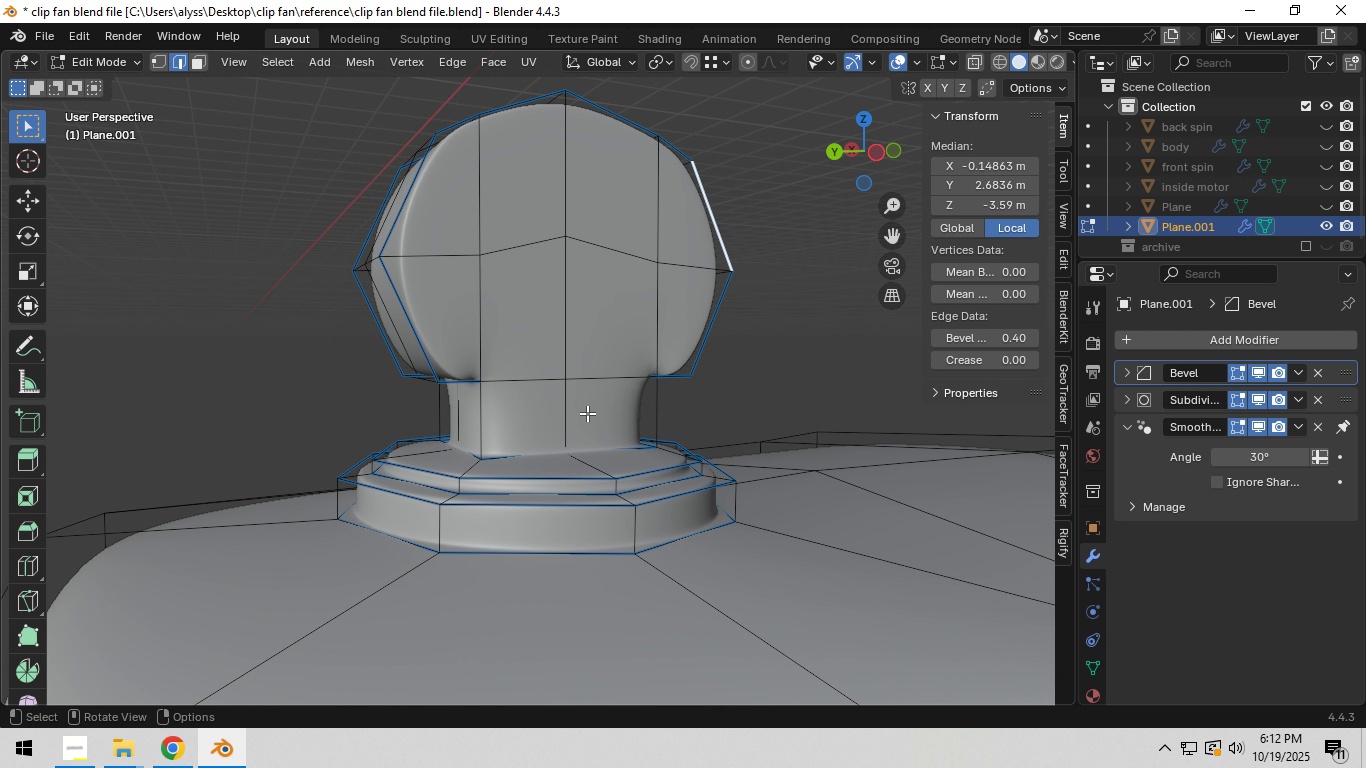 
scroll: coordinate [576, 421], scroll_direction: up, amount: 2.0
 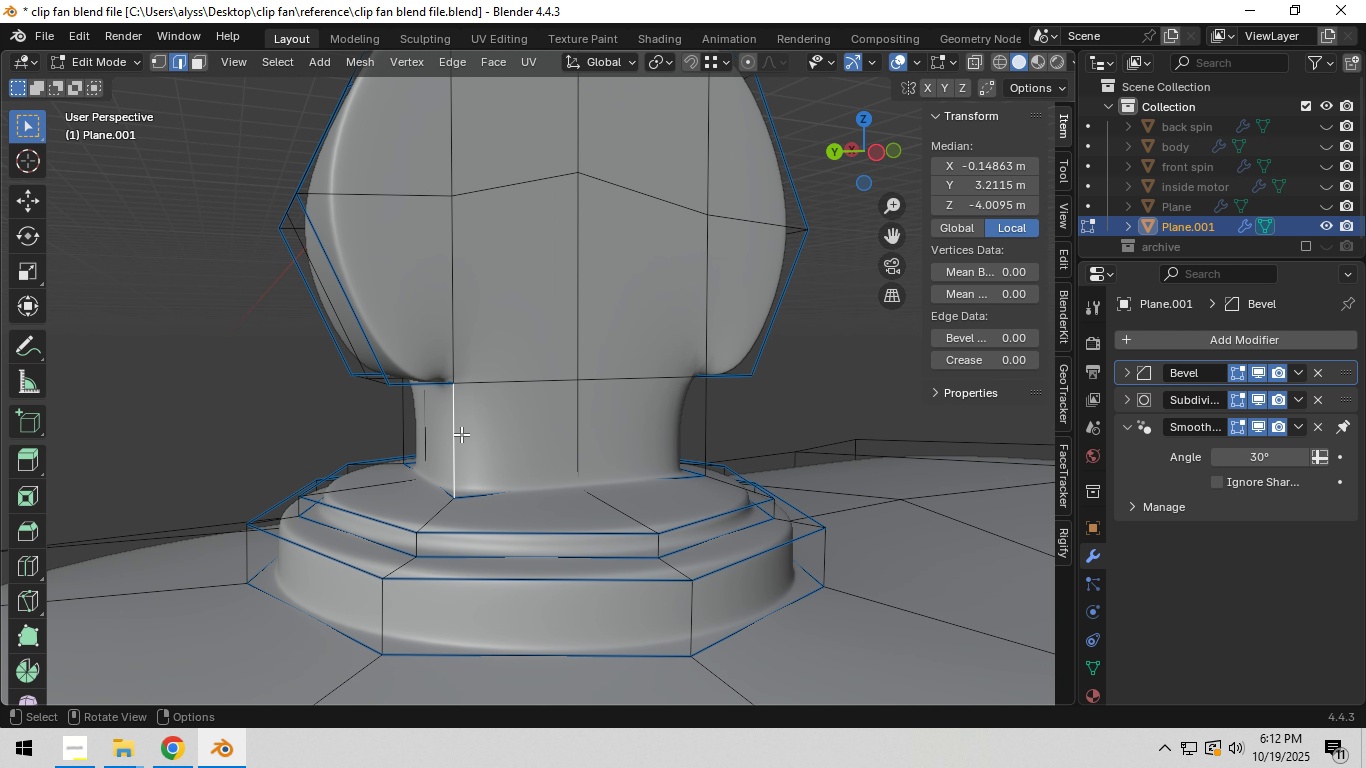 
left_click([460, 434])
 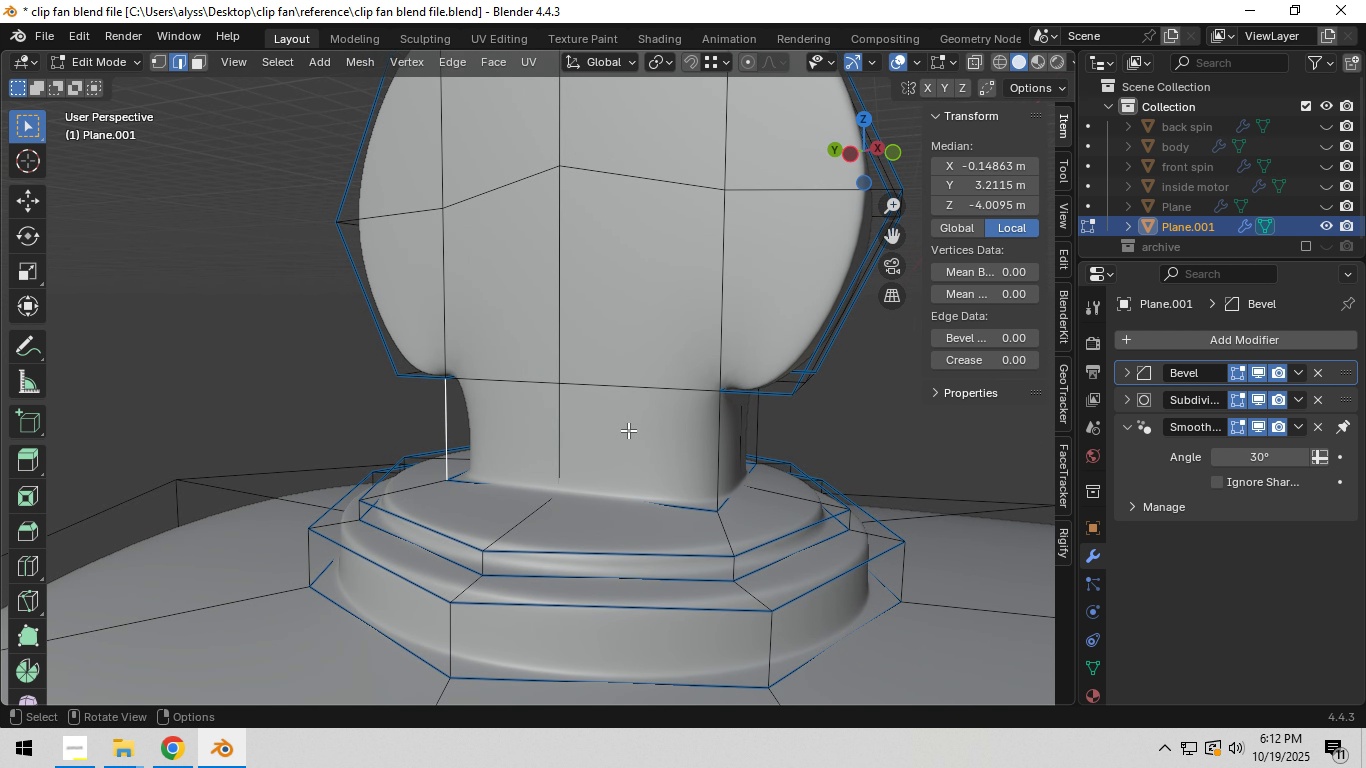 
hold_key(key=ShiftLeft, duration=0.46)
left_click([711, 438])
 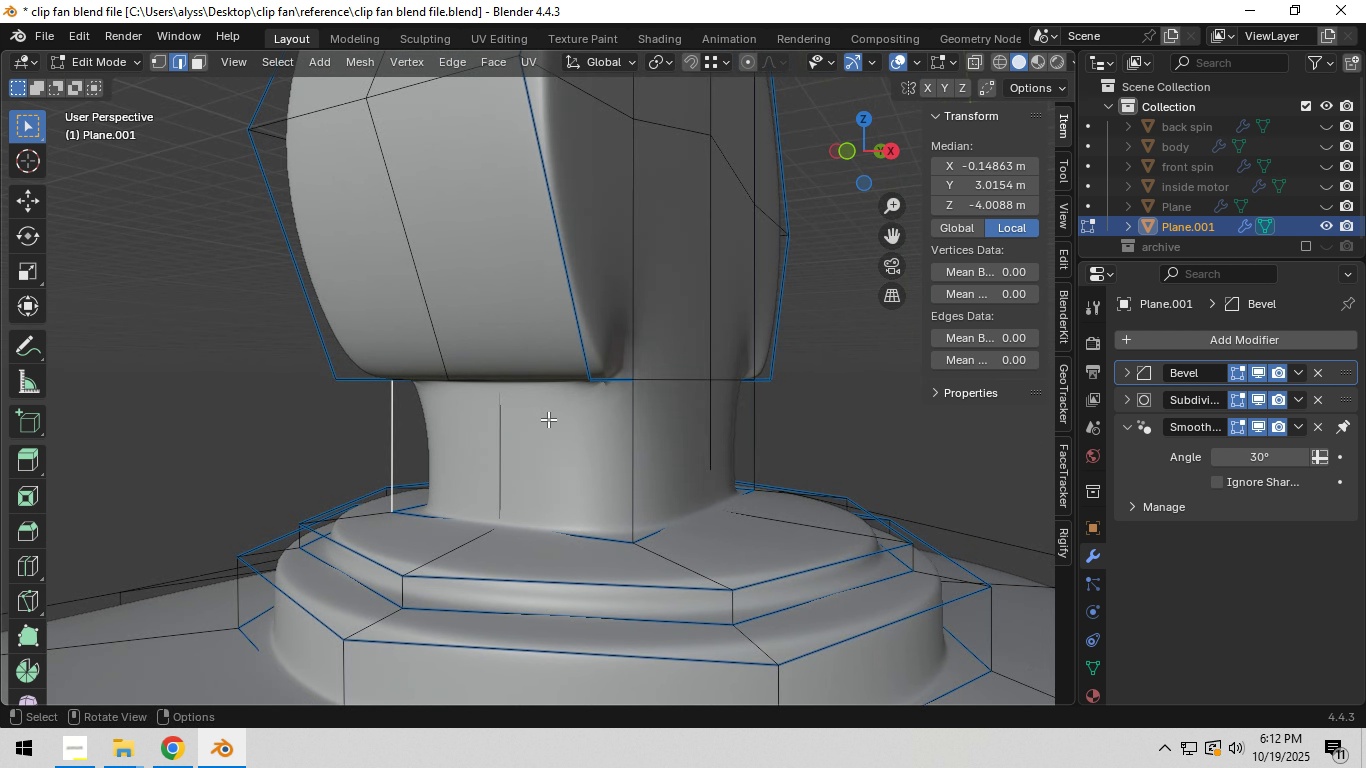 
hold_key(key=ShiftLeft, duration=0.4)
left_click([639, 439])
 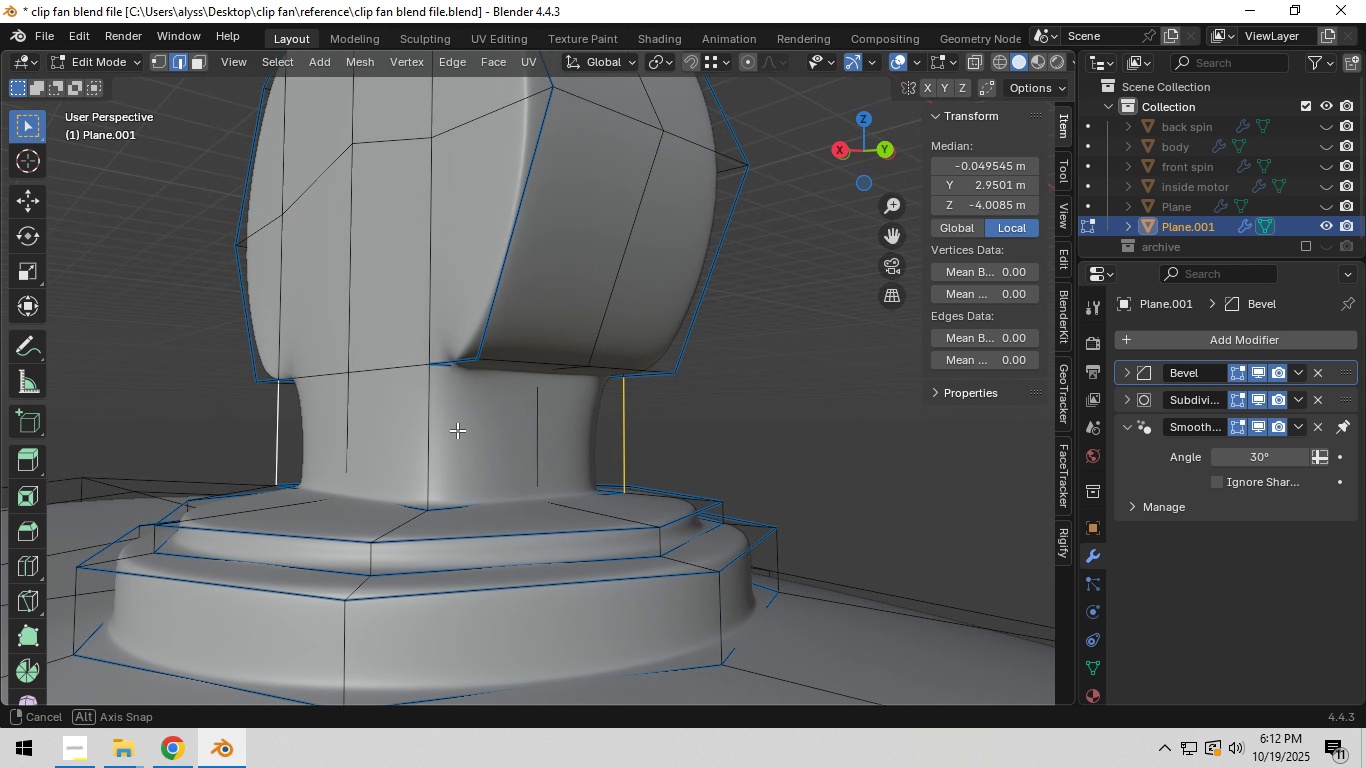 
hold_key(key=ShiftLeft, duration=0.42)
left_click([438, 434])
 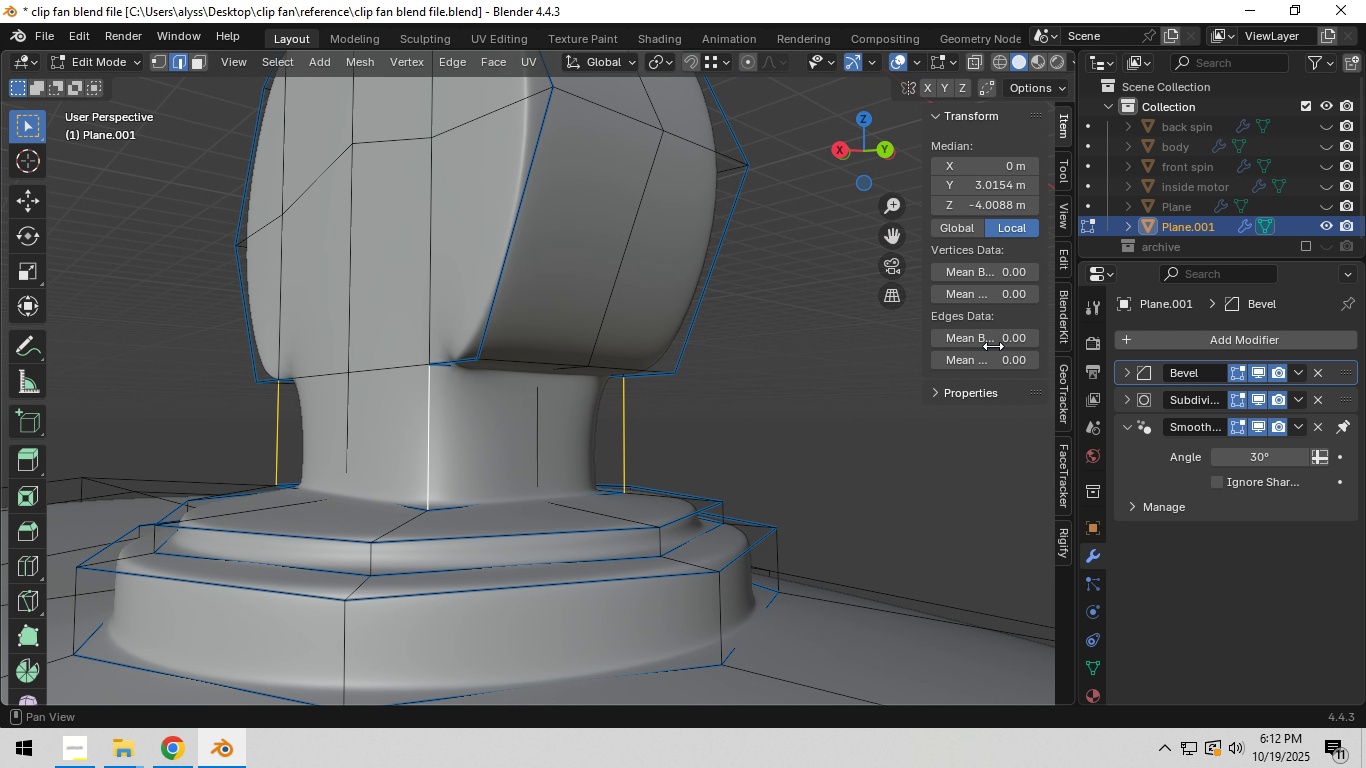 
double_click([996, 343])
 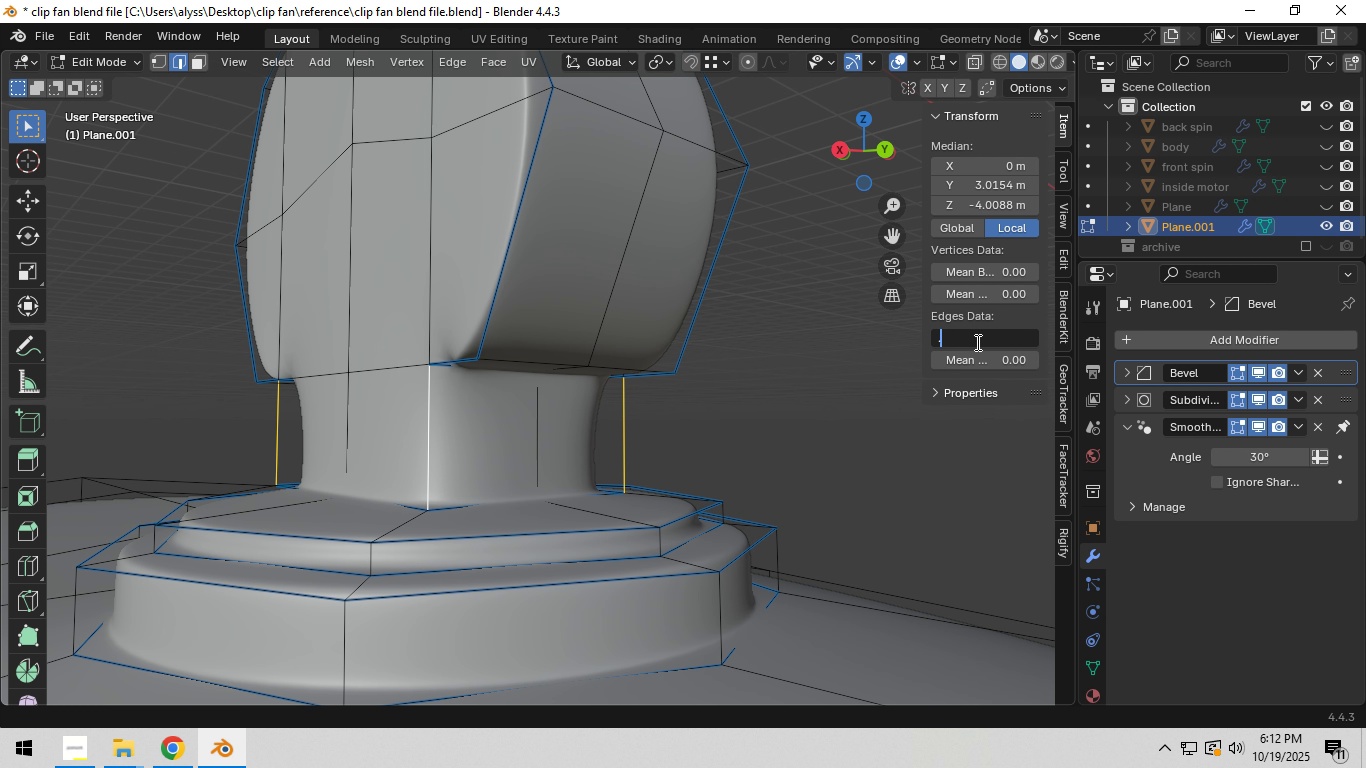 
key(NumpadDecimal)
 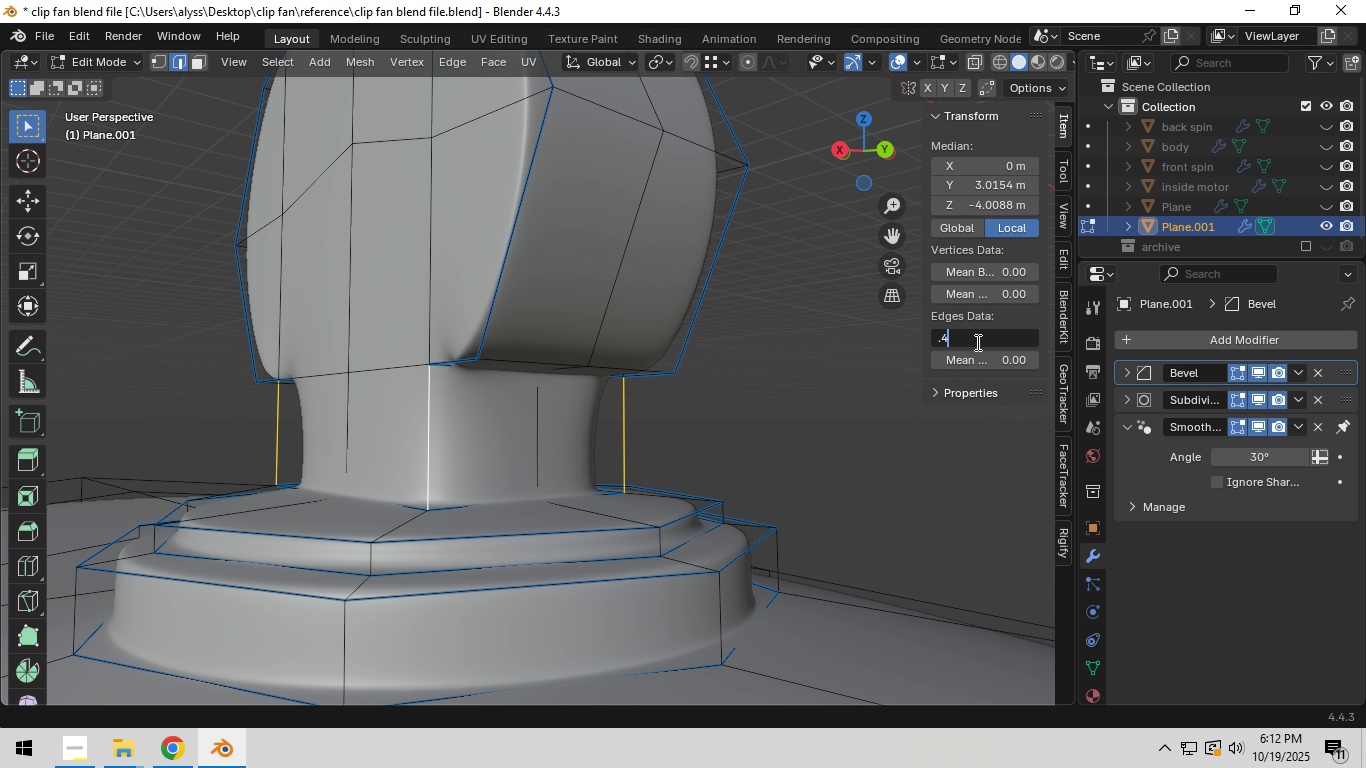 
key(Numpad4)
 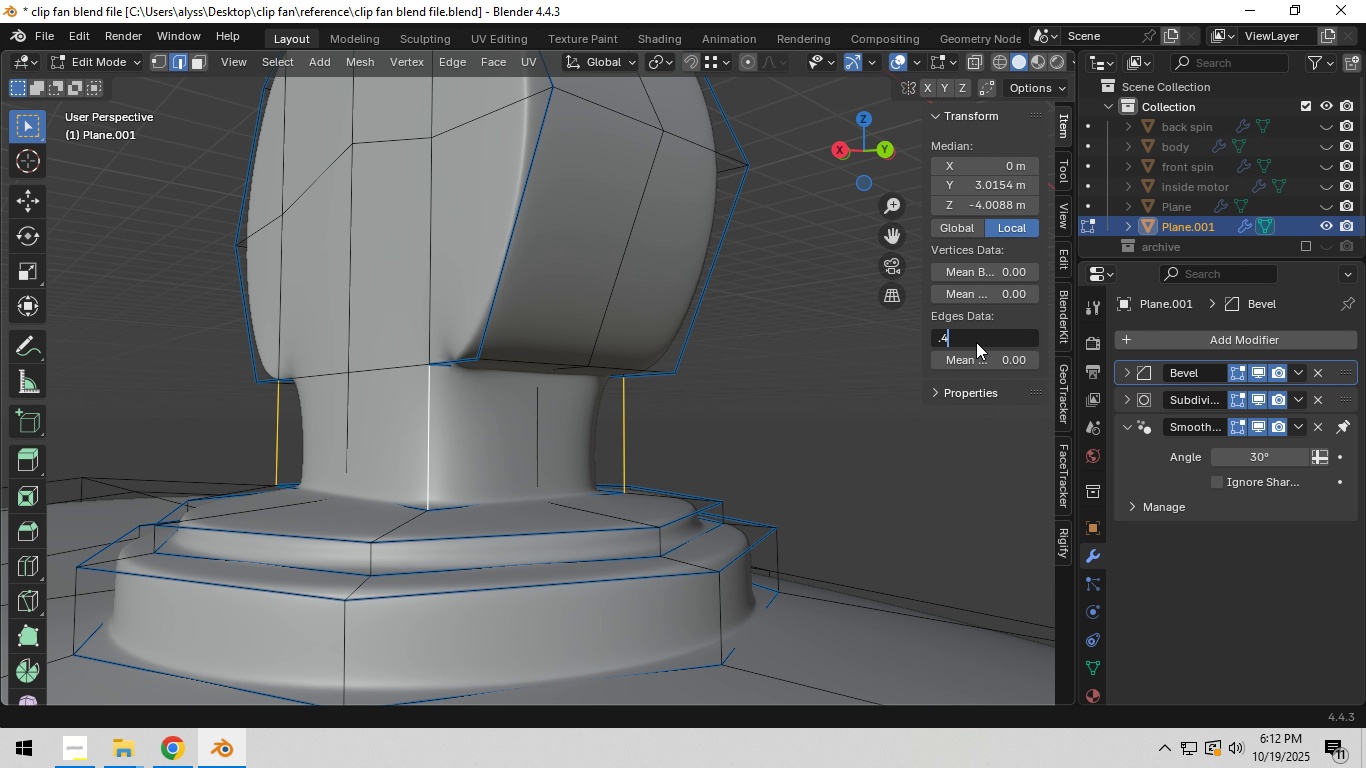 
key(NumpadEnter)
 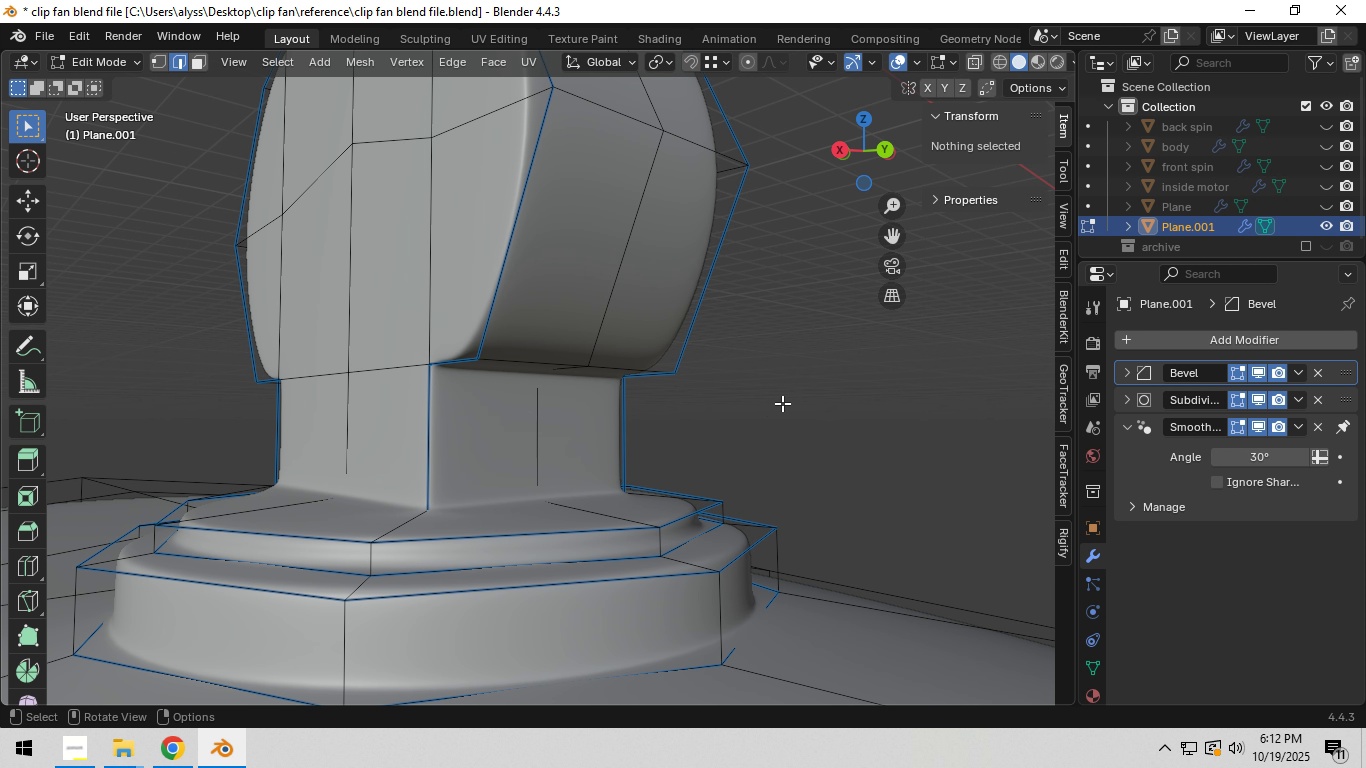 
scroll: coordinate [787, 411], scroll_direction: down, amount: 6.0
 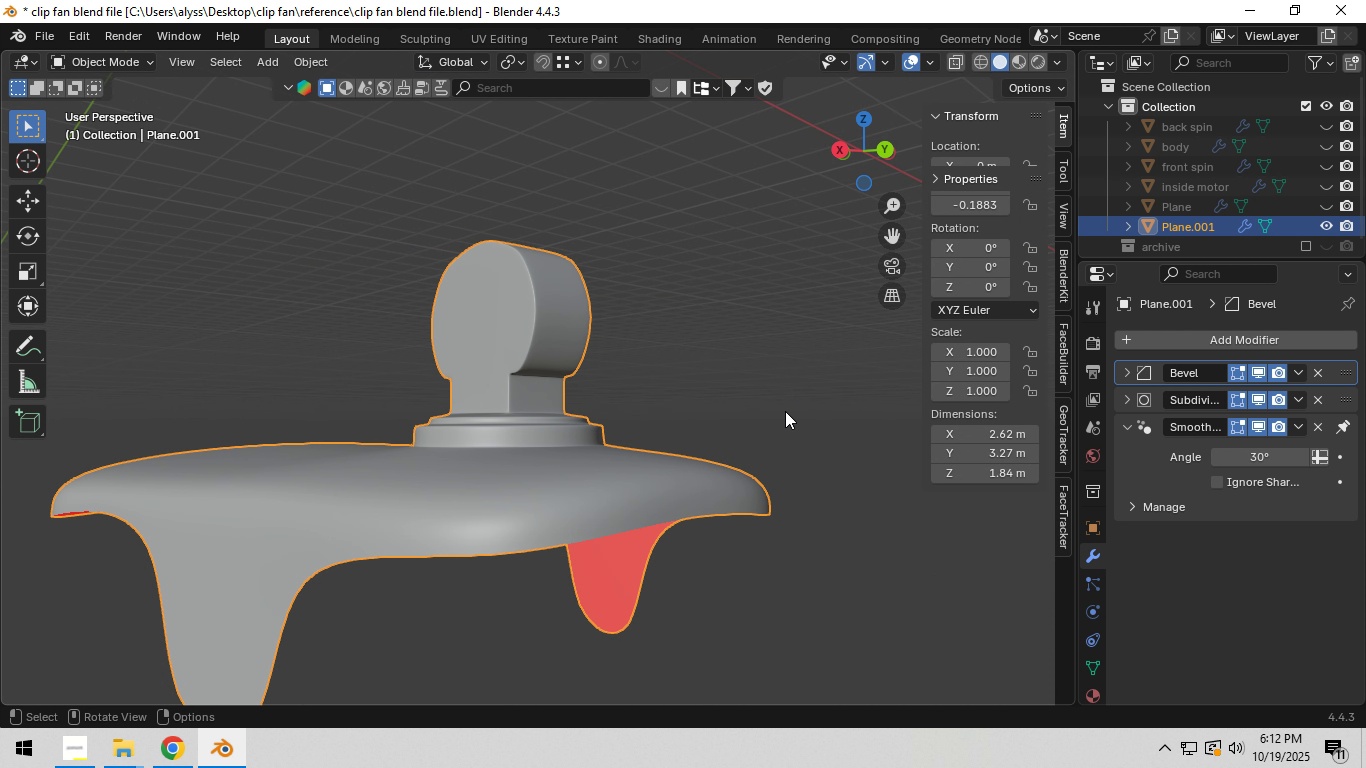 
key(Tab)
 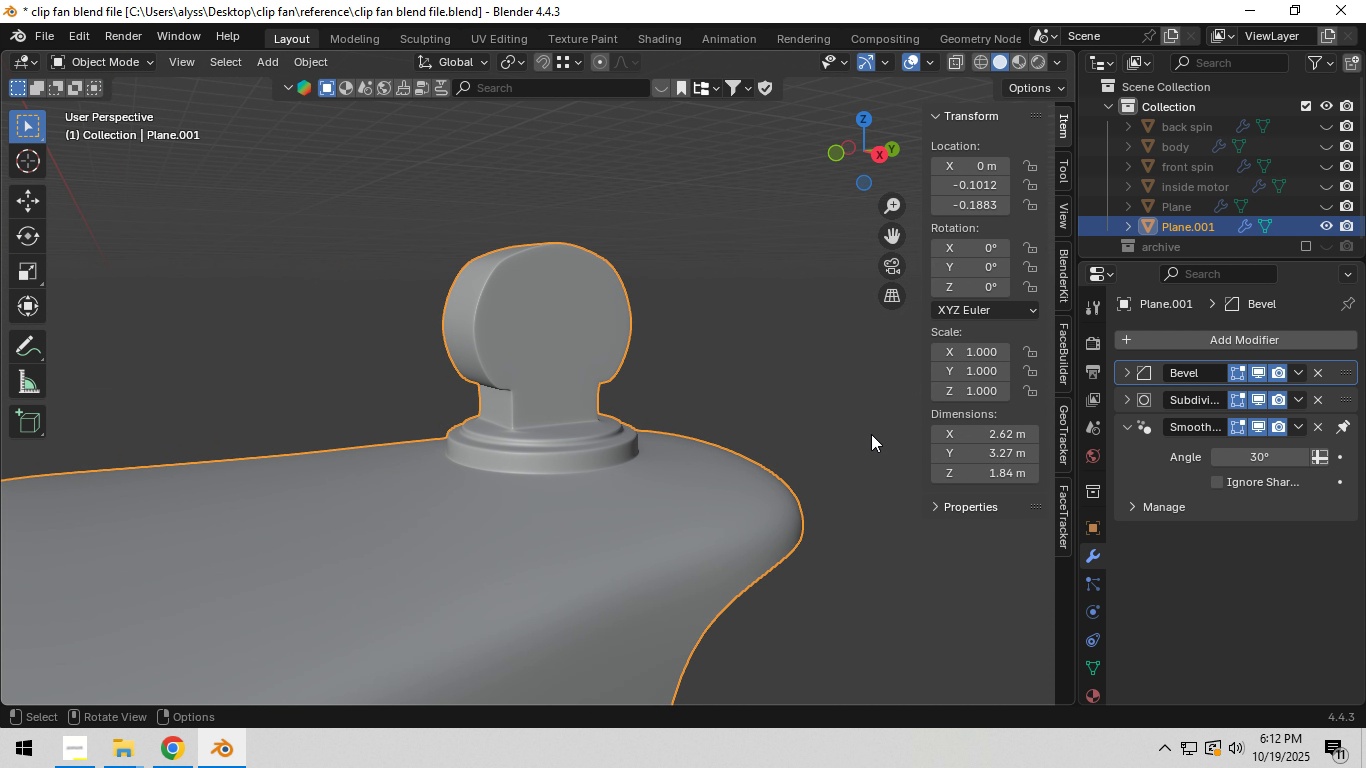 
scroll: coordinate [705, 393], scroll_direction: down, amount: 6.0
 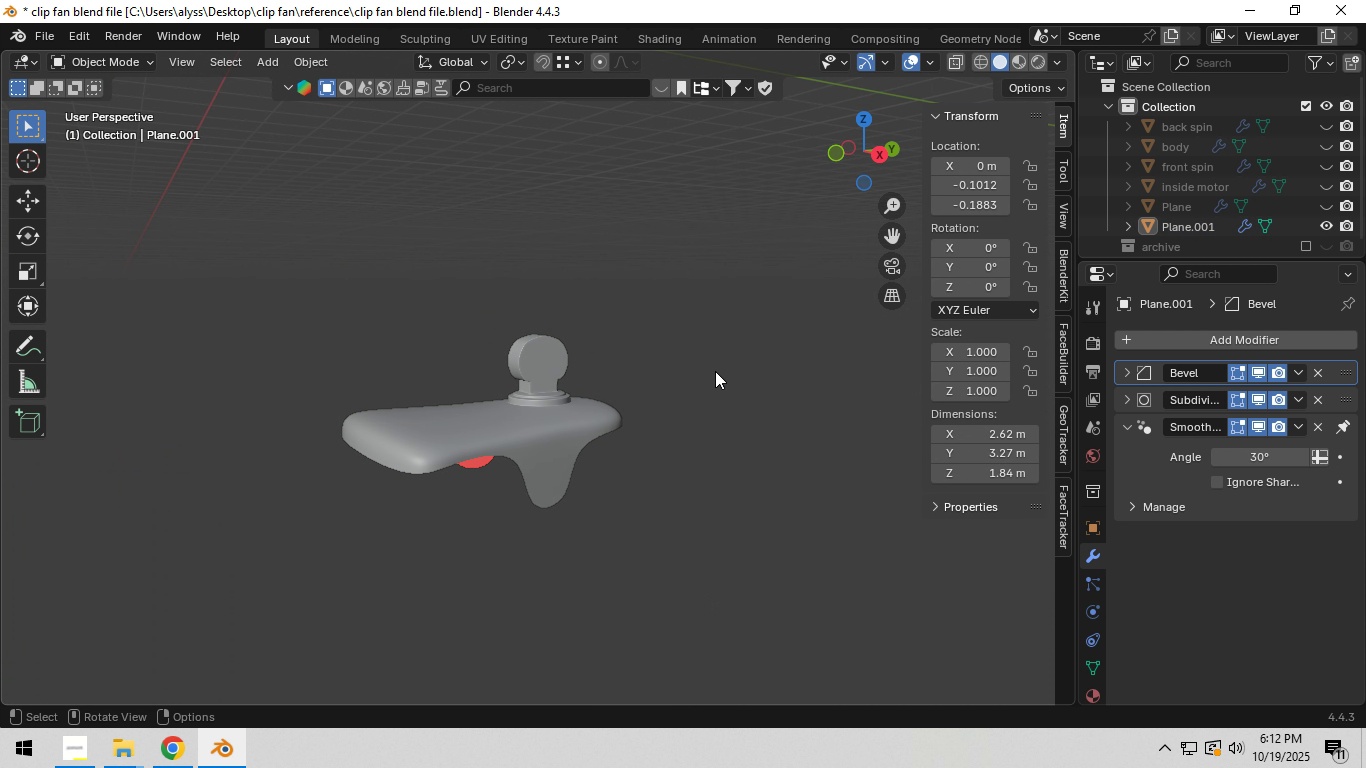 
left_click([715, 371])
 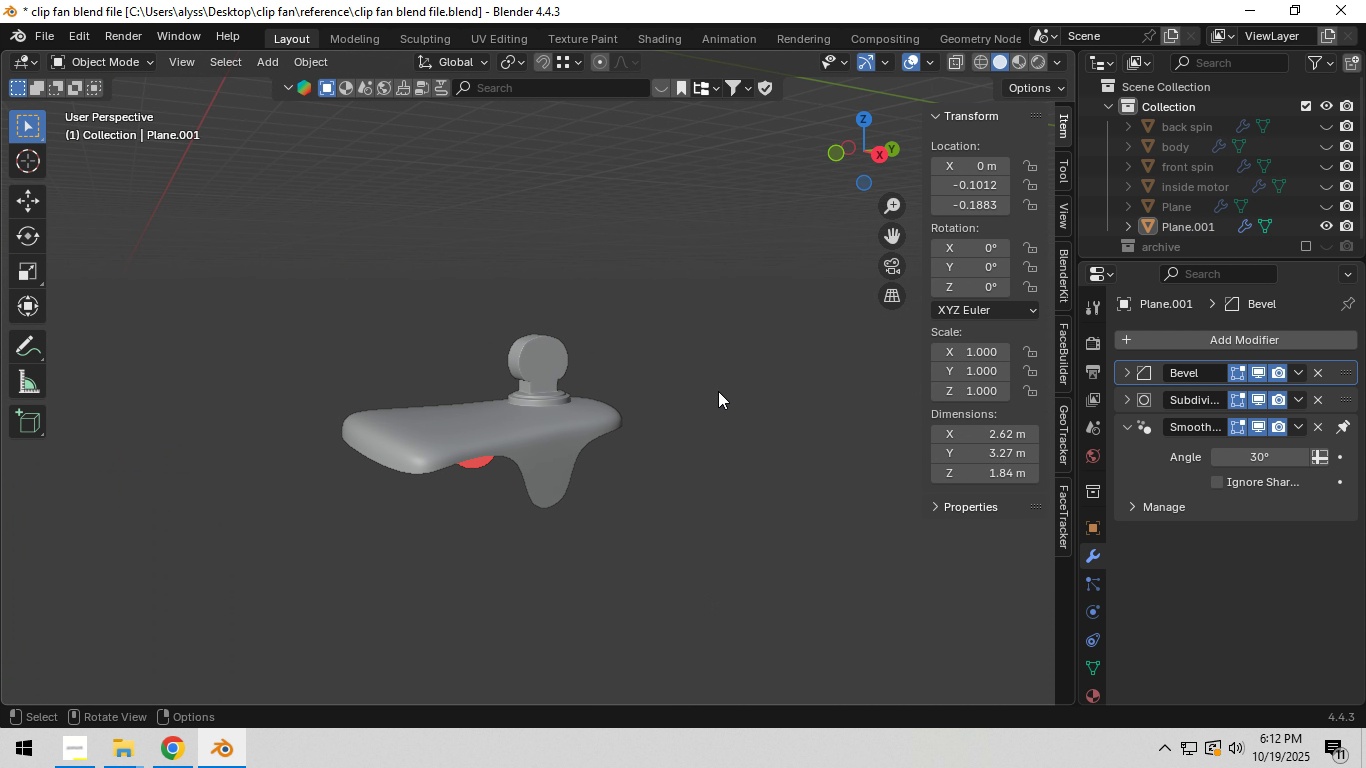 
key(Control+S)
 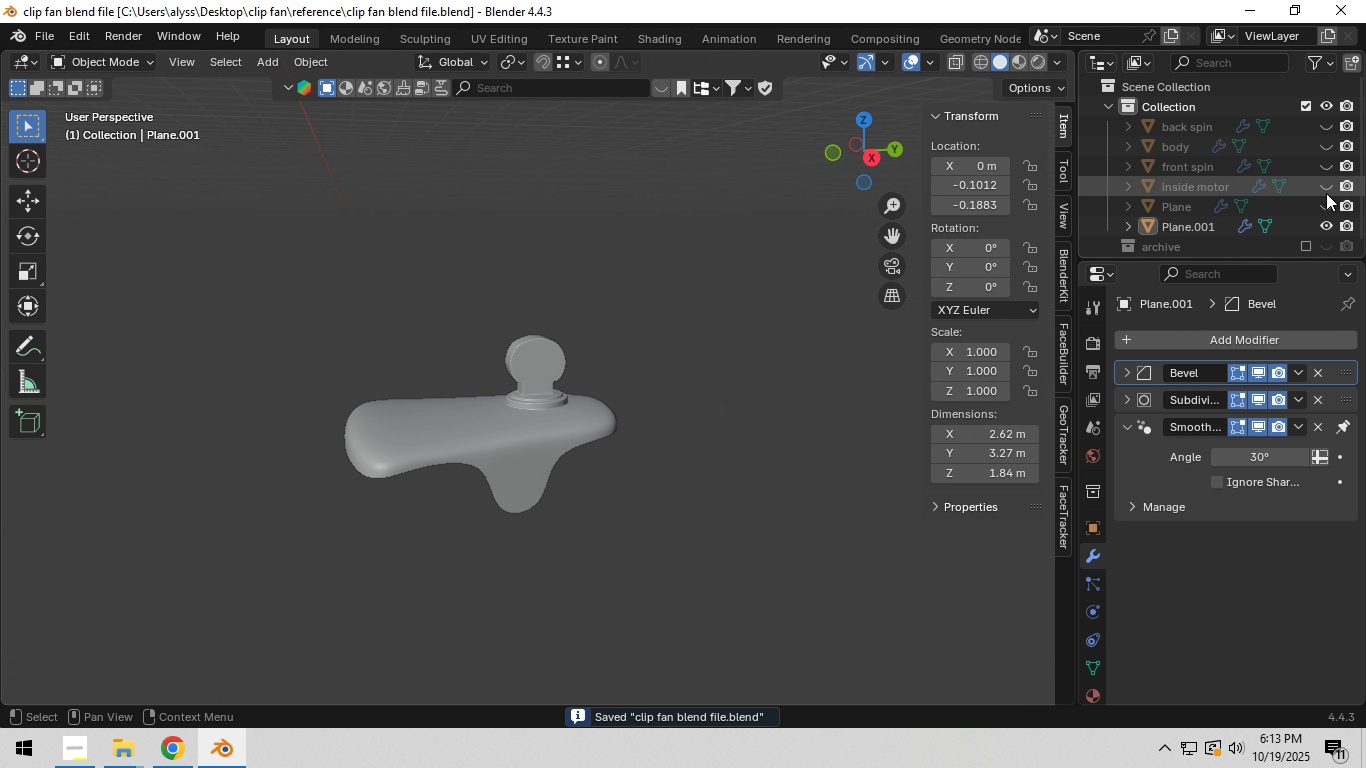 
left_click([1329, 200])
 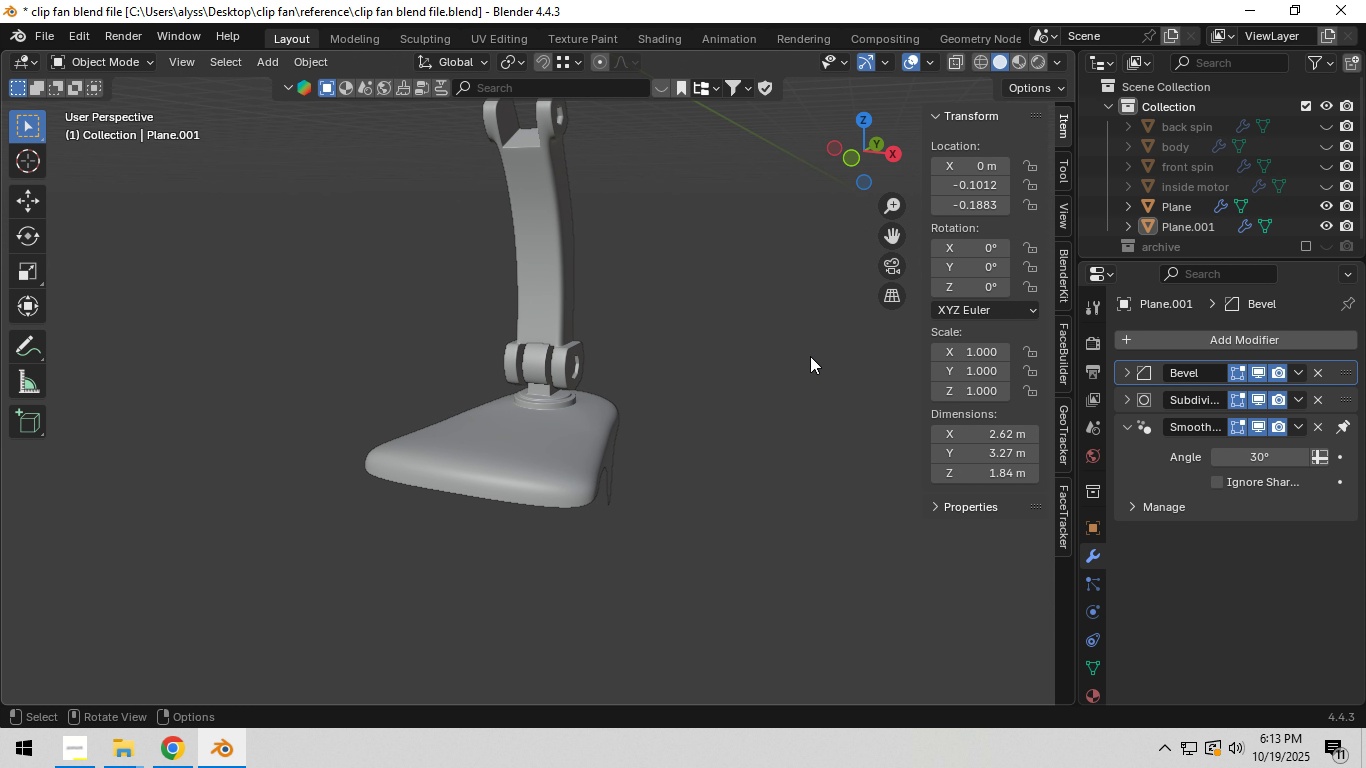 
wait(5.74)
 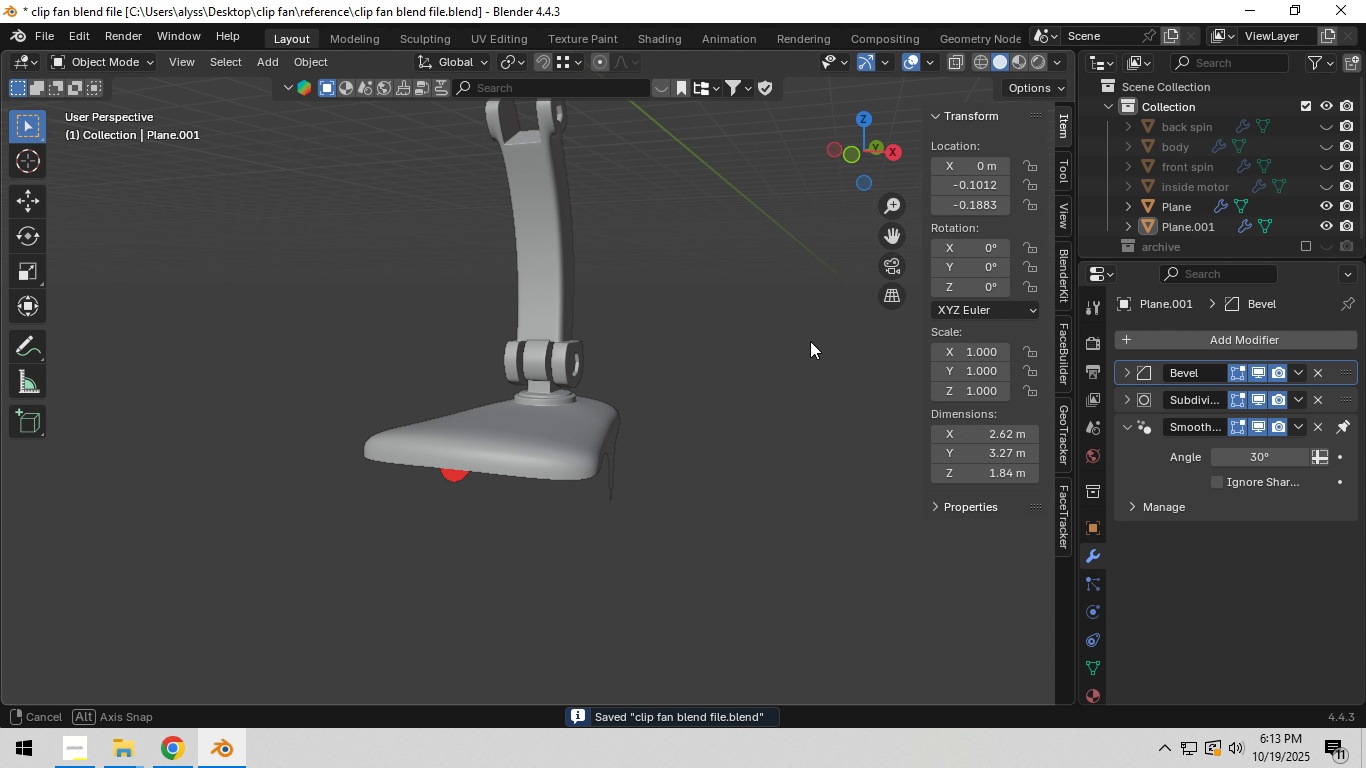 
hold_key(key=Backquote, duration=0.82)
 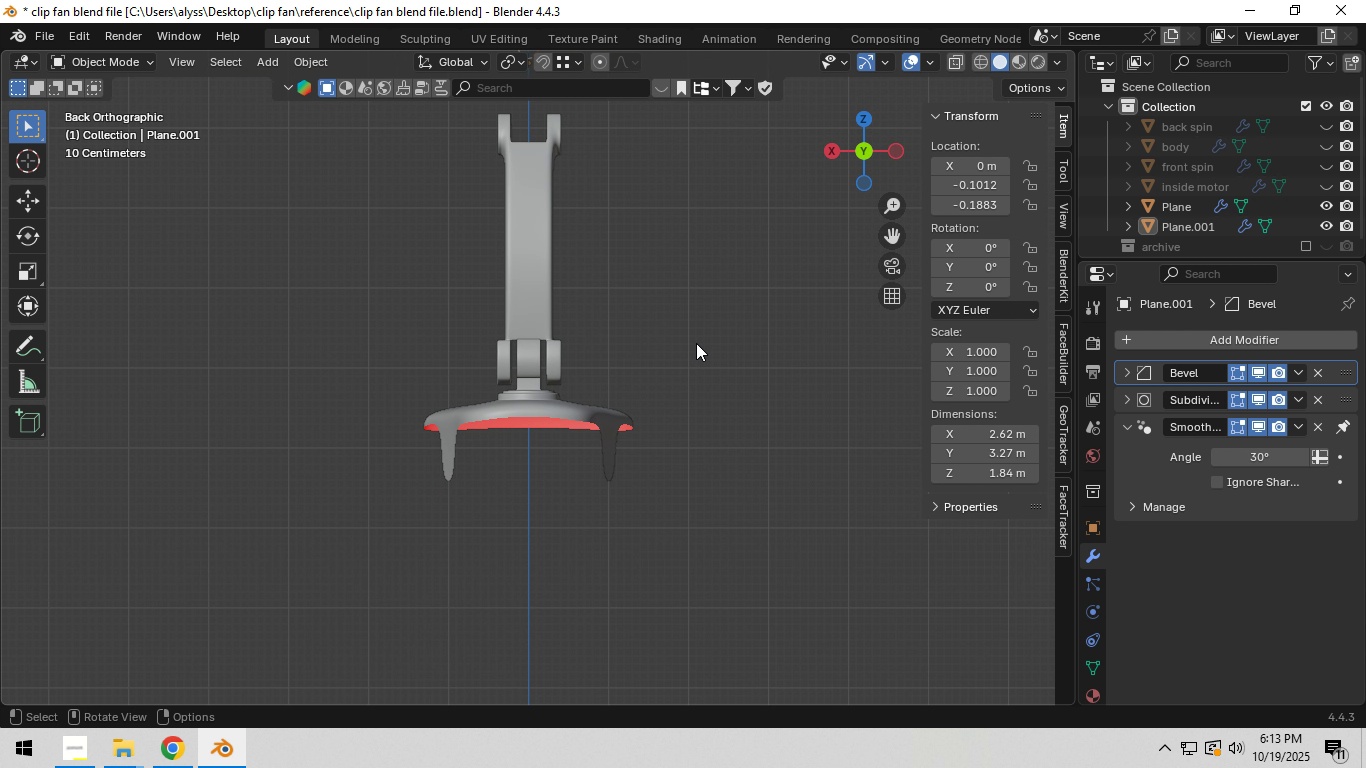 
scroll: coordinate [691, 346], scroll_direction: up, amount: 7.0
 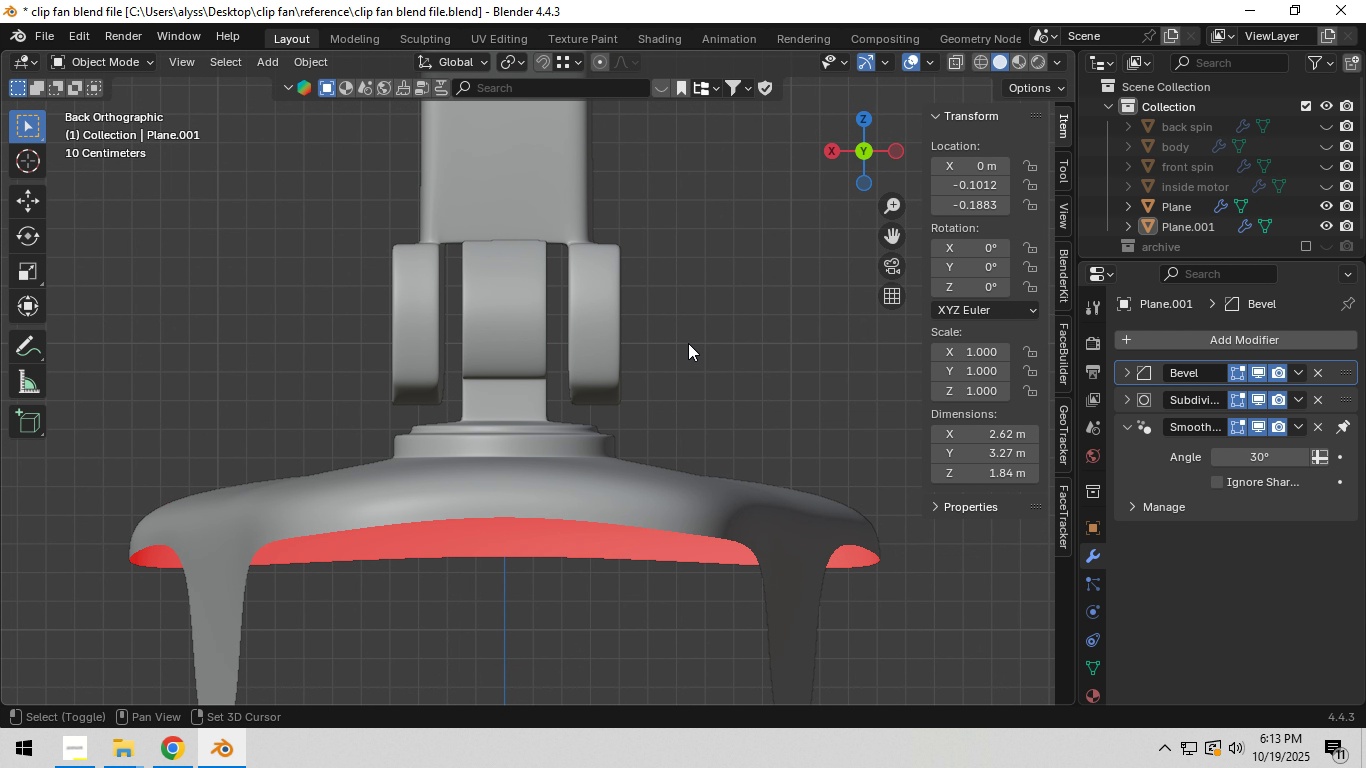 
hold_key(key=ShiftLeft, duration=0.42)
 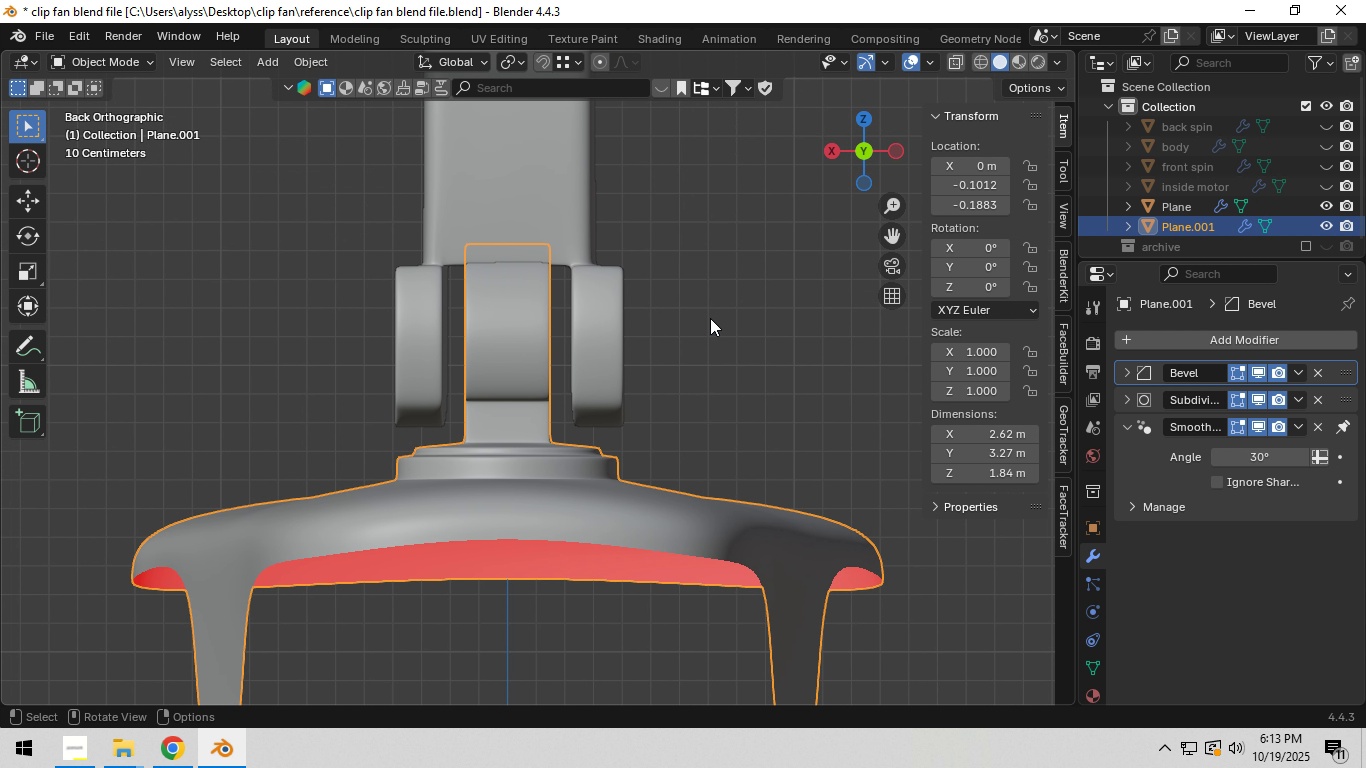 
type(gz)
 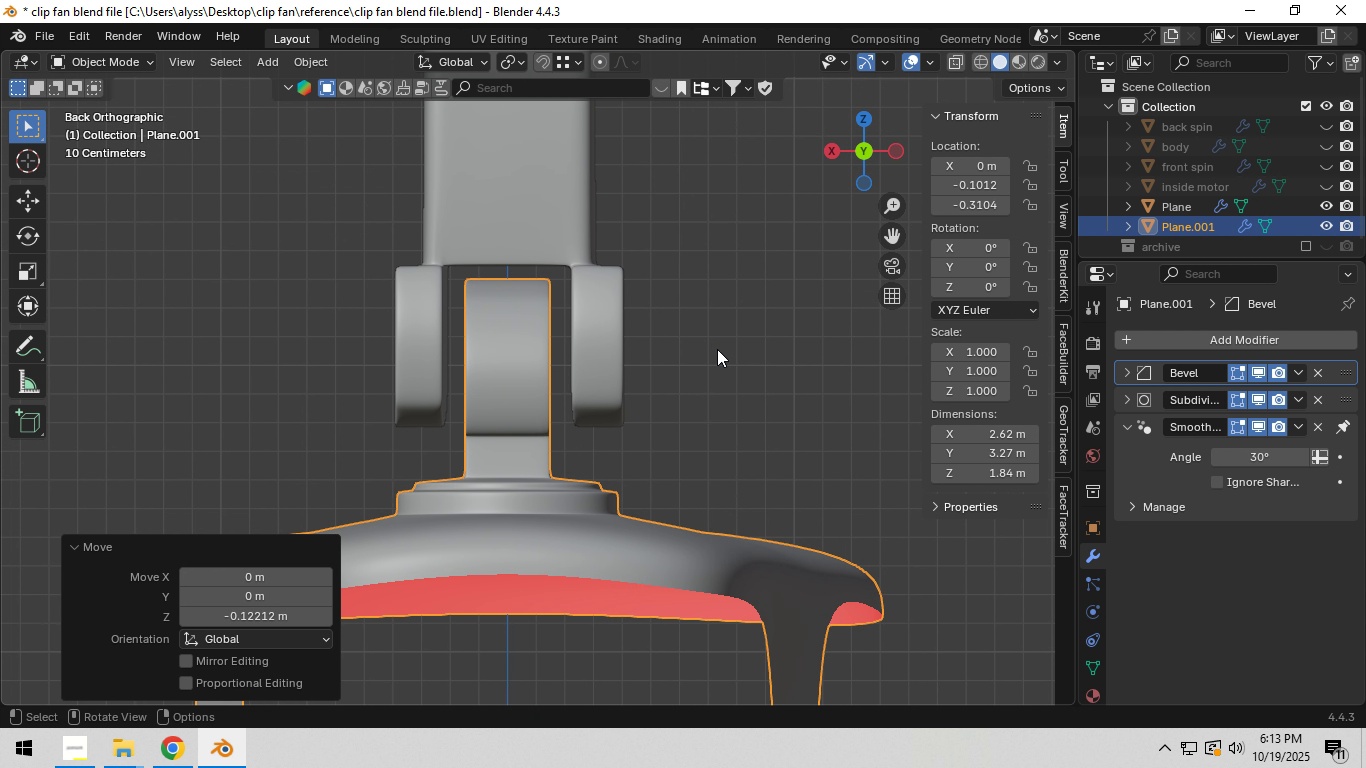 
left_click([717, 349])
 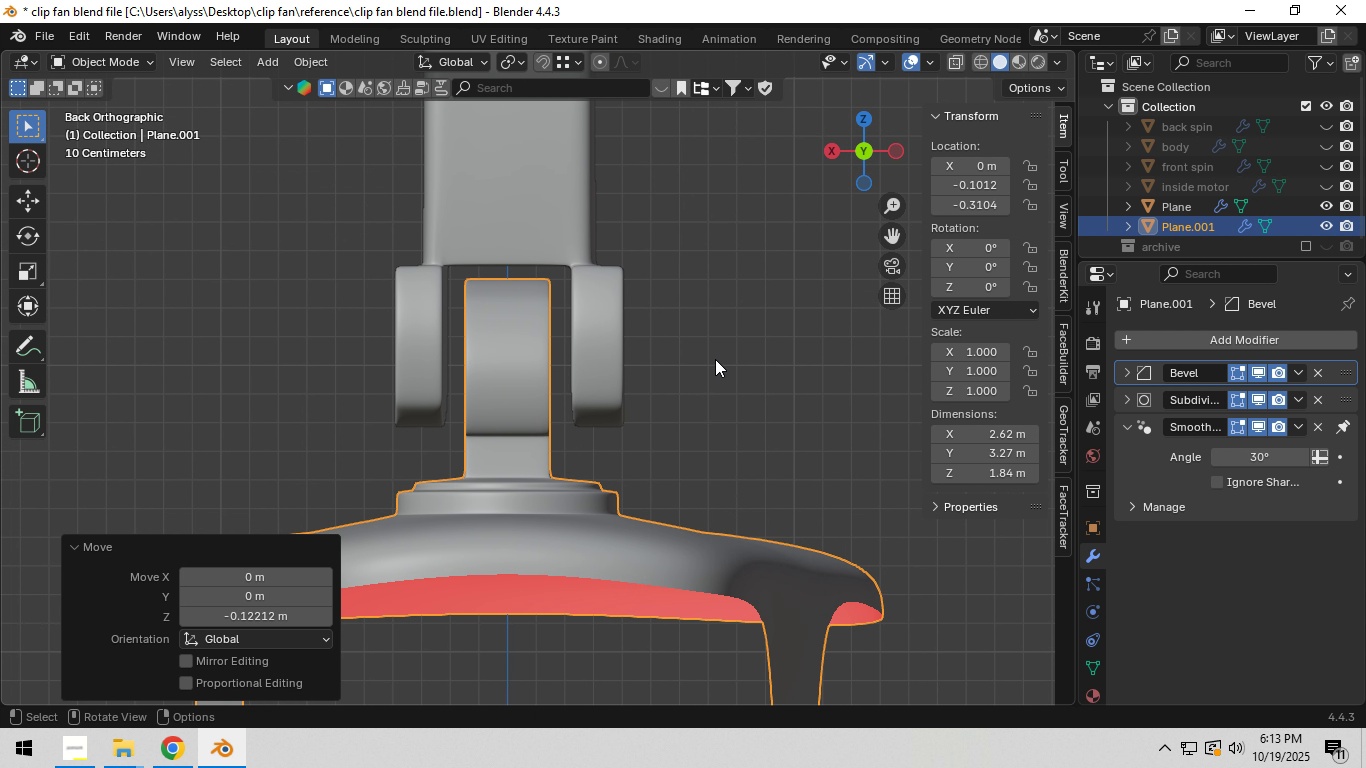 
key(Tab)
type(sas)
 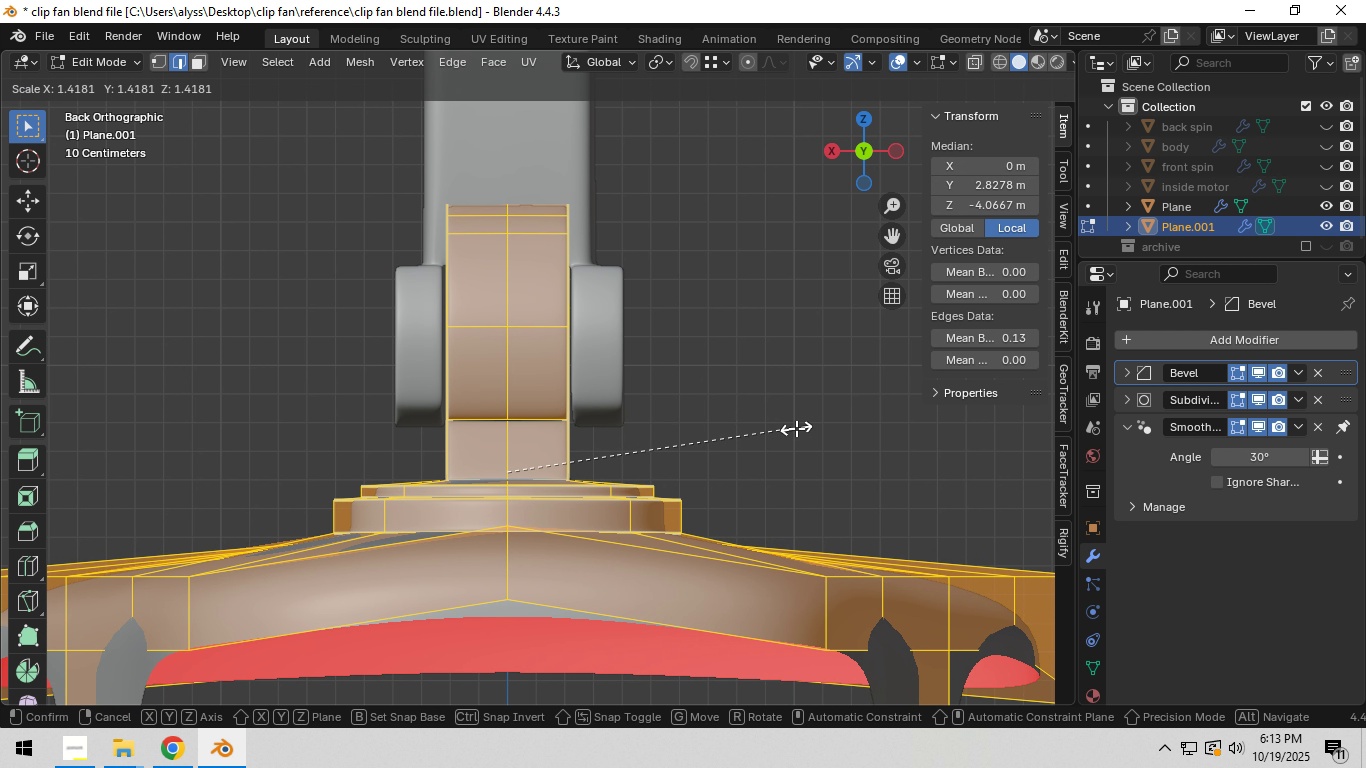 
left_click([796, 428])
 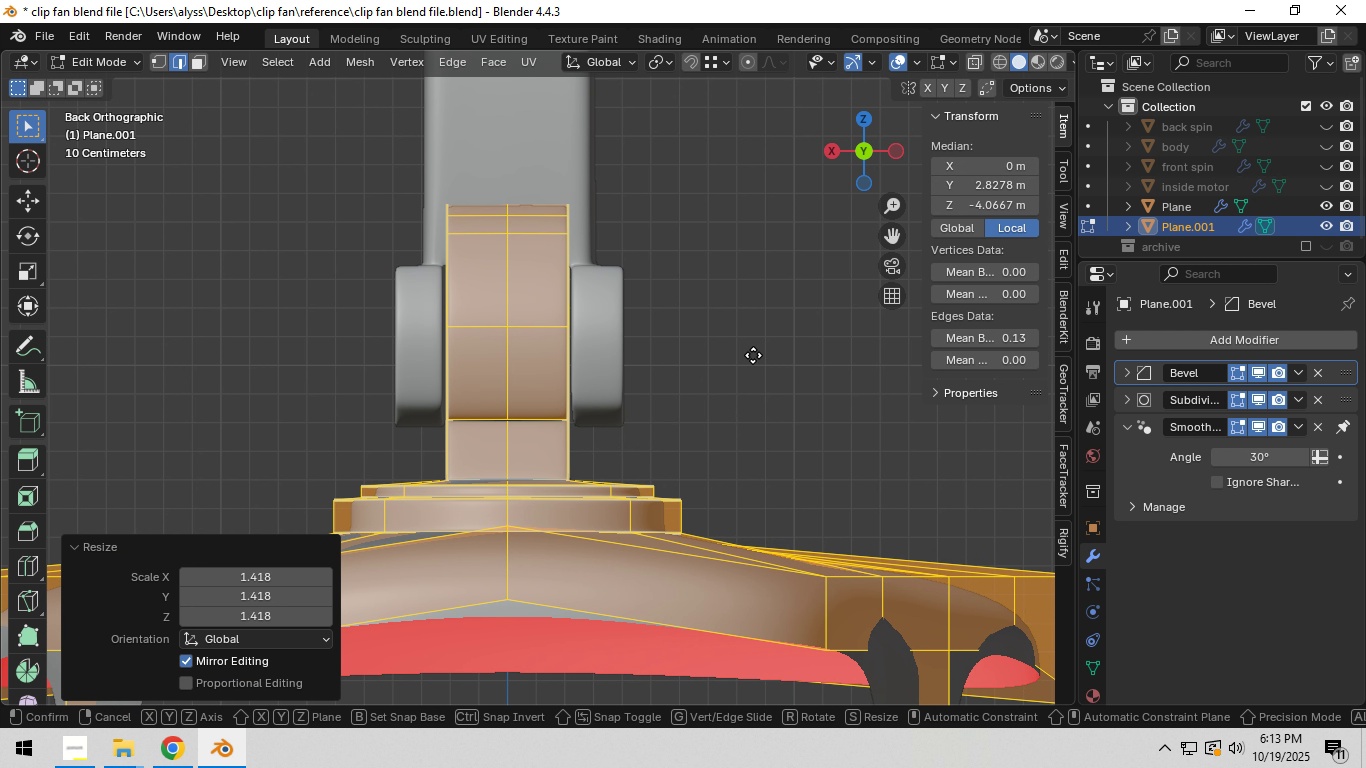 
type(gz)
 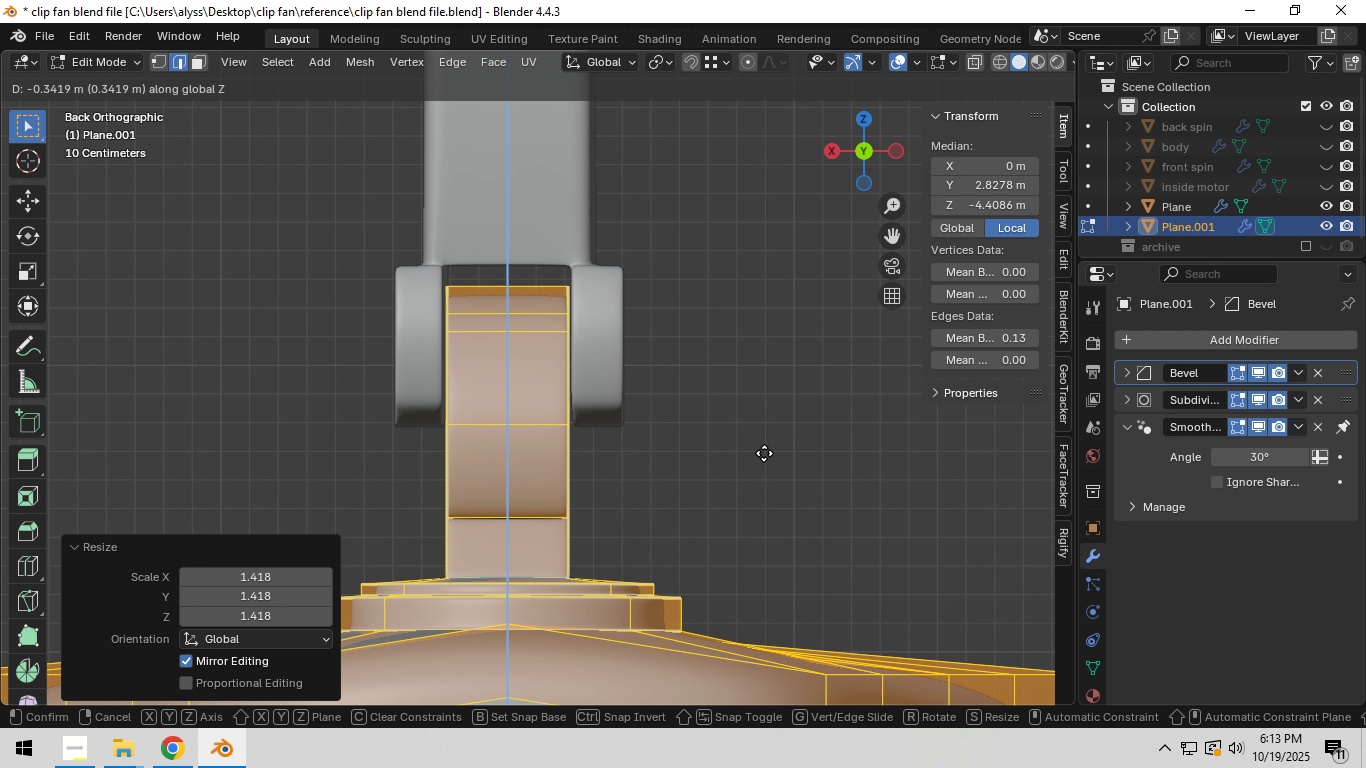 
left_click([764, 447])
 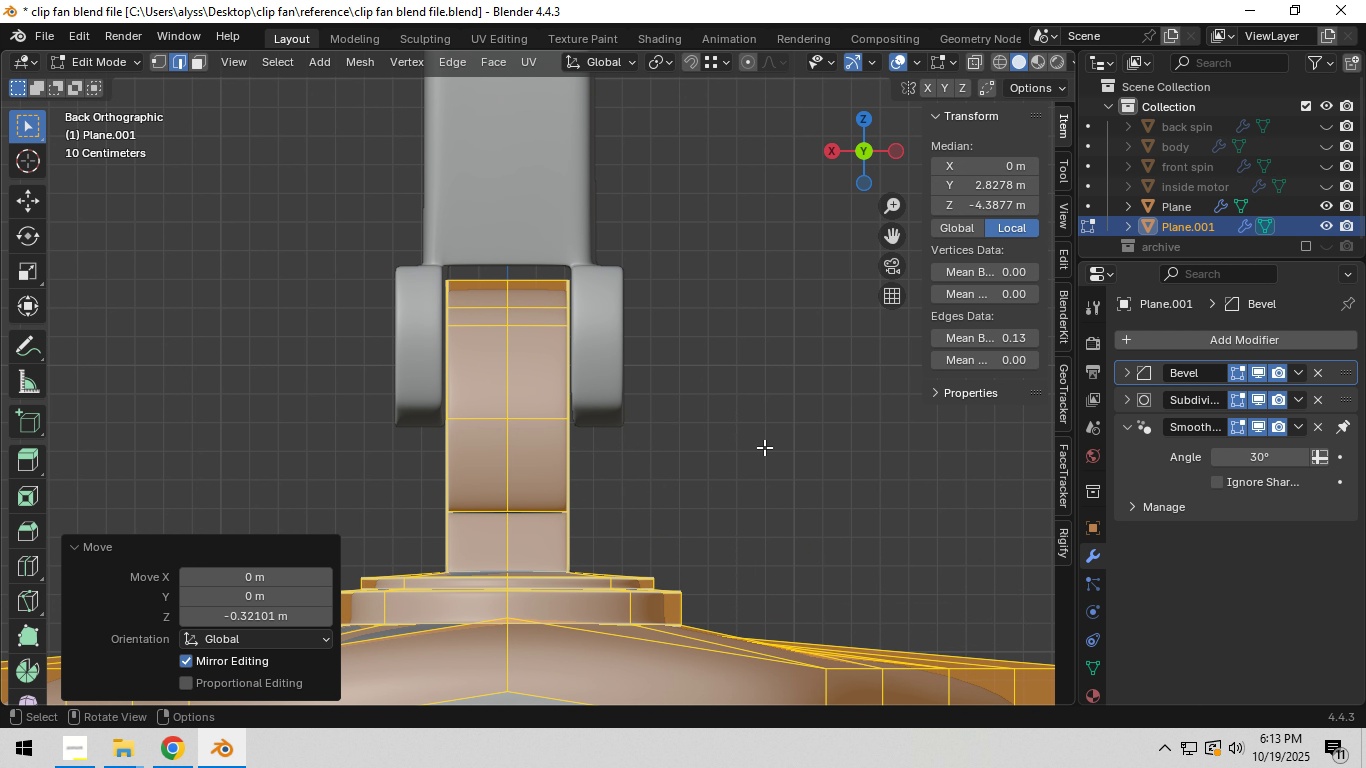 
key(S)
 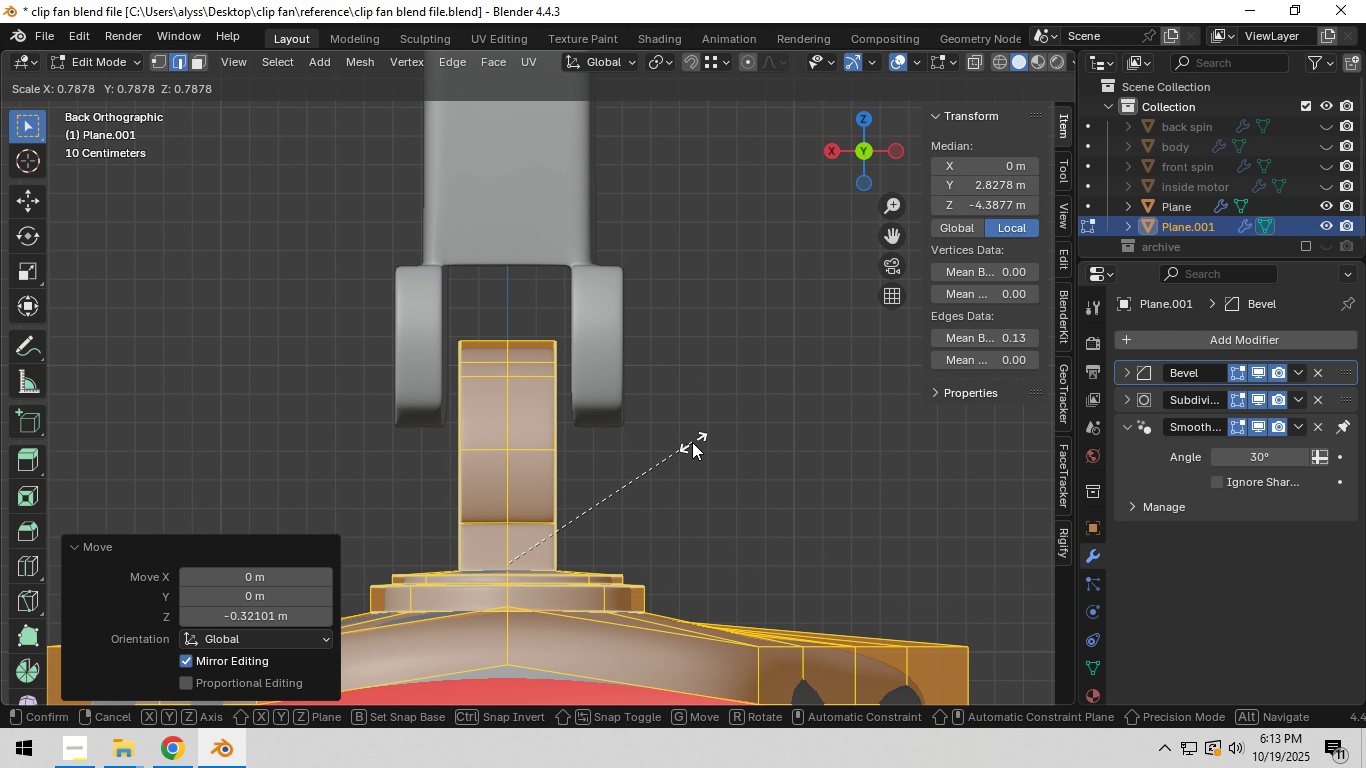 
left_click([691, 442])
 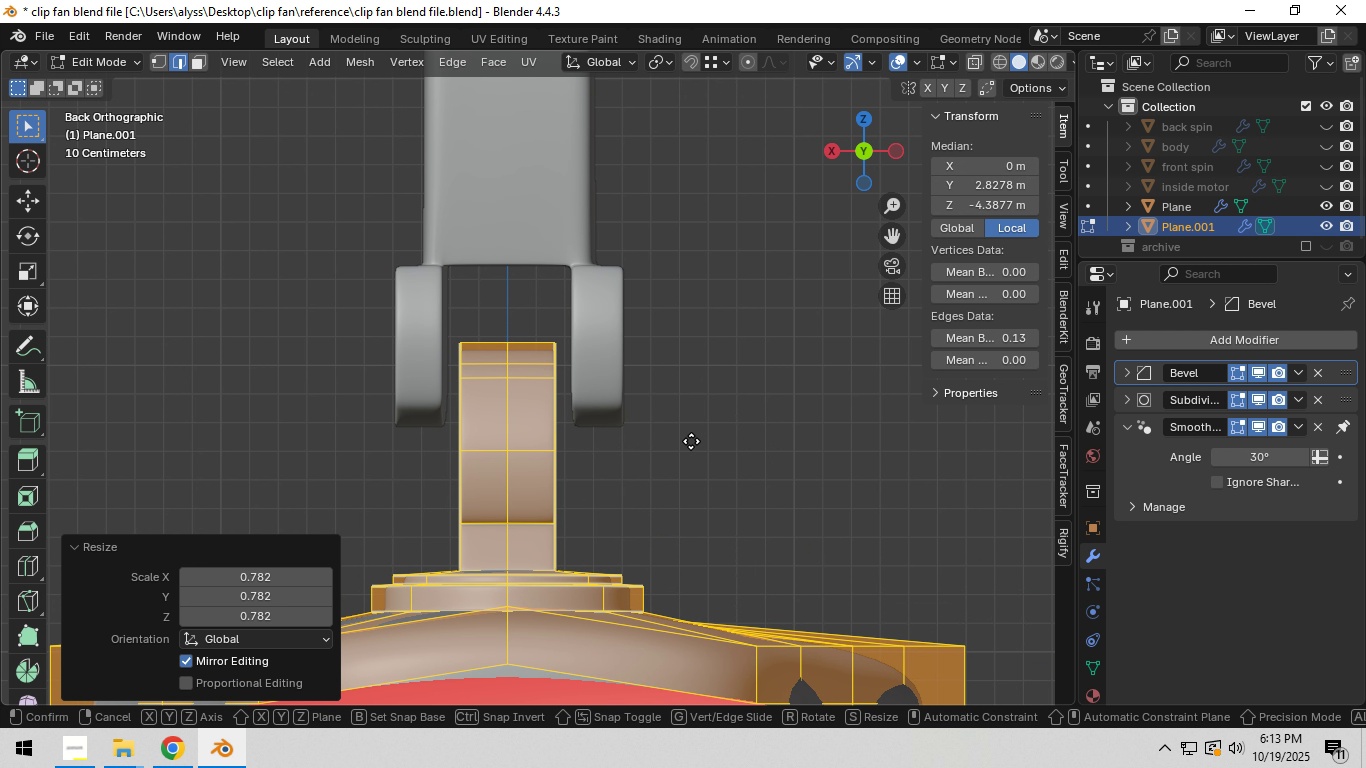 
type(gz)
 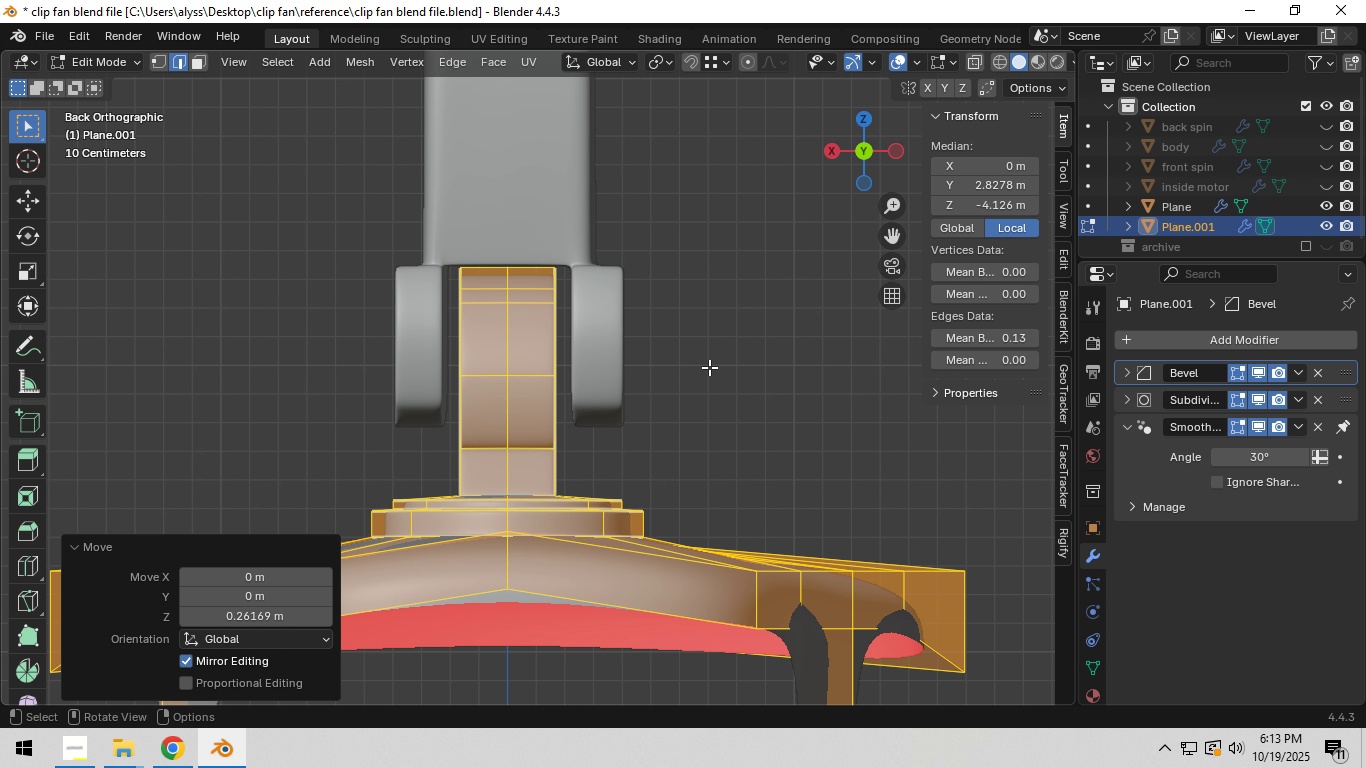 
left_click([709, 367])
 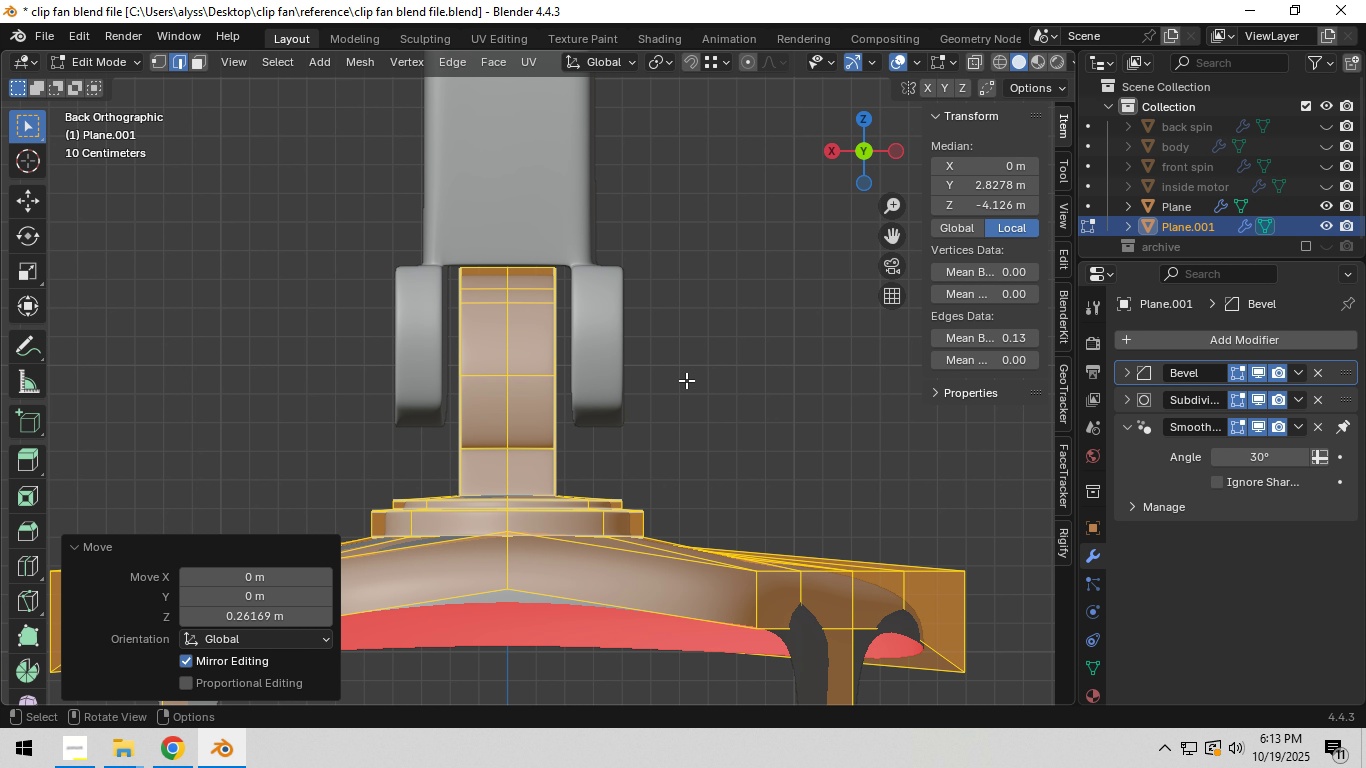 
scroll: coordinate [765, 474], scroll_direction: down, amount: 13.0
 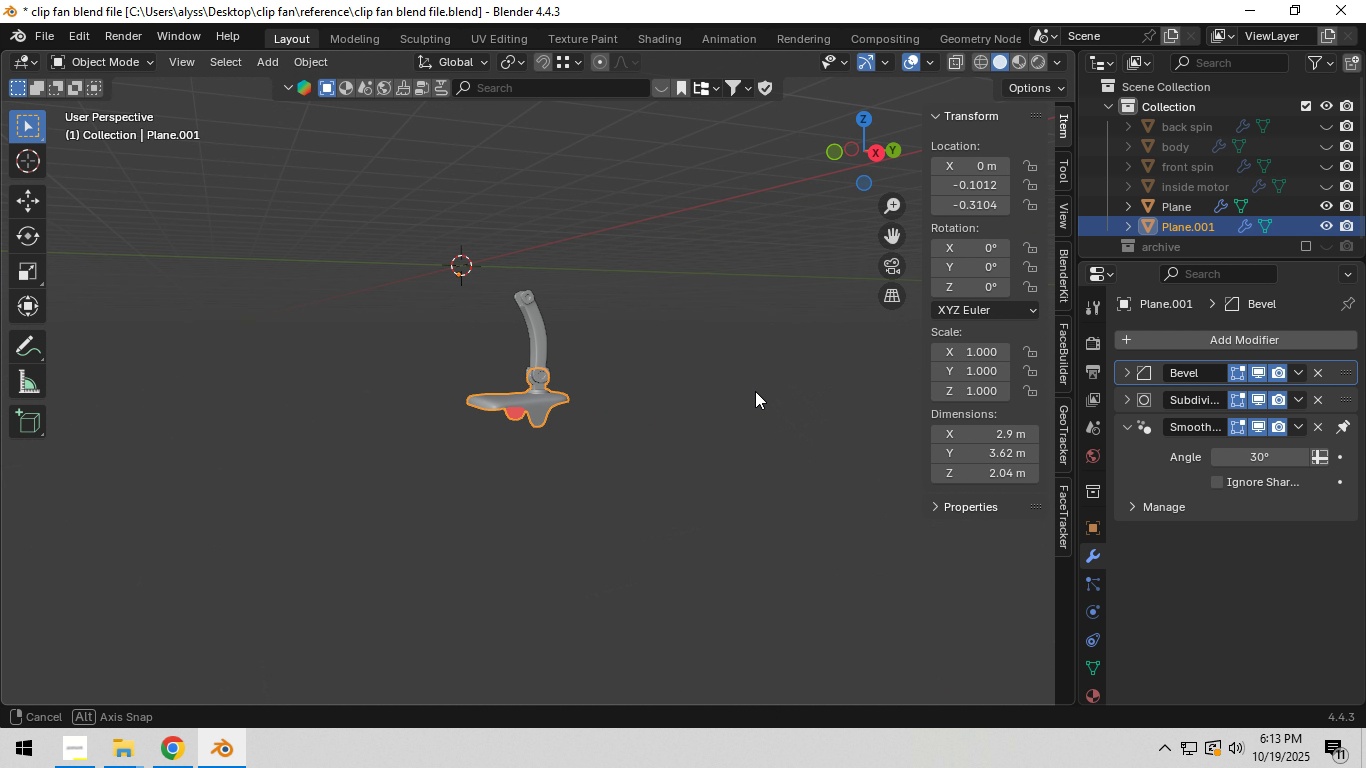 
key(Tab)
 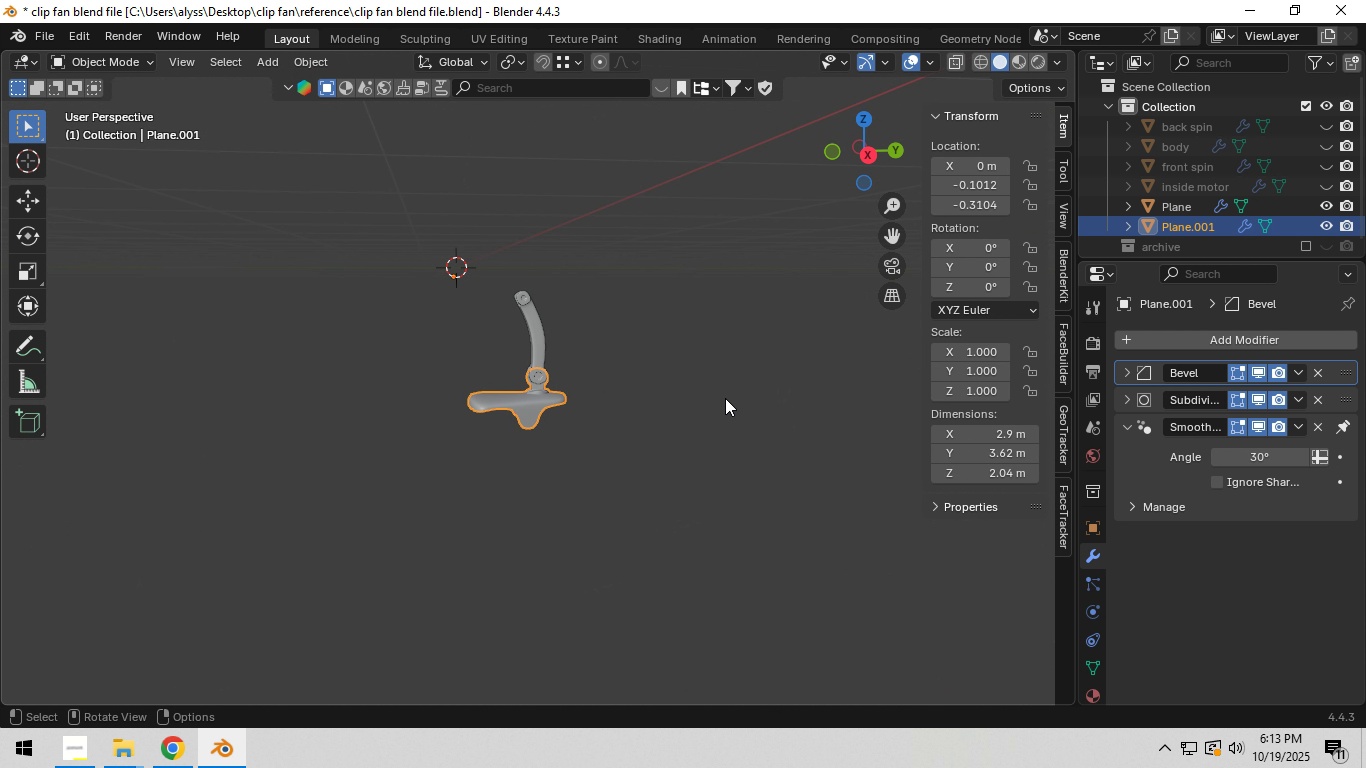 
left_click([725, 398])
 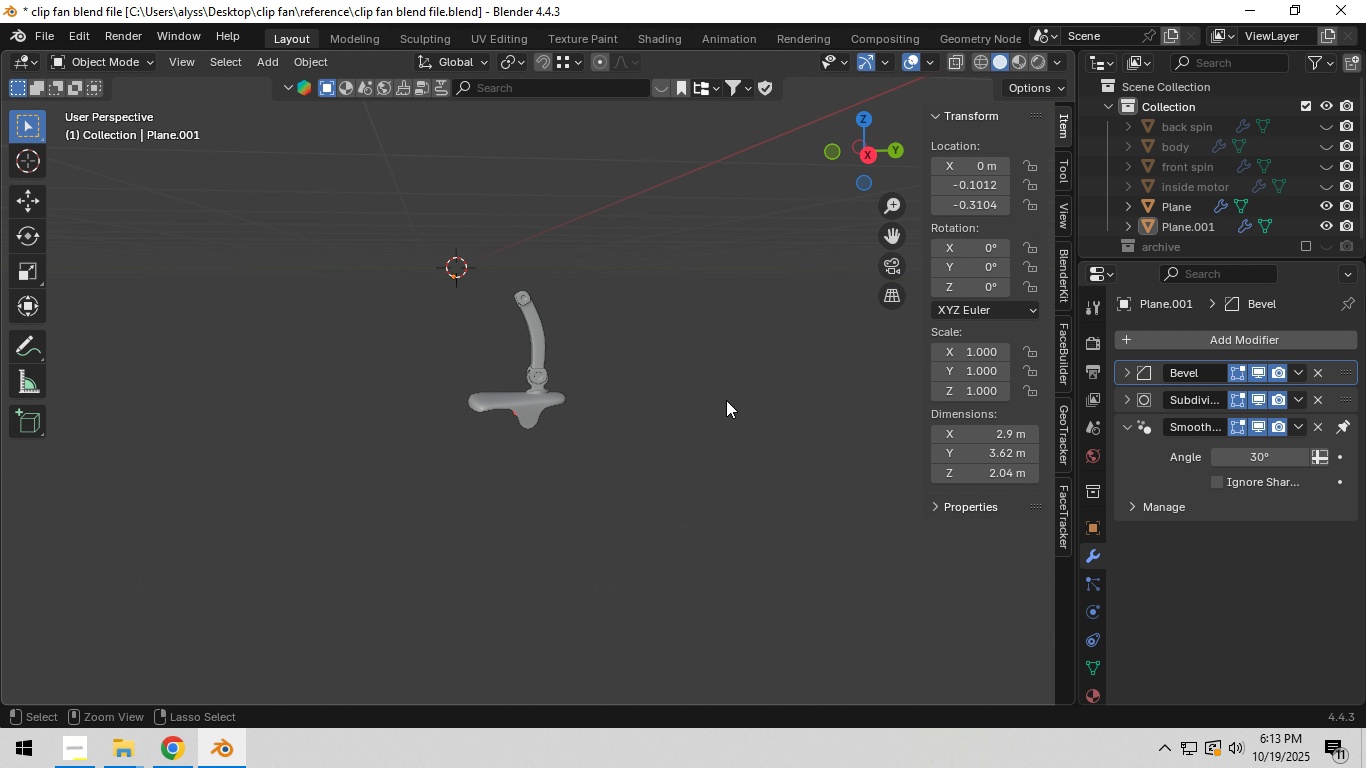 
key(Control+S)
 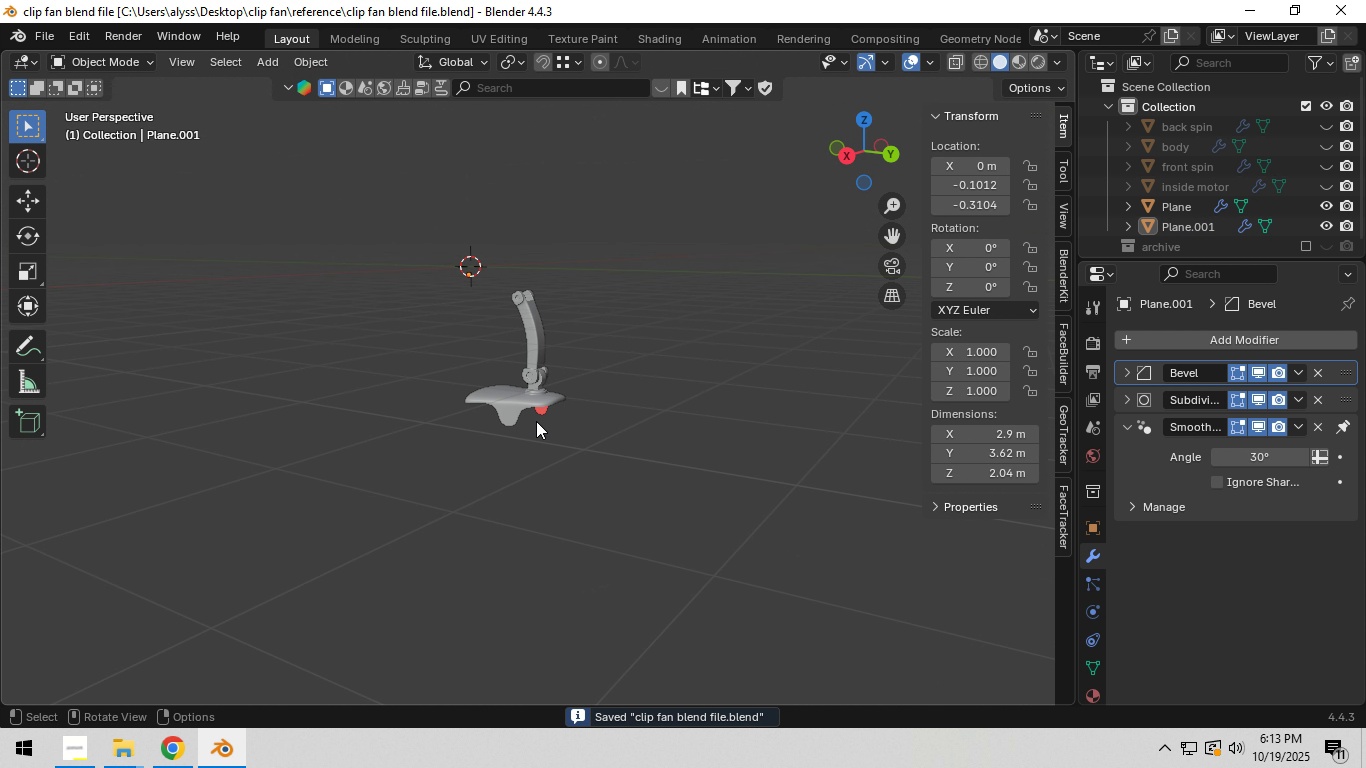 
scroll: coordinate [552, 419], scroll_direction: up, amount: 11.0
 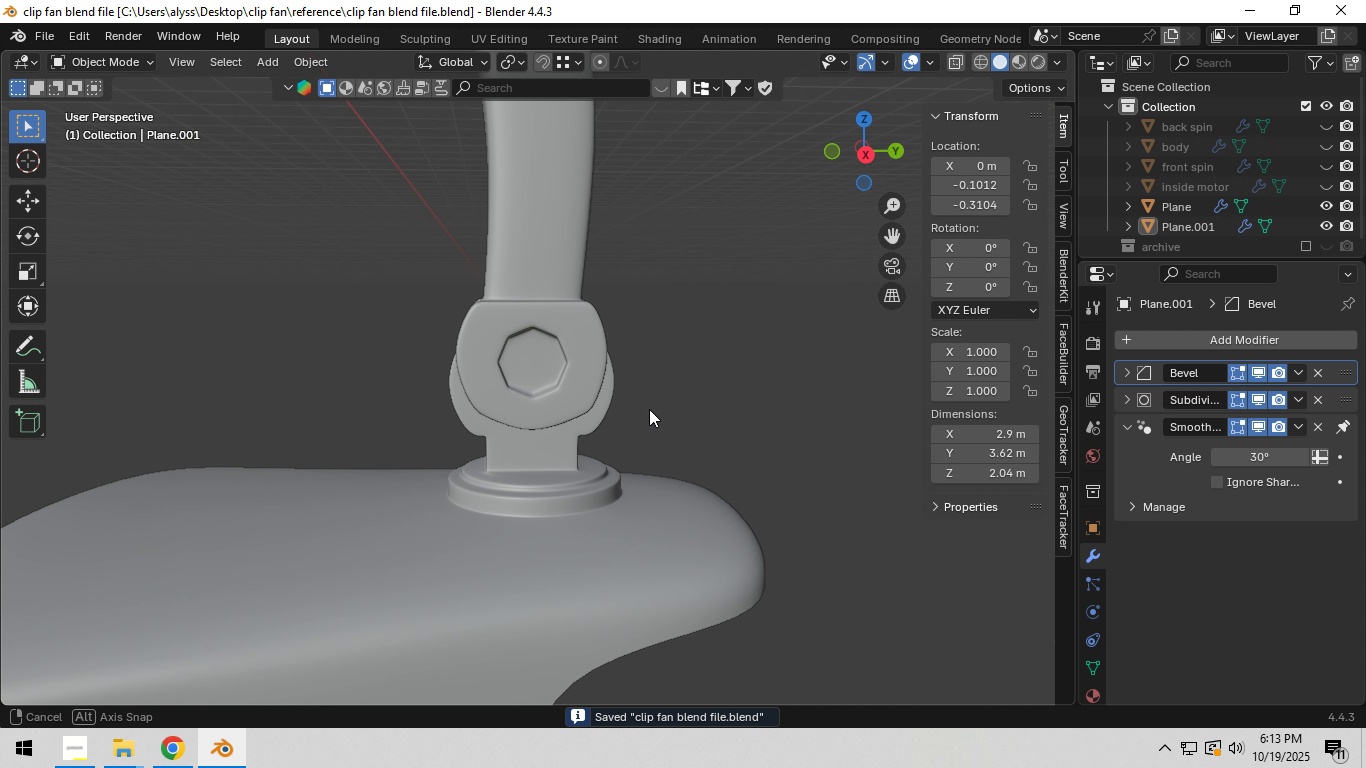 
left_click([616, 519])
 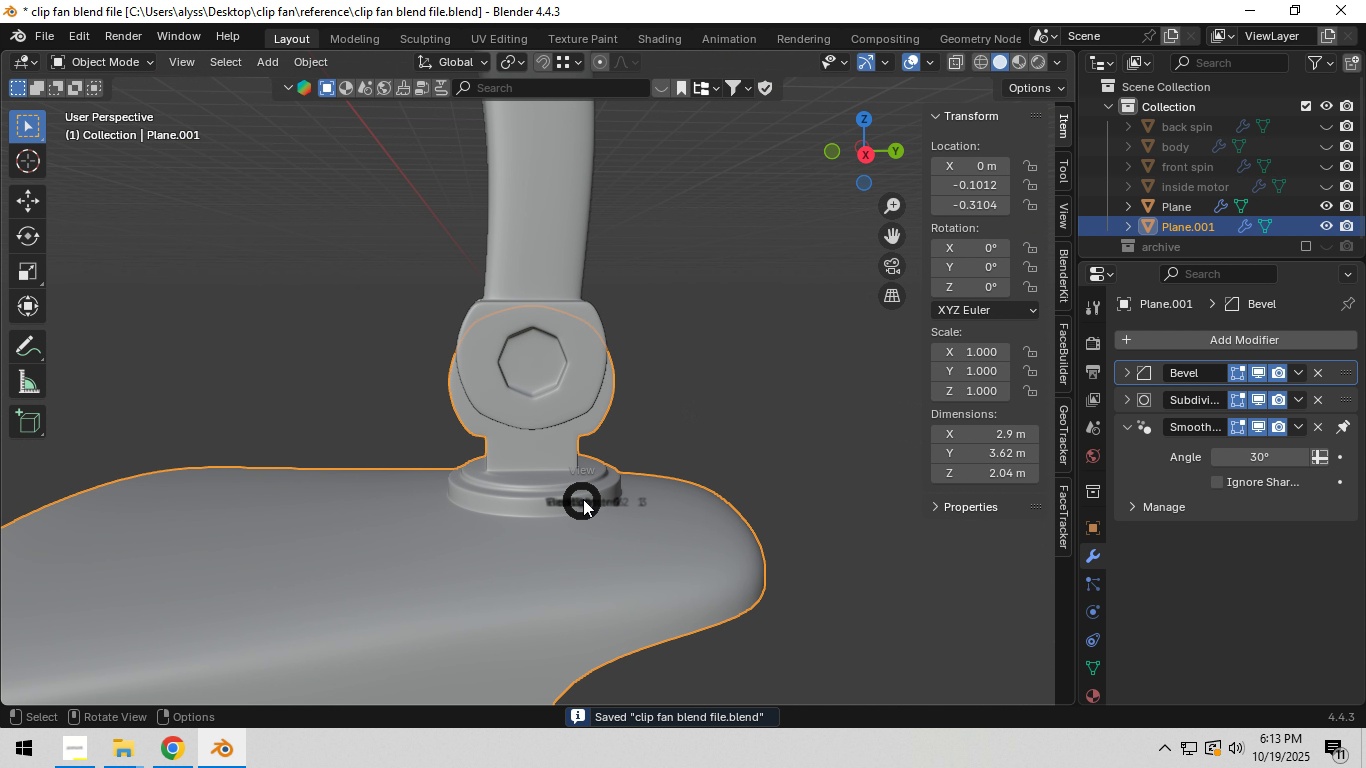 
key(Backquote)
 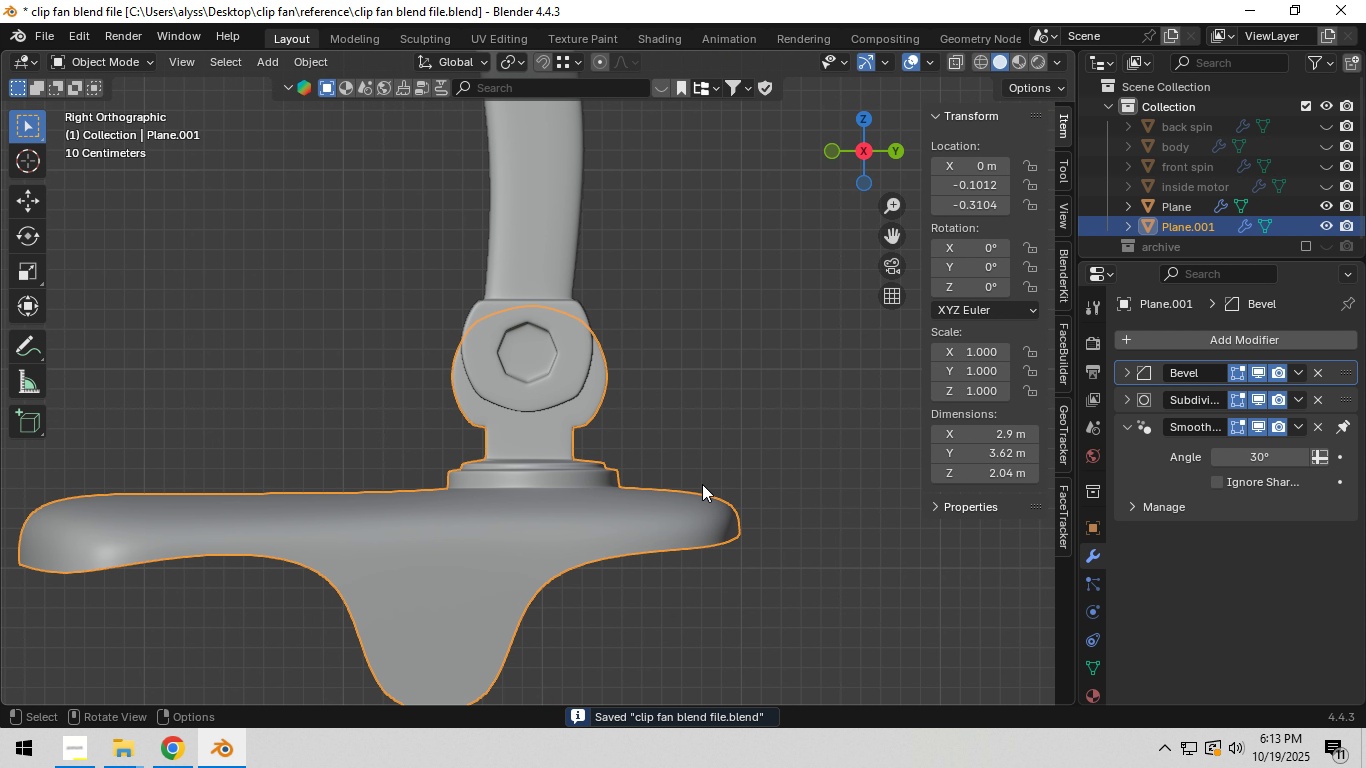 
key(G)
 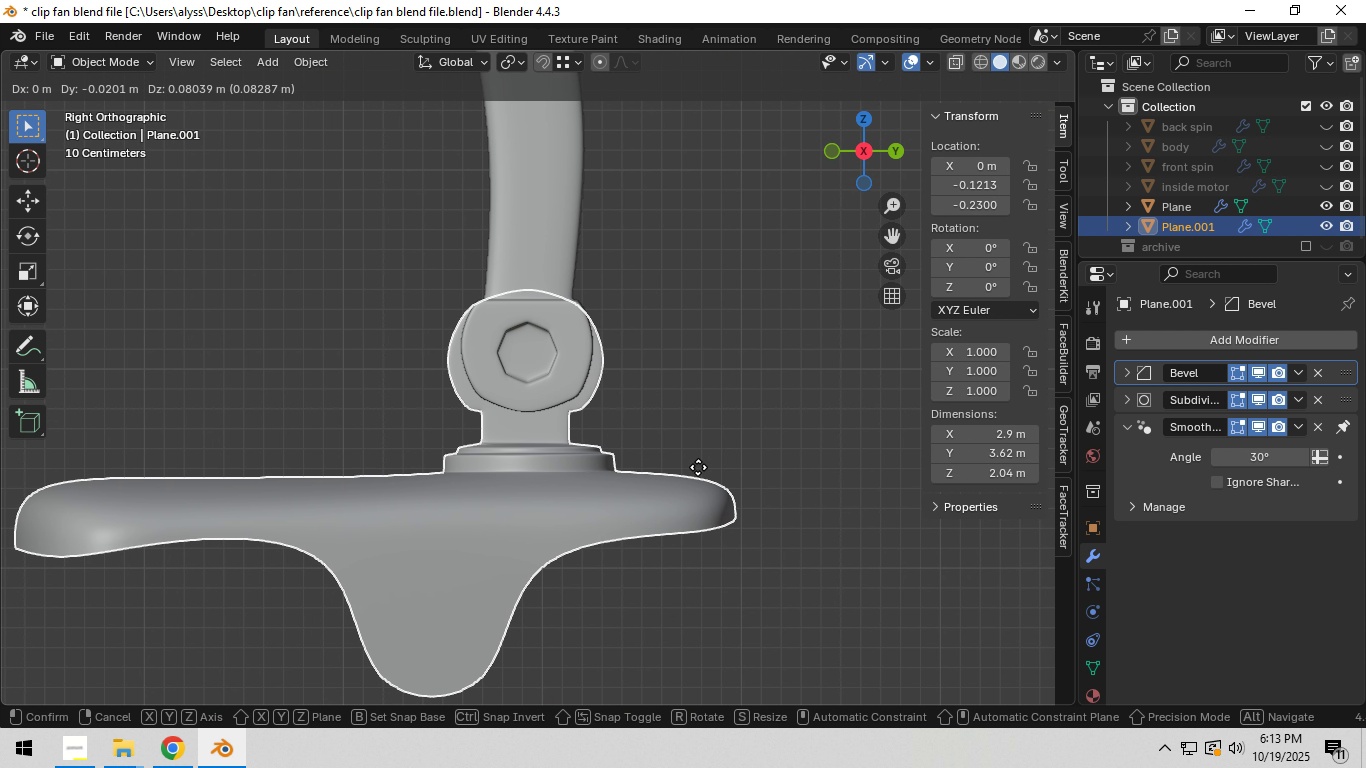 
left_click([698, 467])
 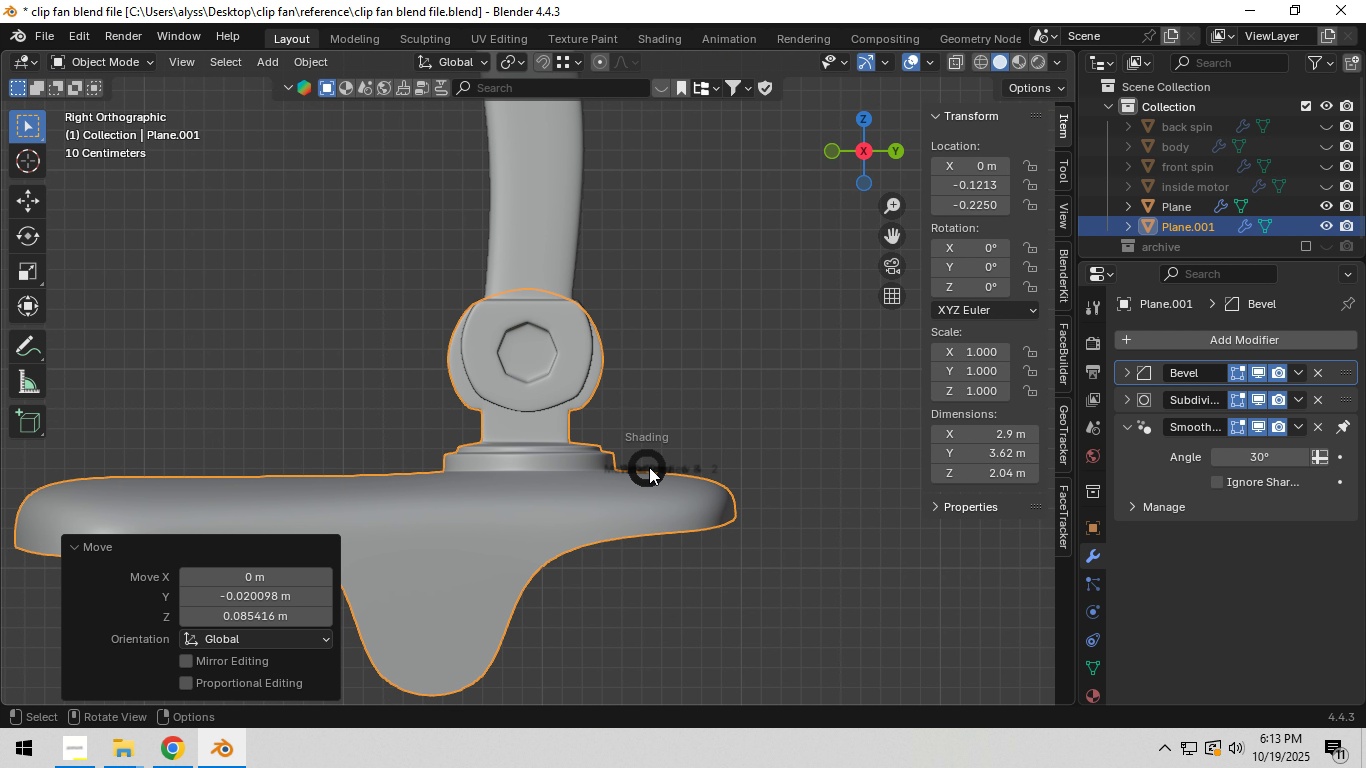 
key(Z)
 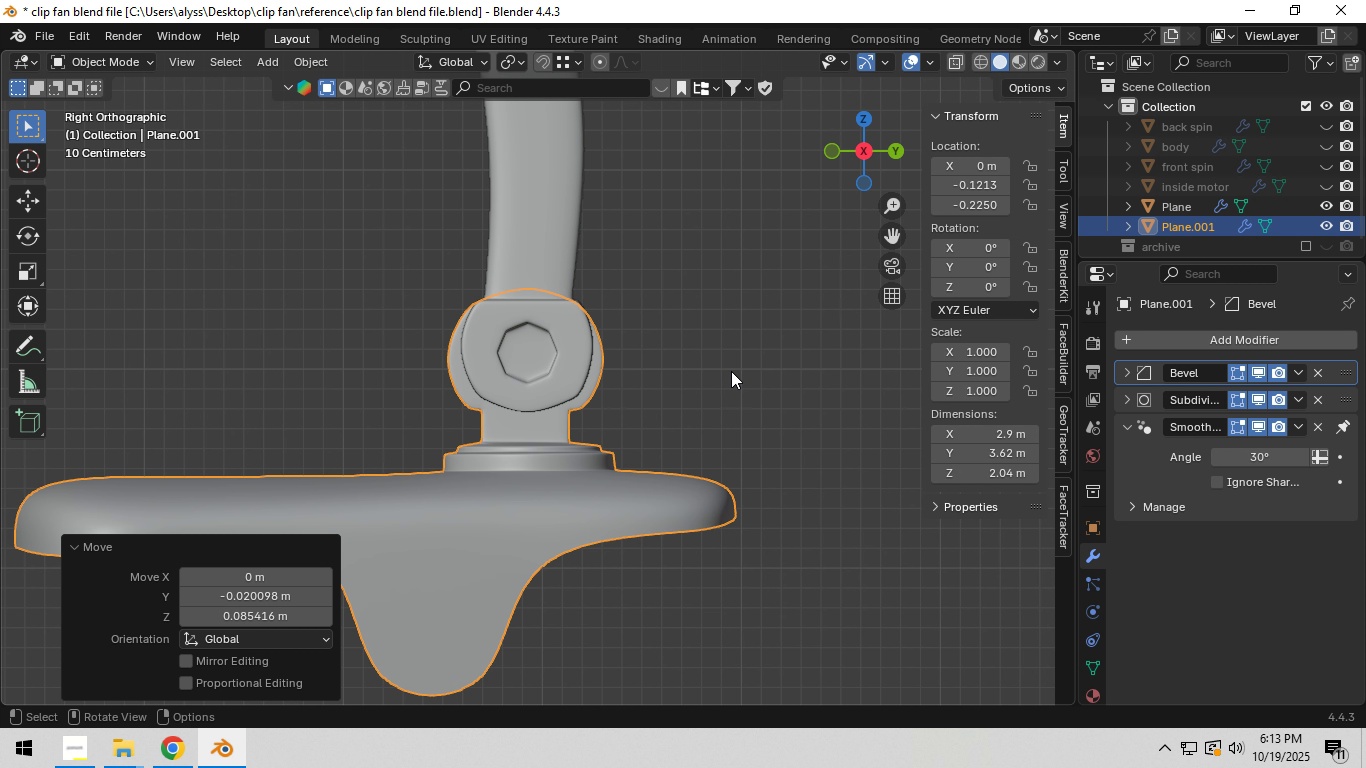 
left_click([732, 370])
 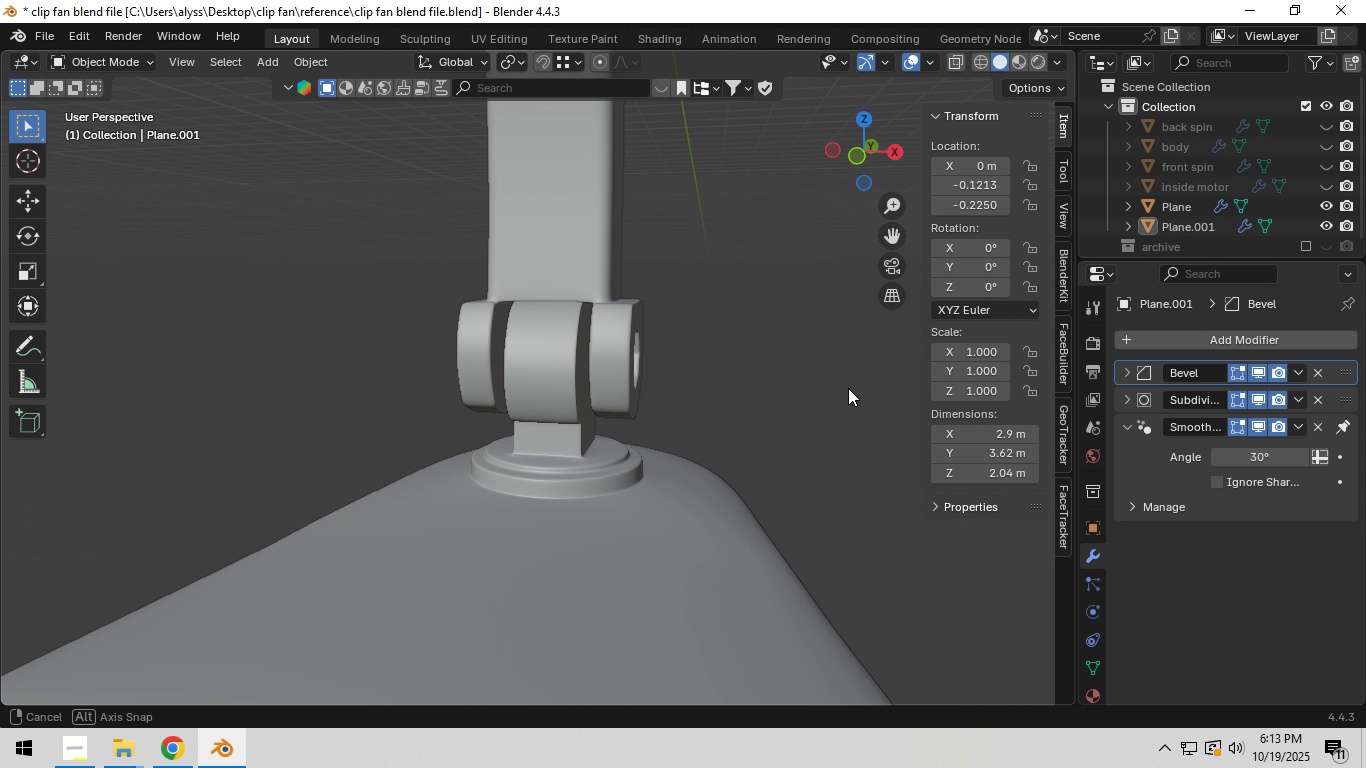 
left_click([615, 359])
 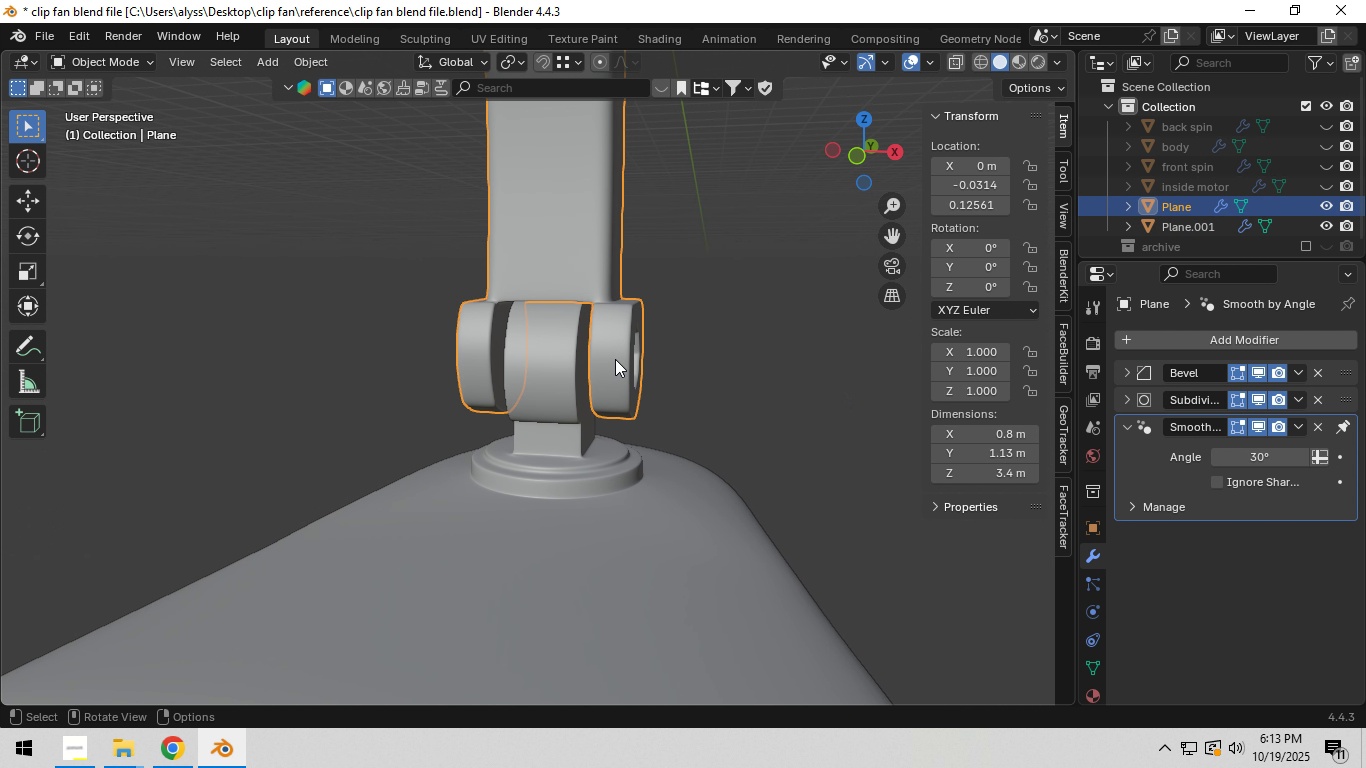 
key(Tab)
 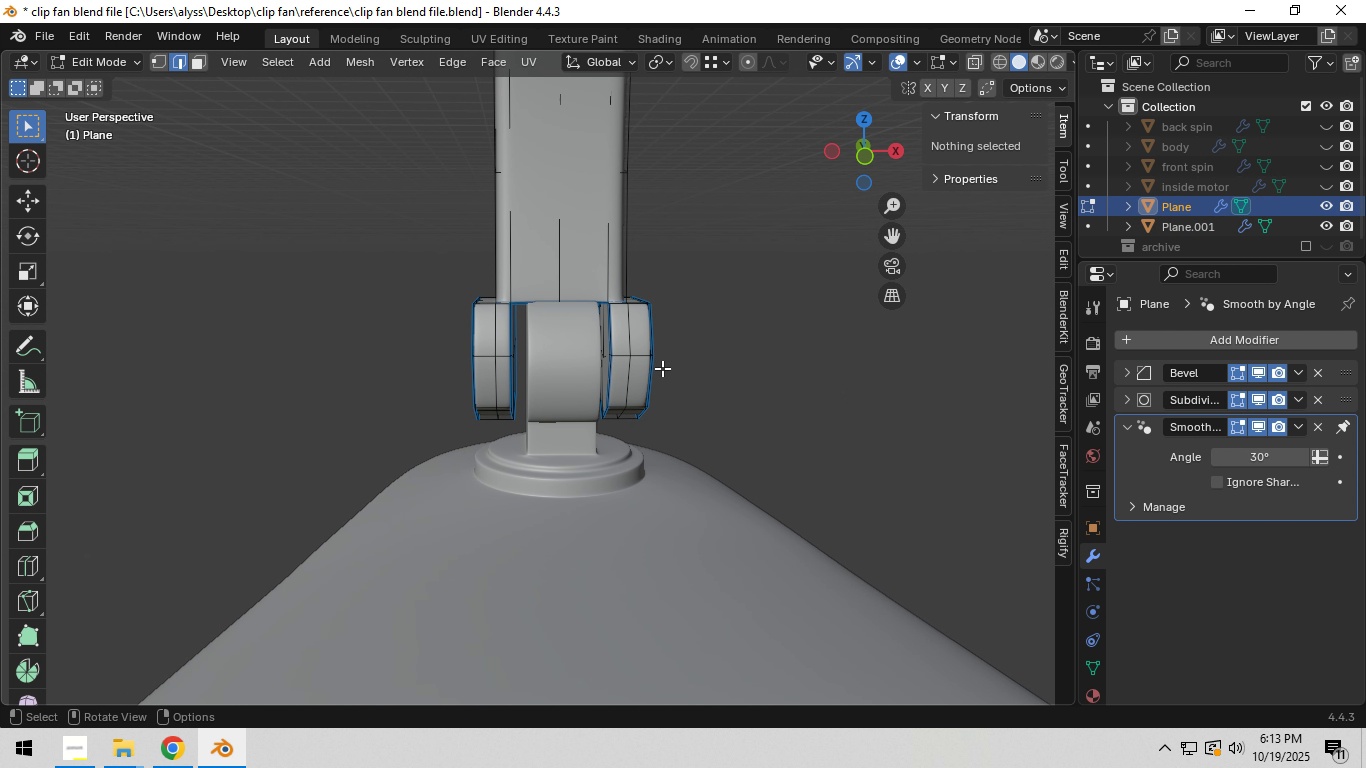 
scroll: coordinate [662, 368], scroll_direction: up, amount: 3.0
 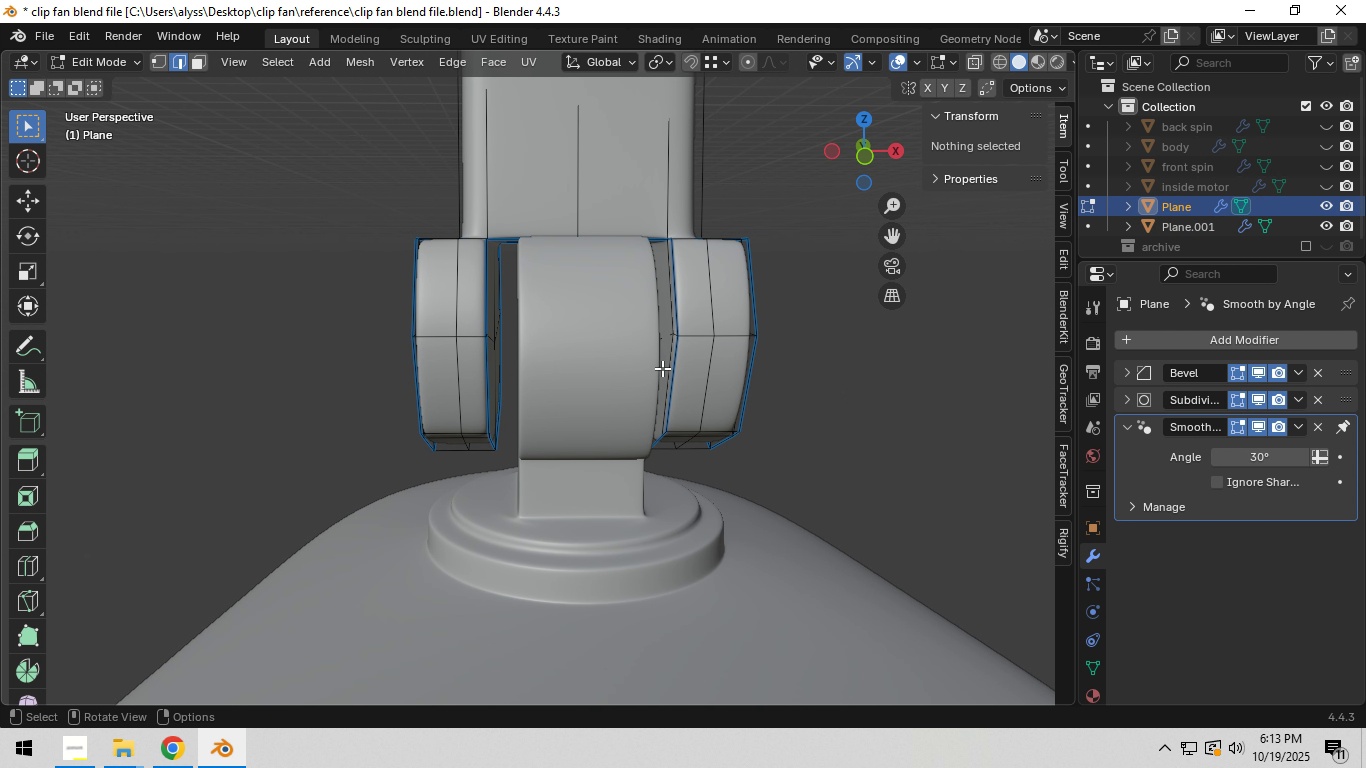 
hold_key(key=Backquote, duration=0.62)
 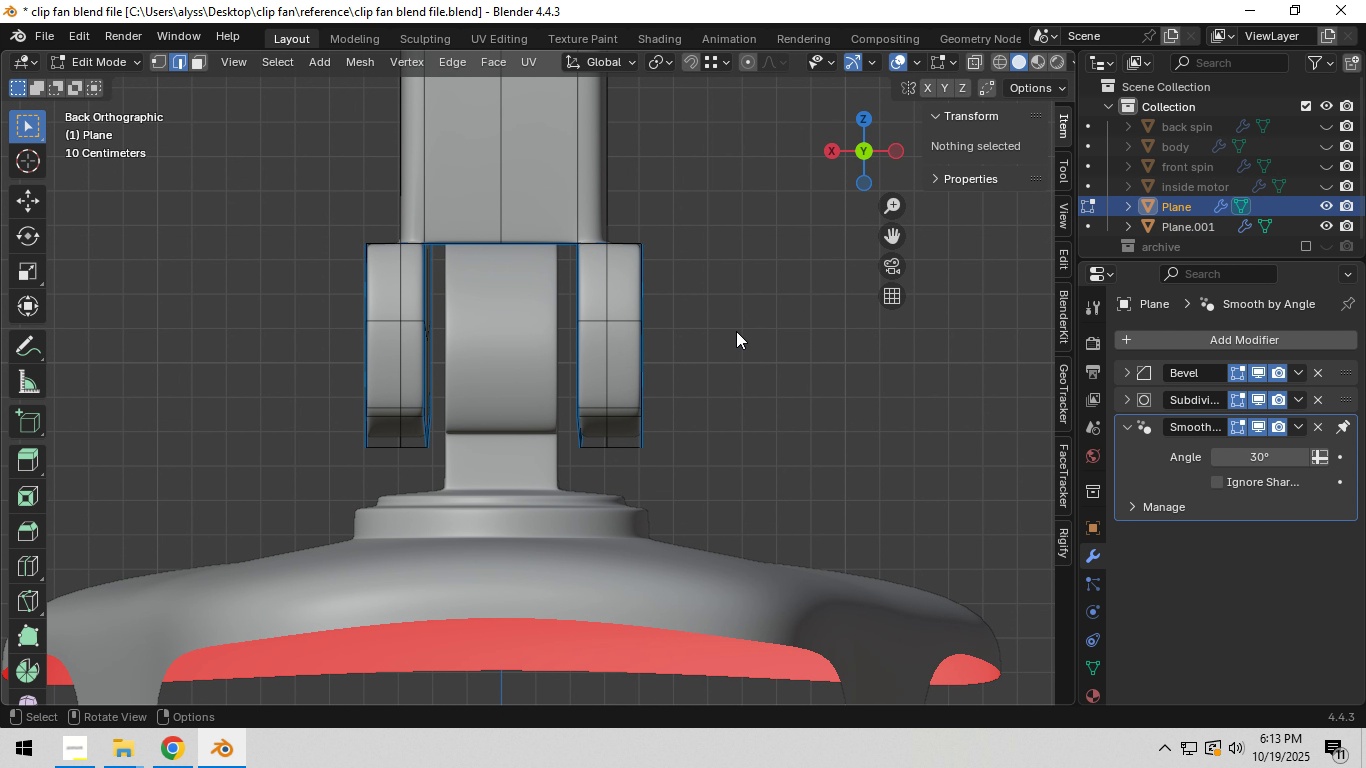 
hold_key(key=Z, duration=0.34)
 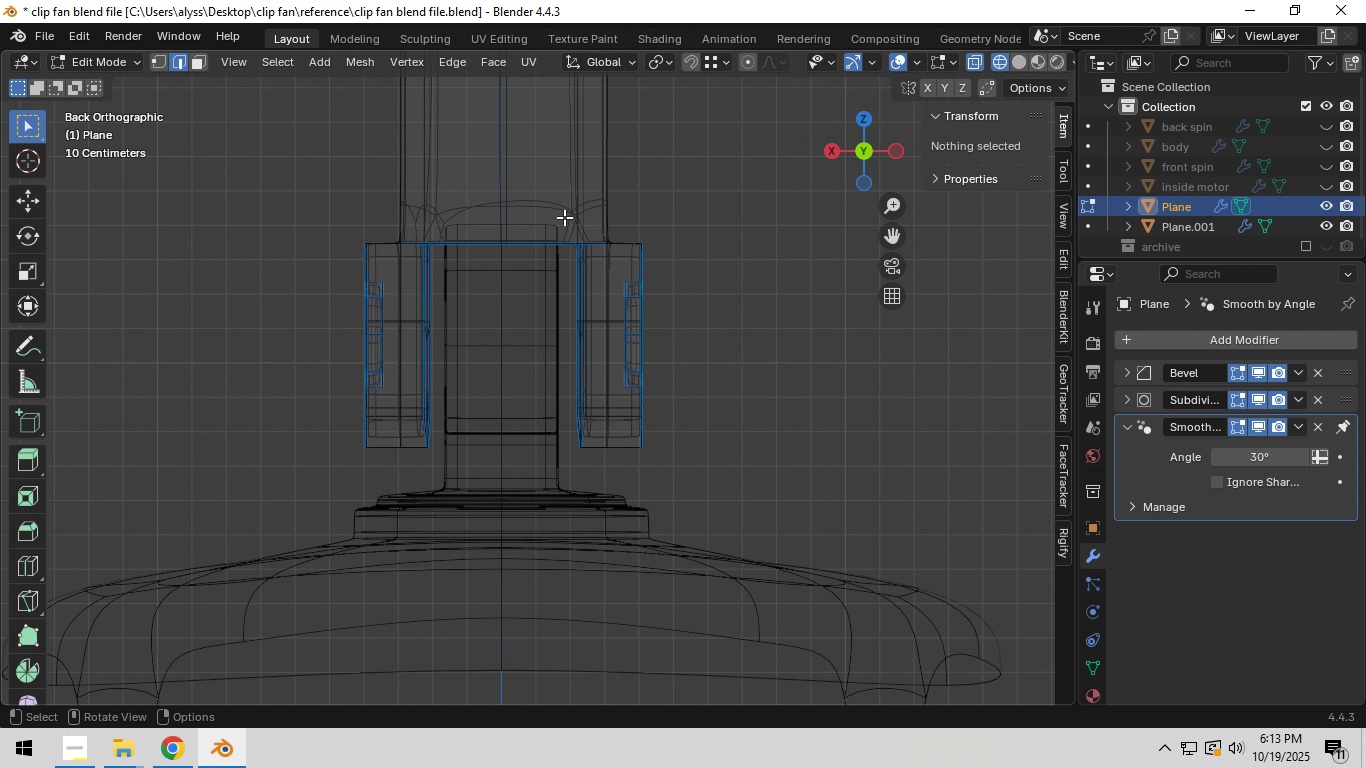 
left_click_drag(start_coordinate=[564, 218], to_coordinate=[751, 466])
 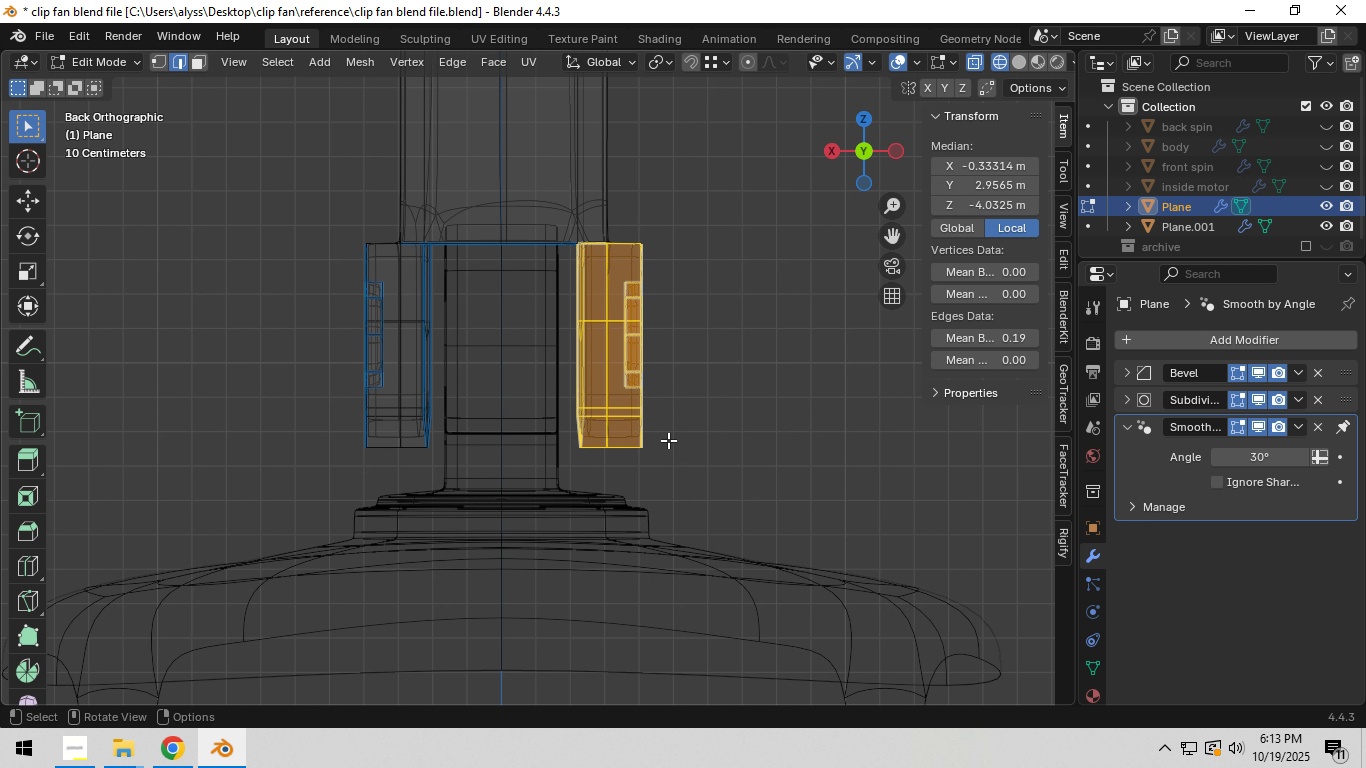 
hold_key(key=ShiftLeft, duration=1.5)
left_click_drag(start_coordinate=[263, 199], to_coordinate=[439, 480])
 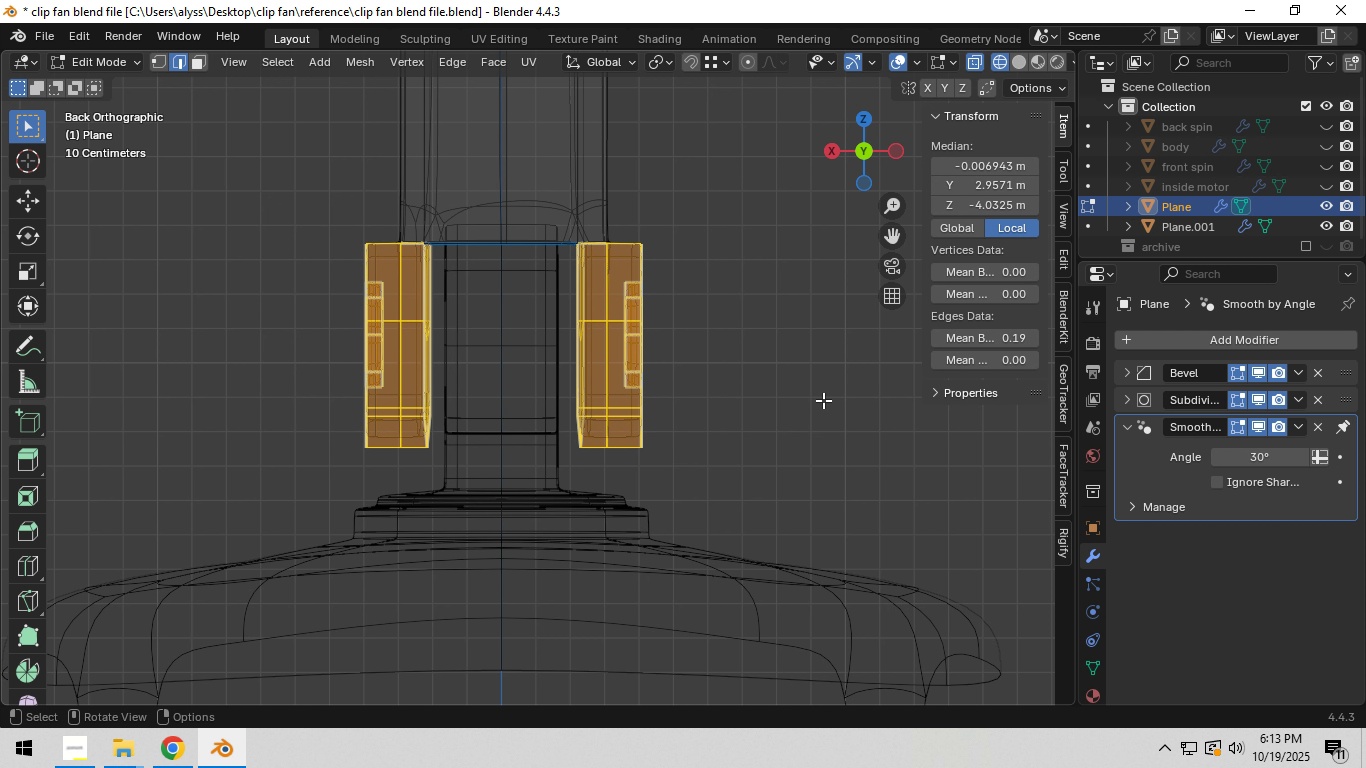 
type(sx)
 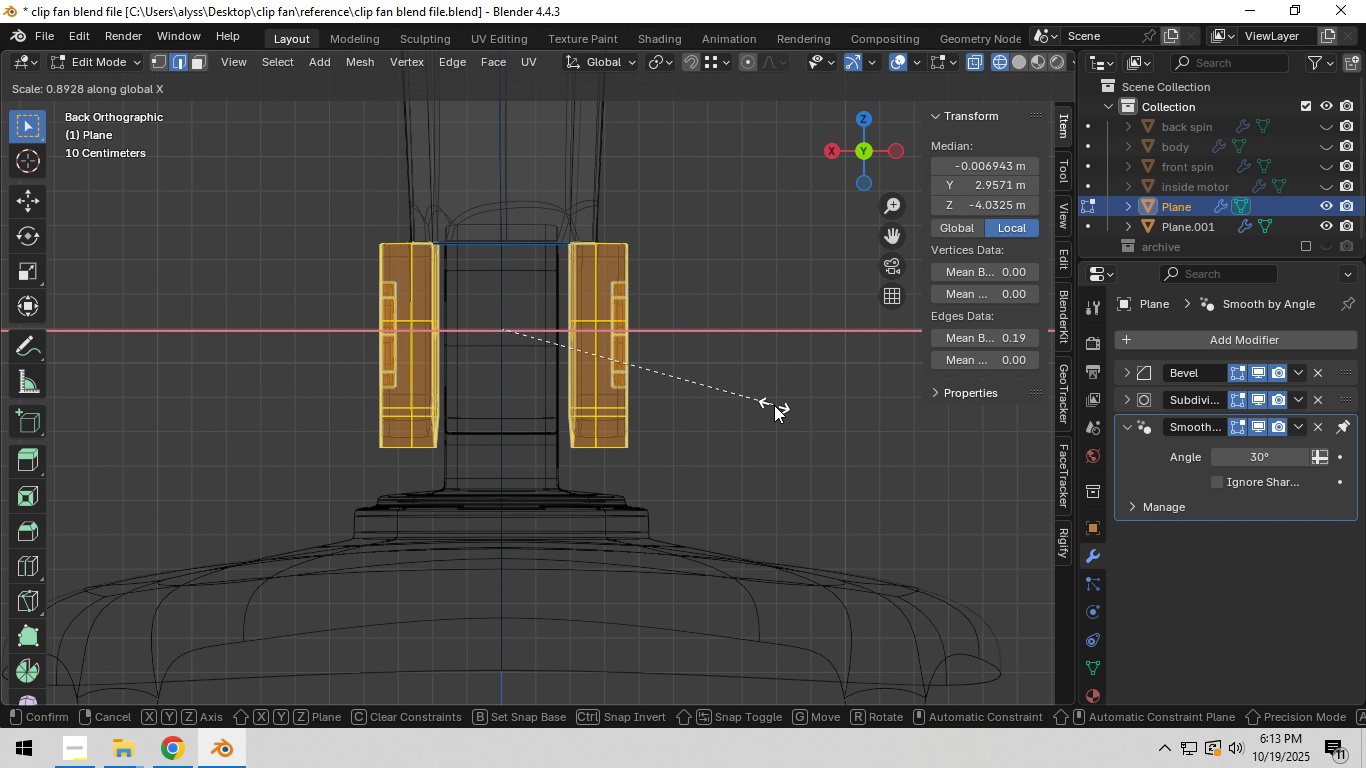 
wait(7.75)
 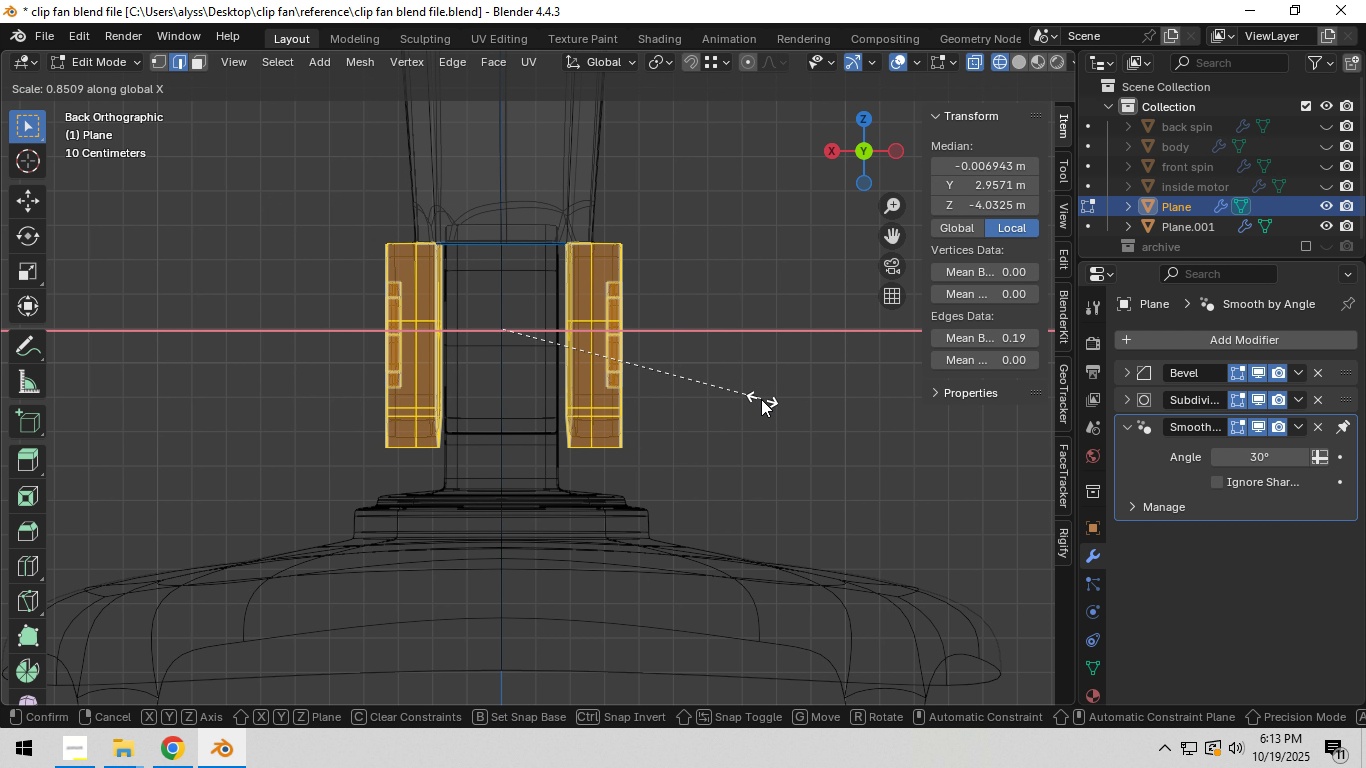 
left_click([755, 408])
 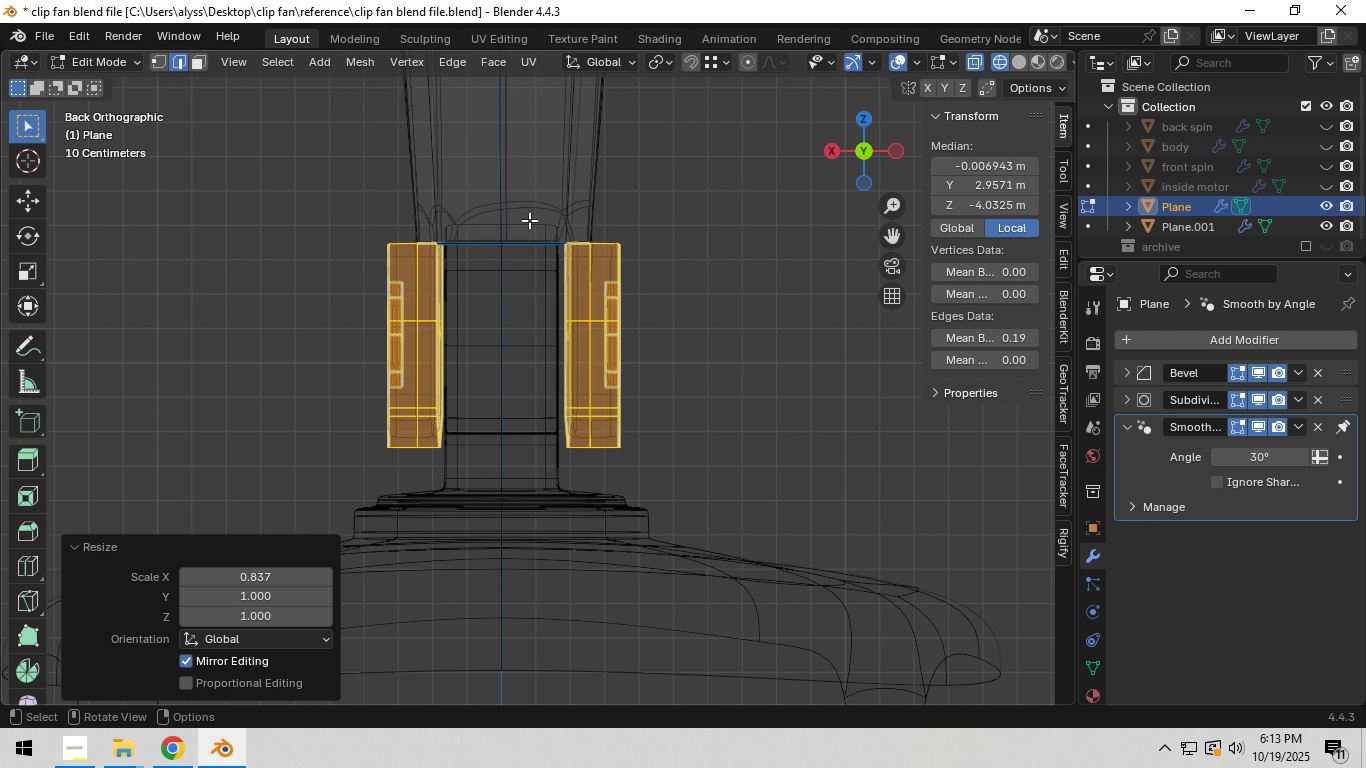 
left_click_drag(start_coordinate=[529, 220], to_coordinate=[733, 464])
 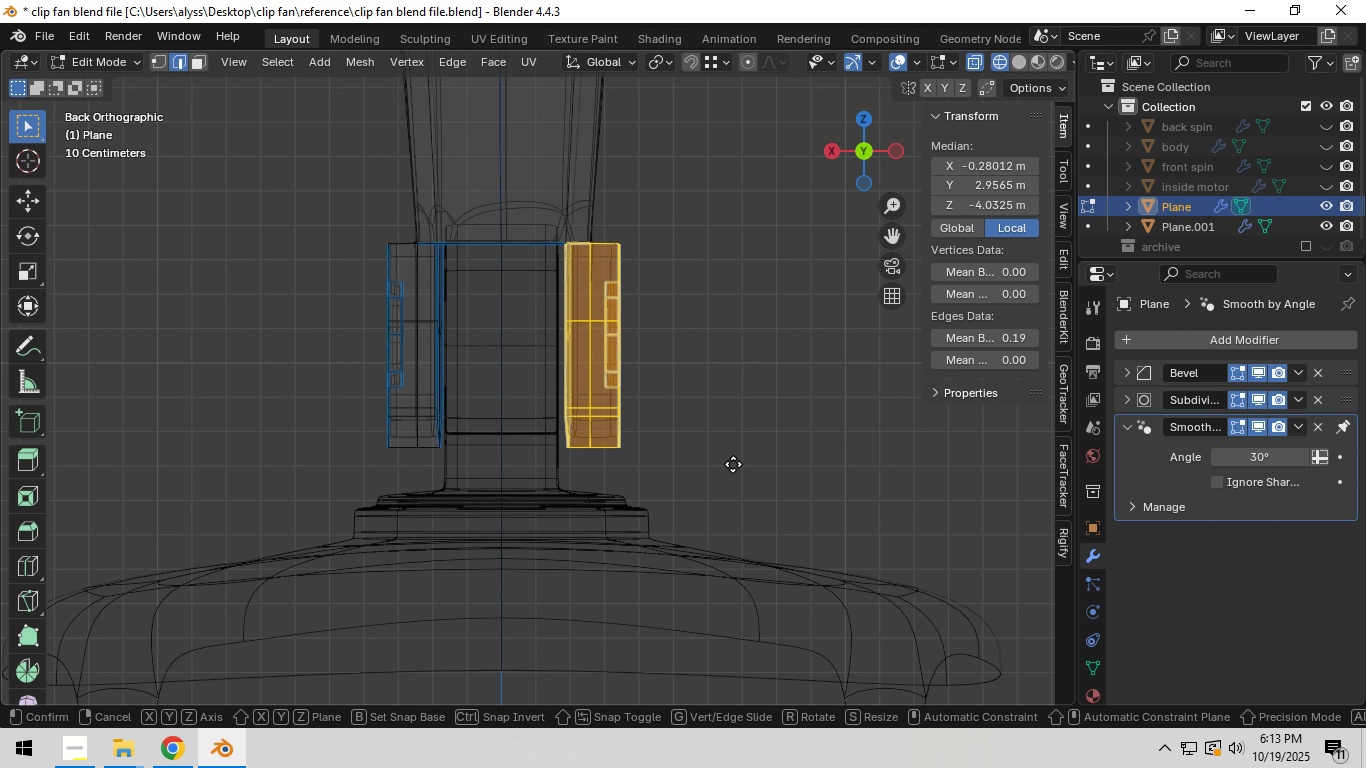 
type(gx)
 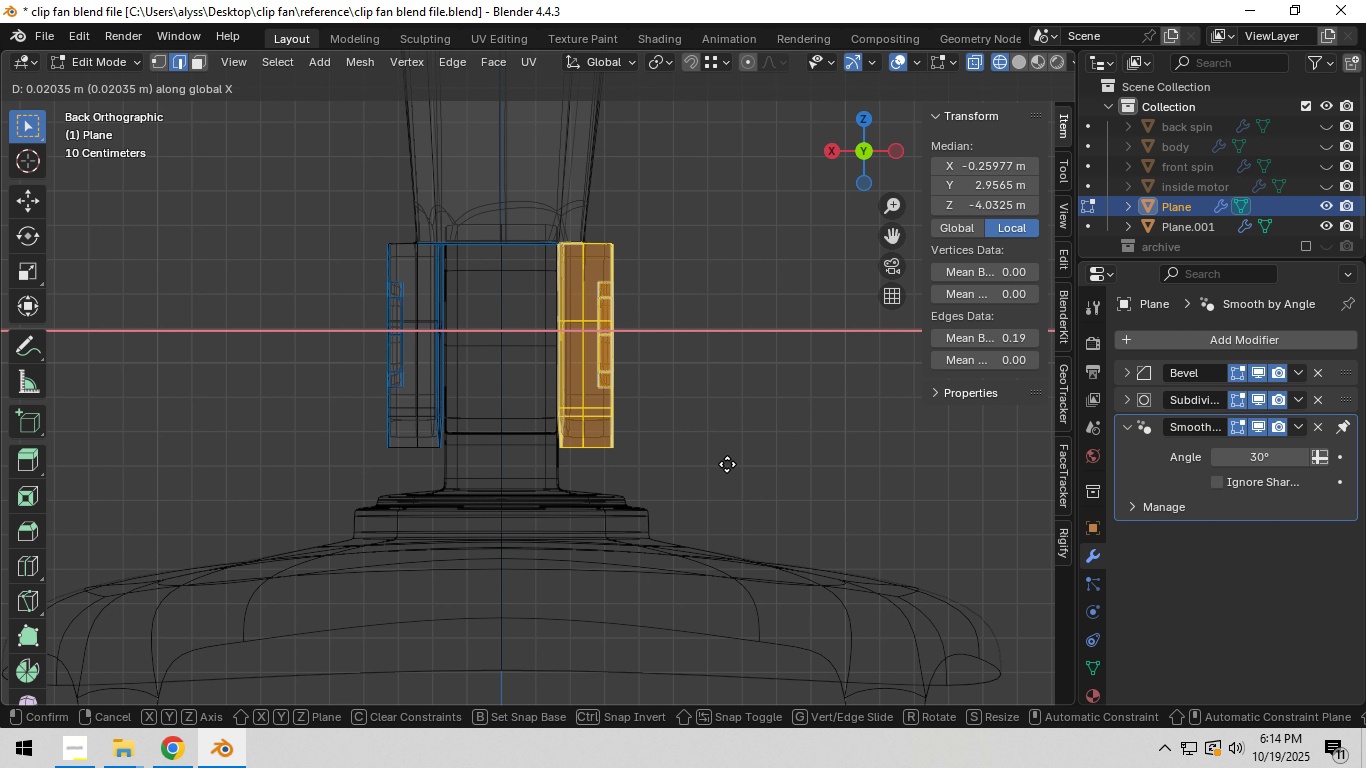 
left_click([727, 464])
 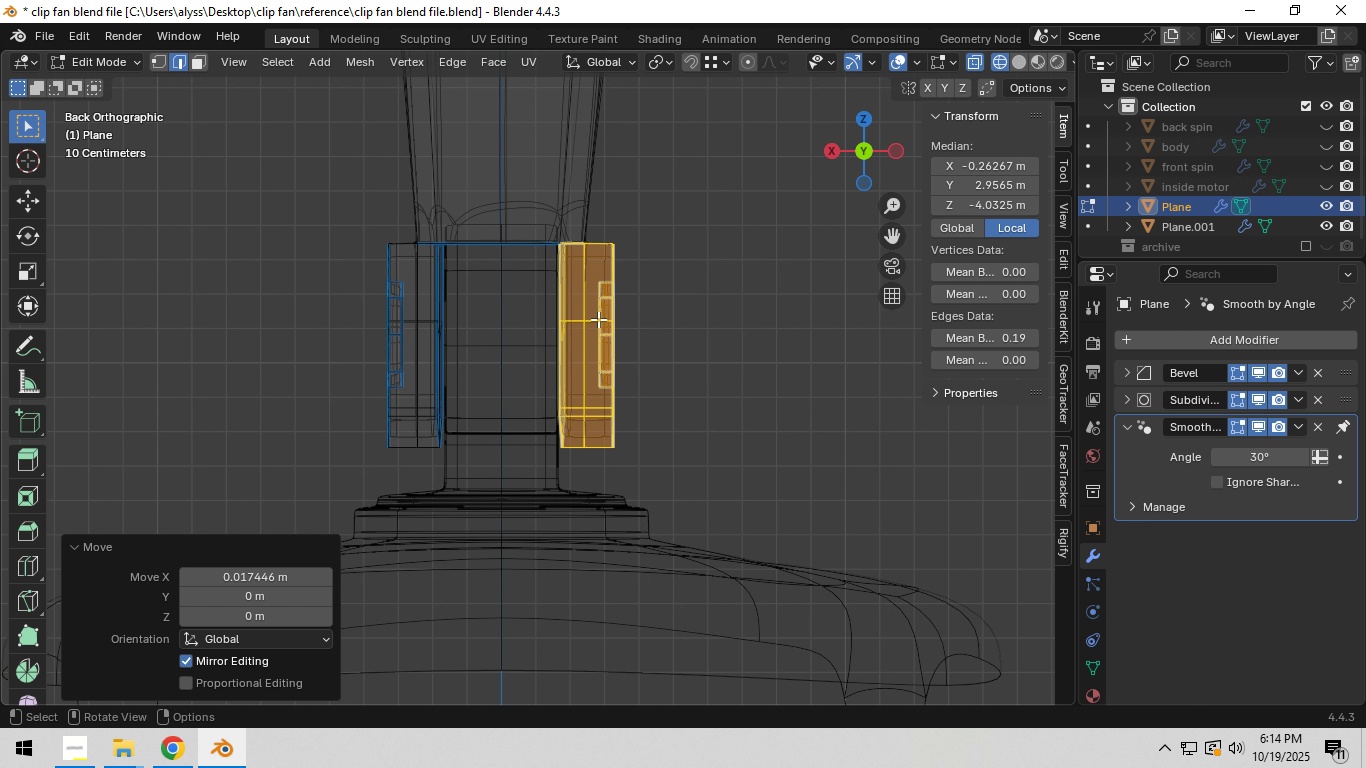 
hold_key(key=ShiftLeft, duration=0.5)
 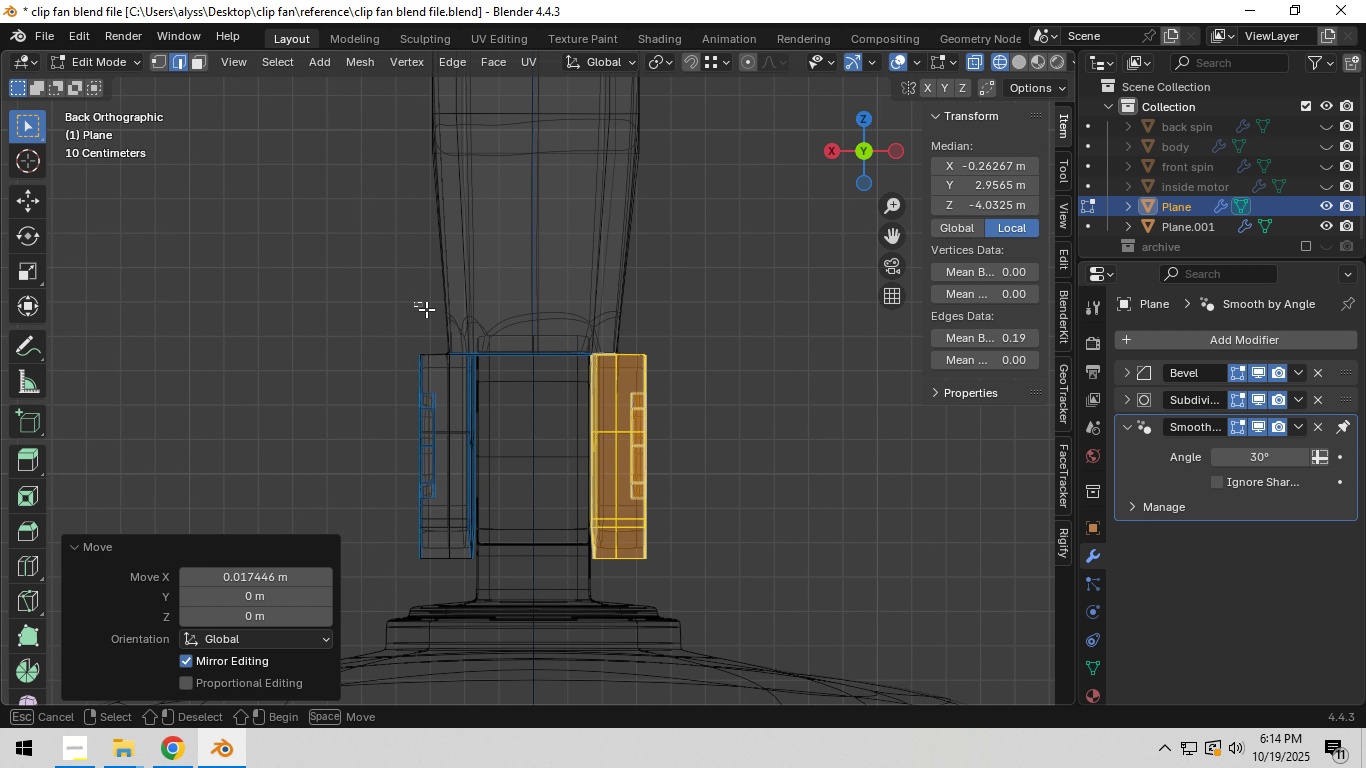 
left_click_drag(start_coordinate=[414, 302], to_coordinate=[609, 359])
 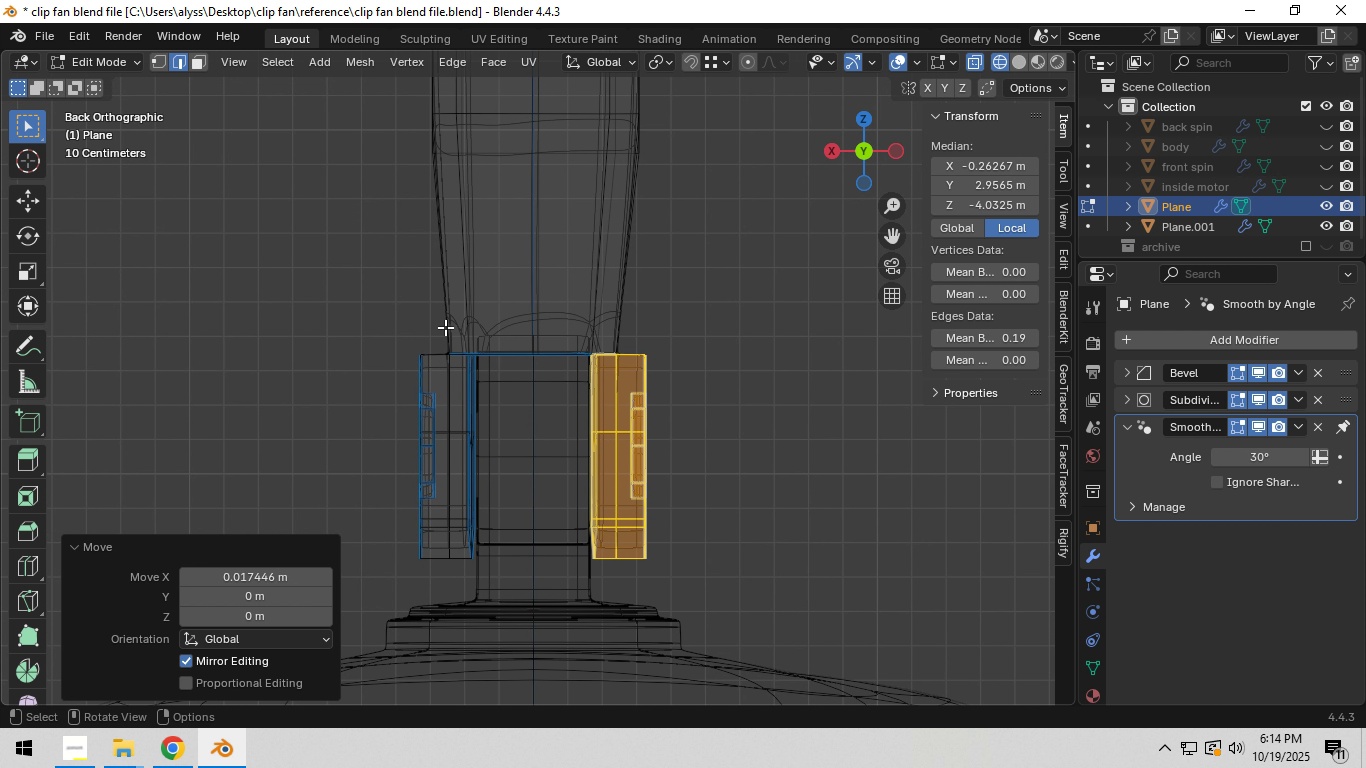 
right_click([609, 359])
 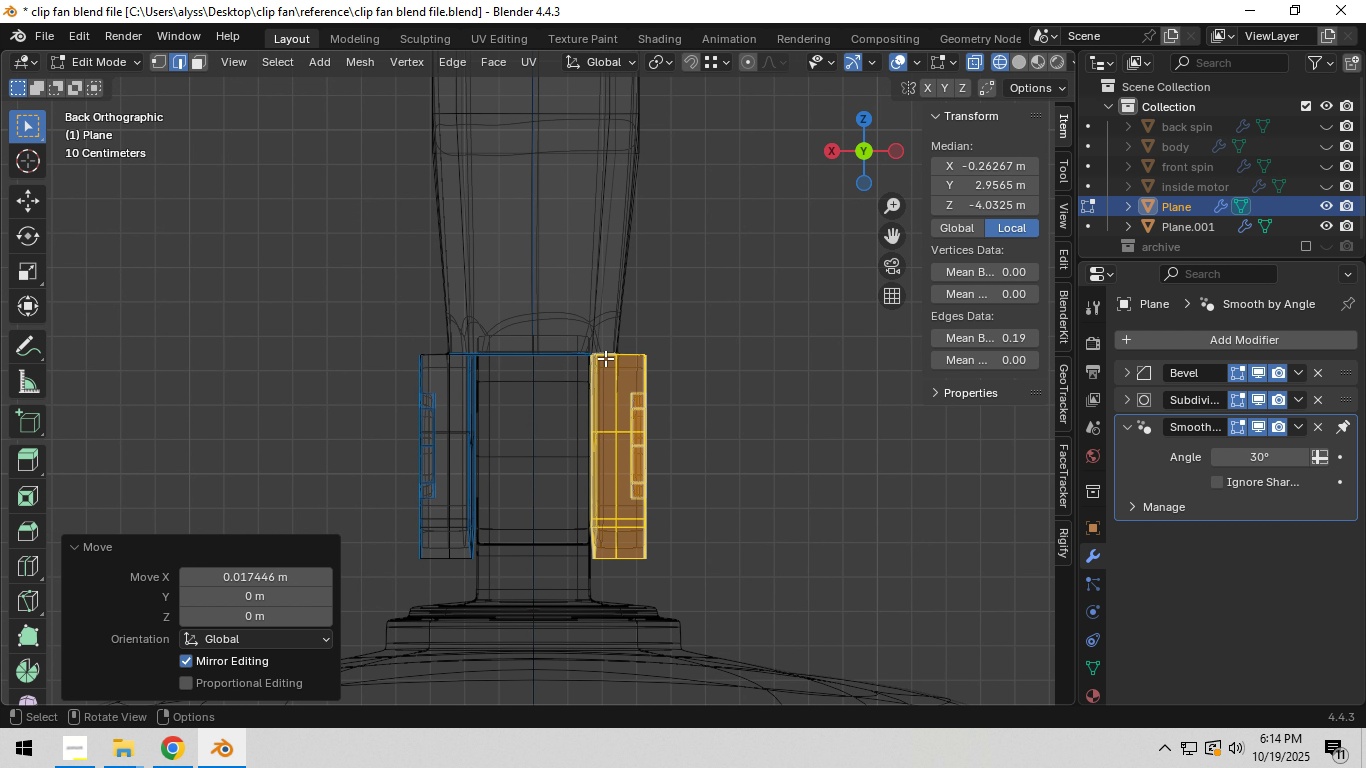 
left_click([609, 359])
 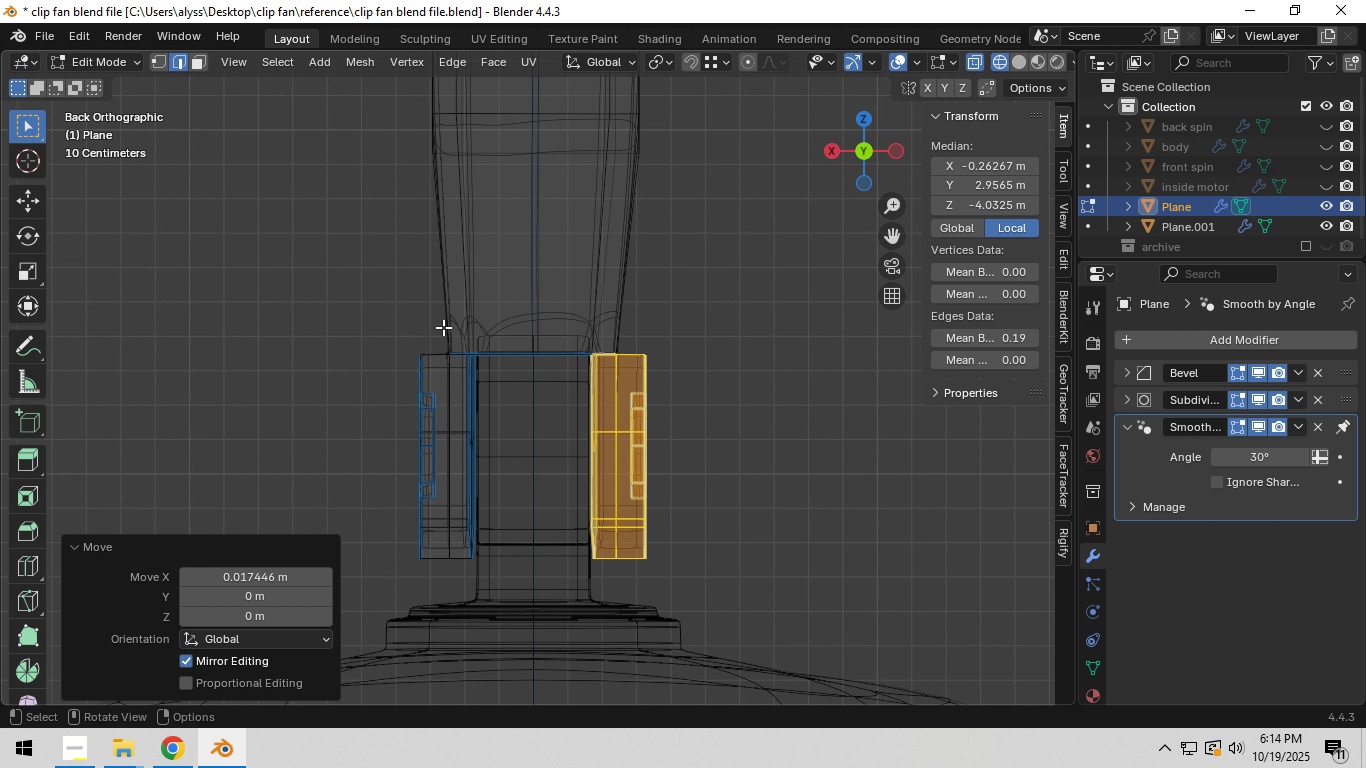 
left_click_drag(start_coordinate=[443, 327], to_coordinate=[610, 367])
 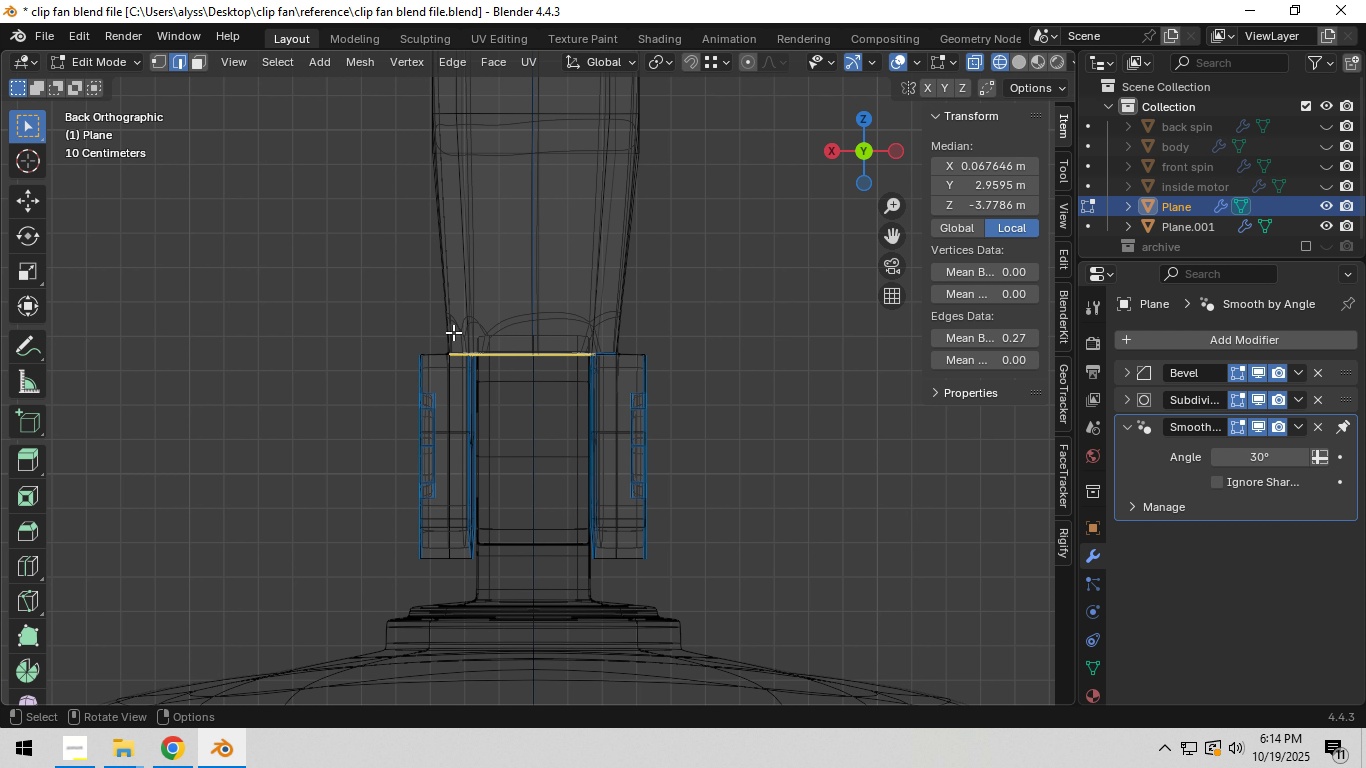 
left_click_drag(start_coordinate=[440, 332], to_coordinate=[597, 368])
 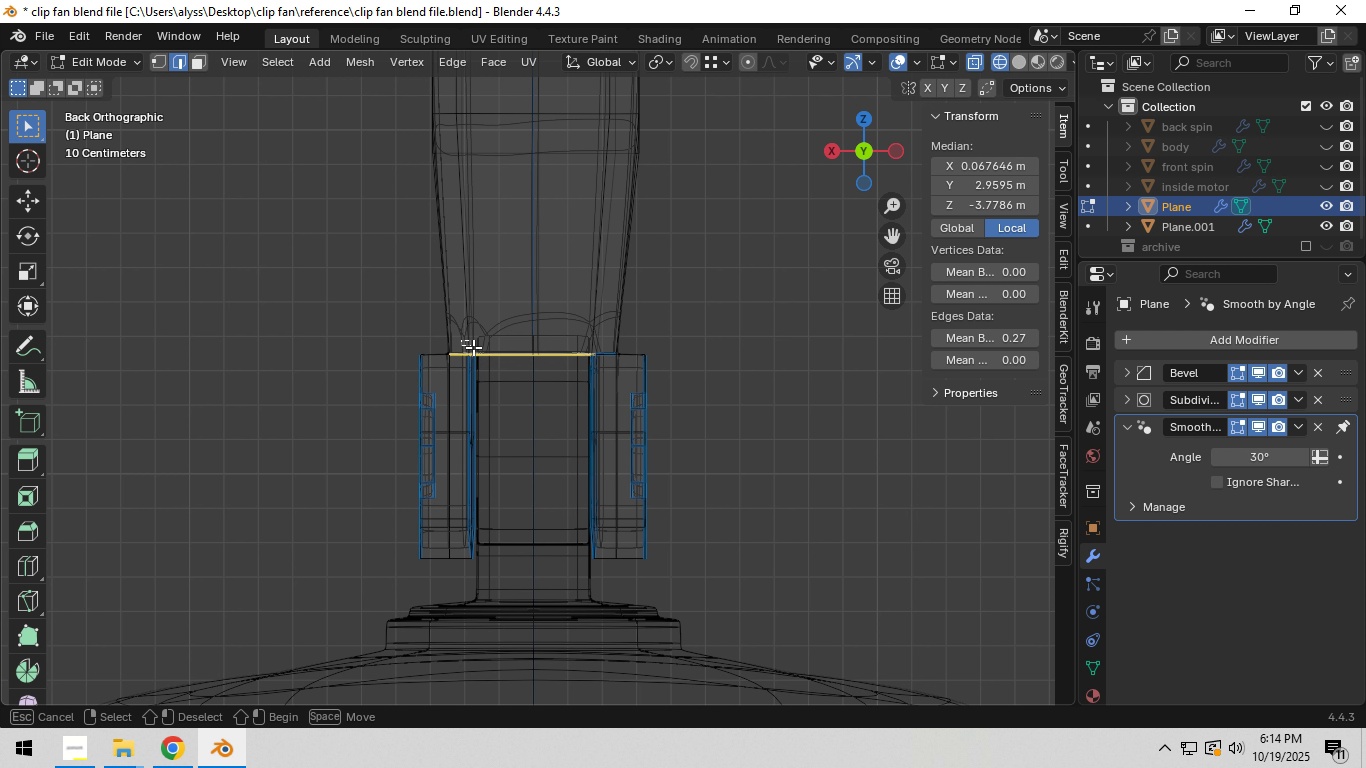 
right_click([597, 368])
 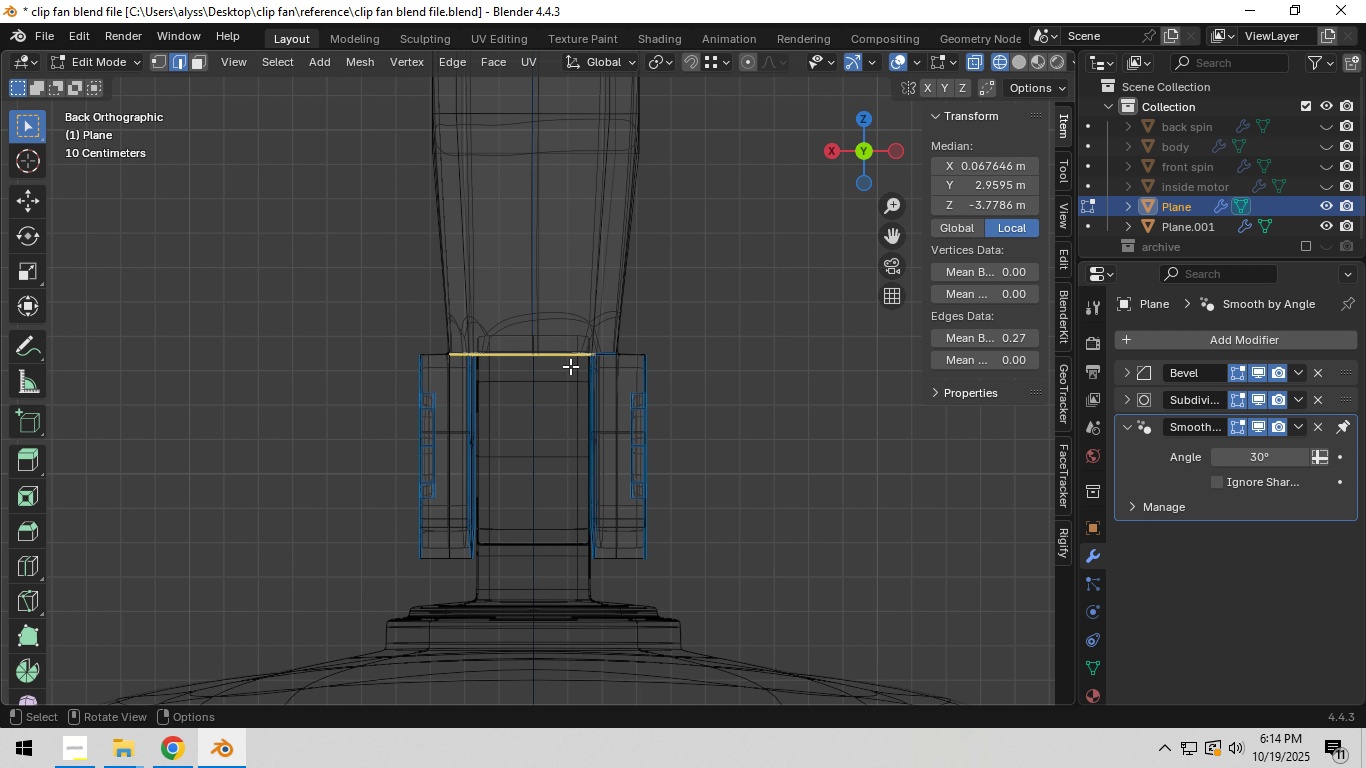 
left_click([597, 368])
 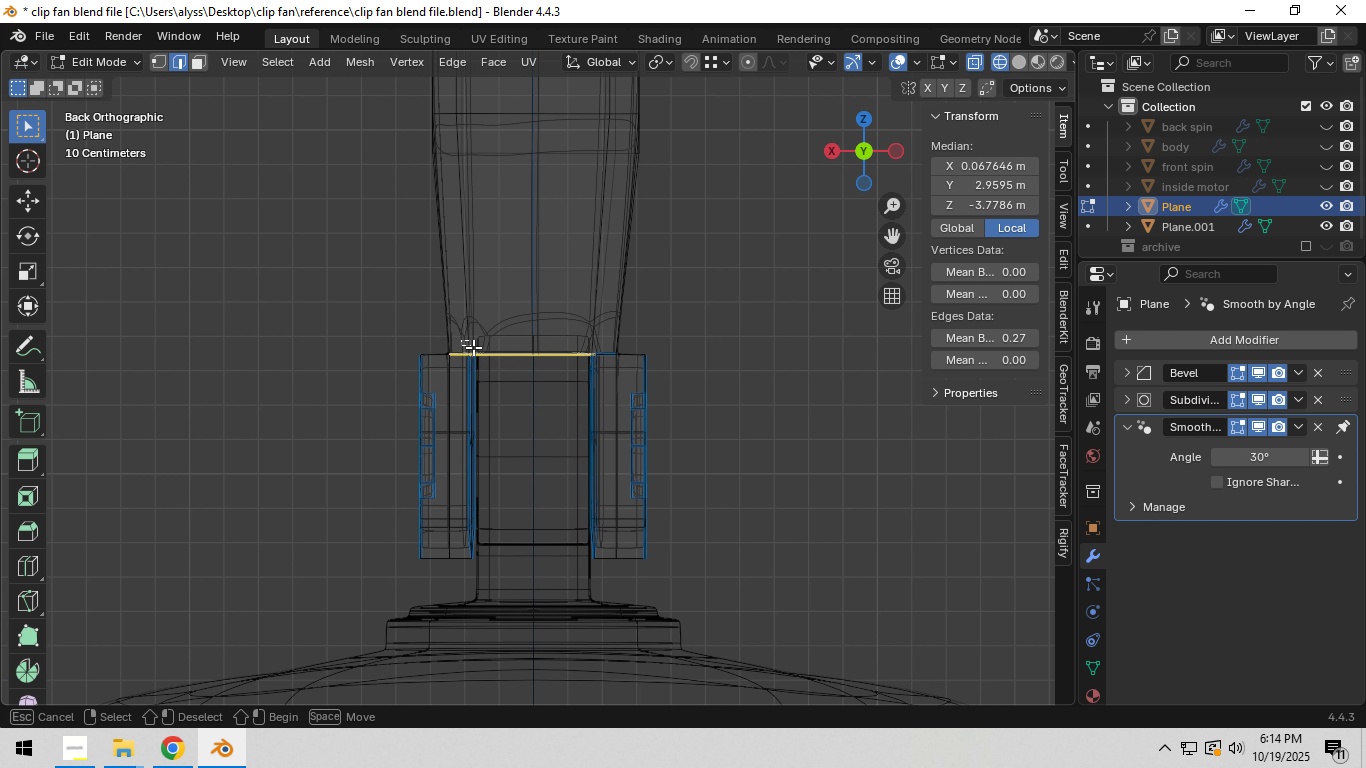 
left_click_drag(start_coordinate=[461, 340], to_coordinate=[601, 373])
 